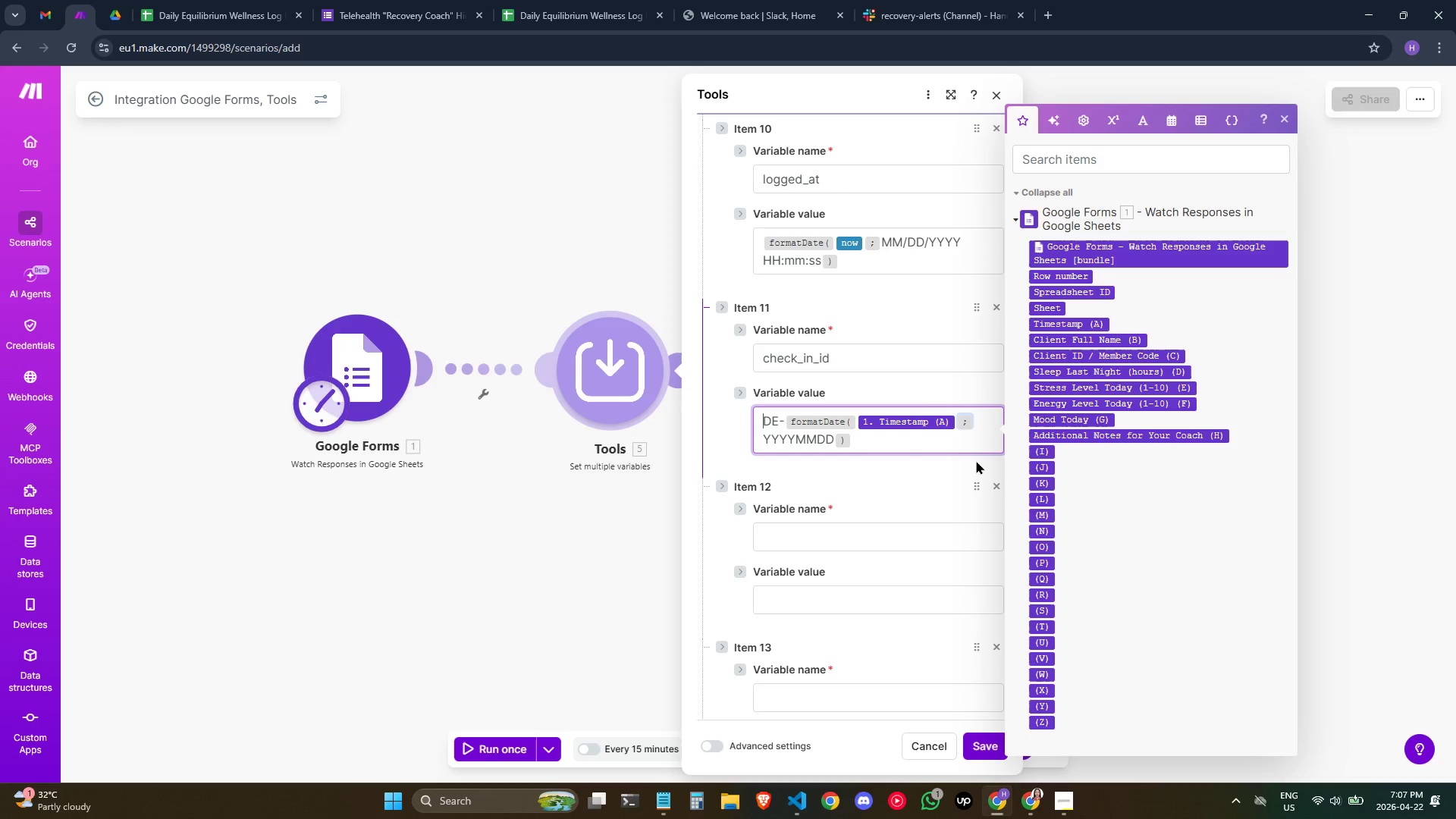 
key(ArrowDown)
 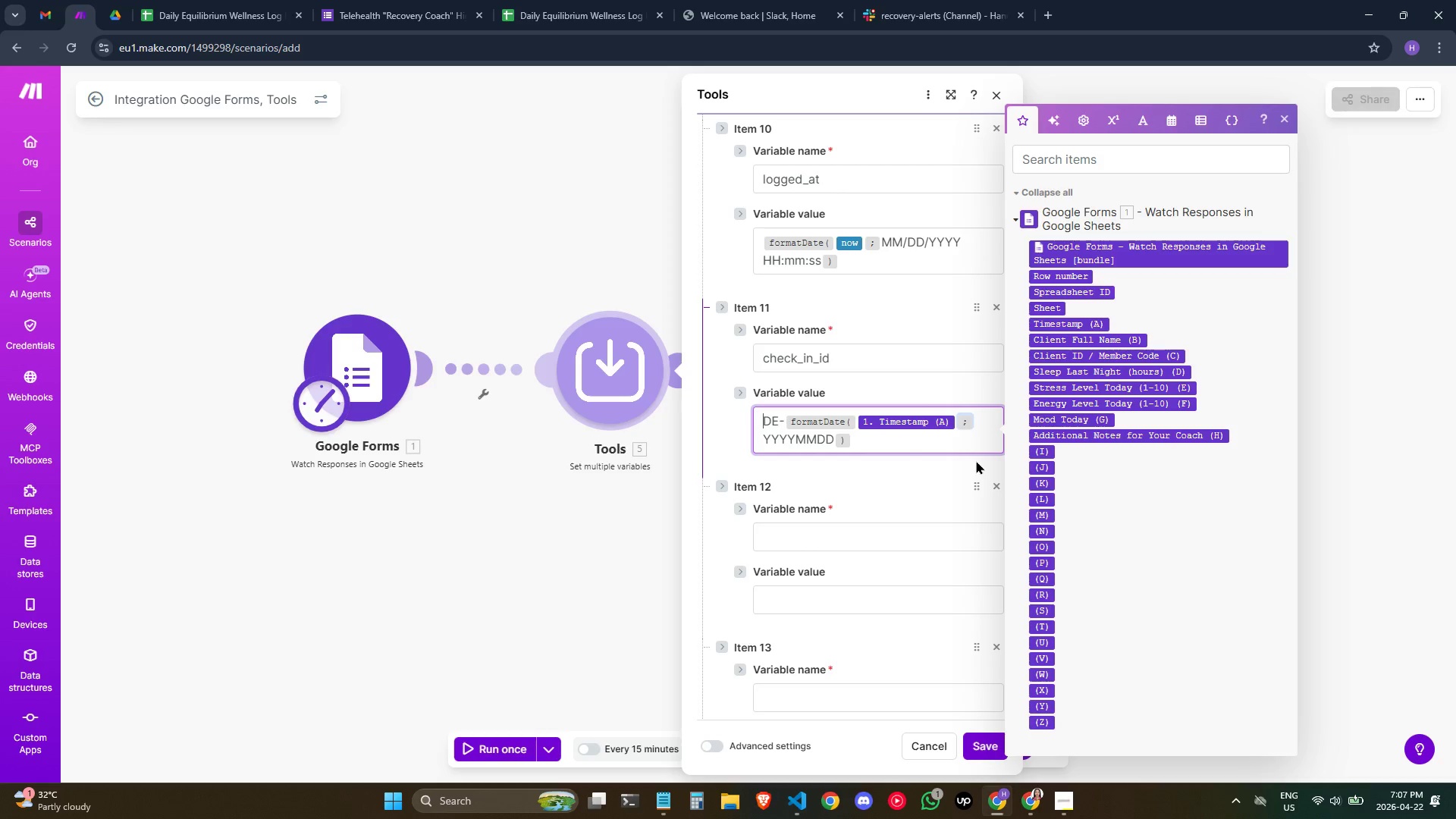 
key(ArrowUp)
 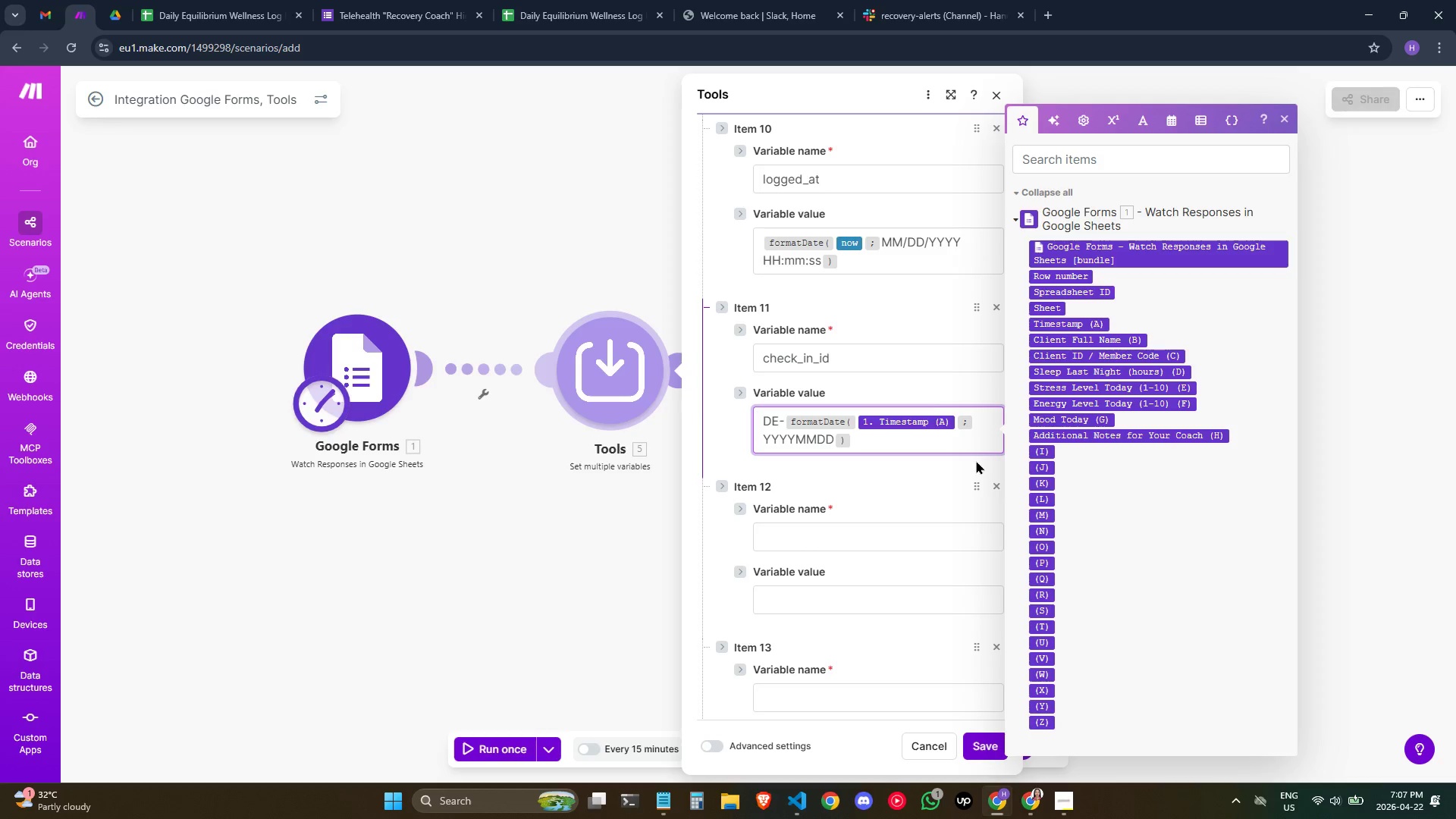 
key(ArrowDown)
 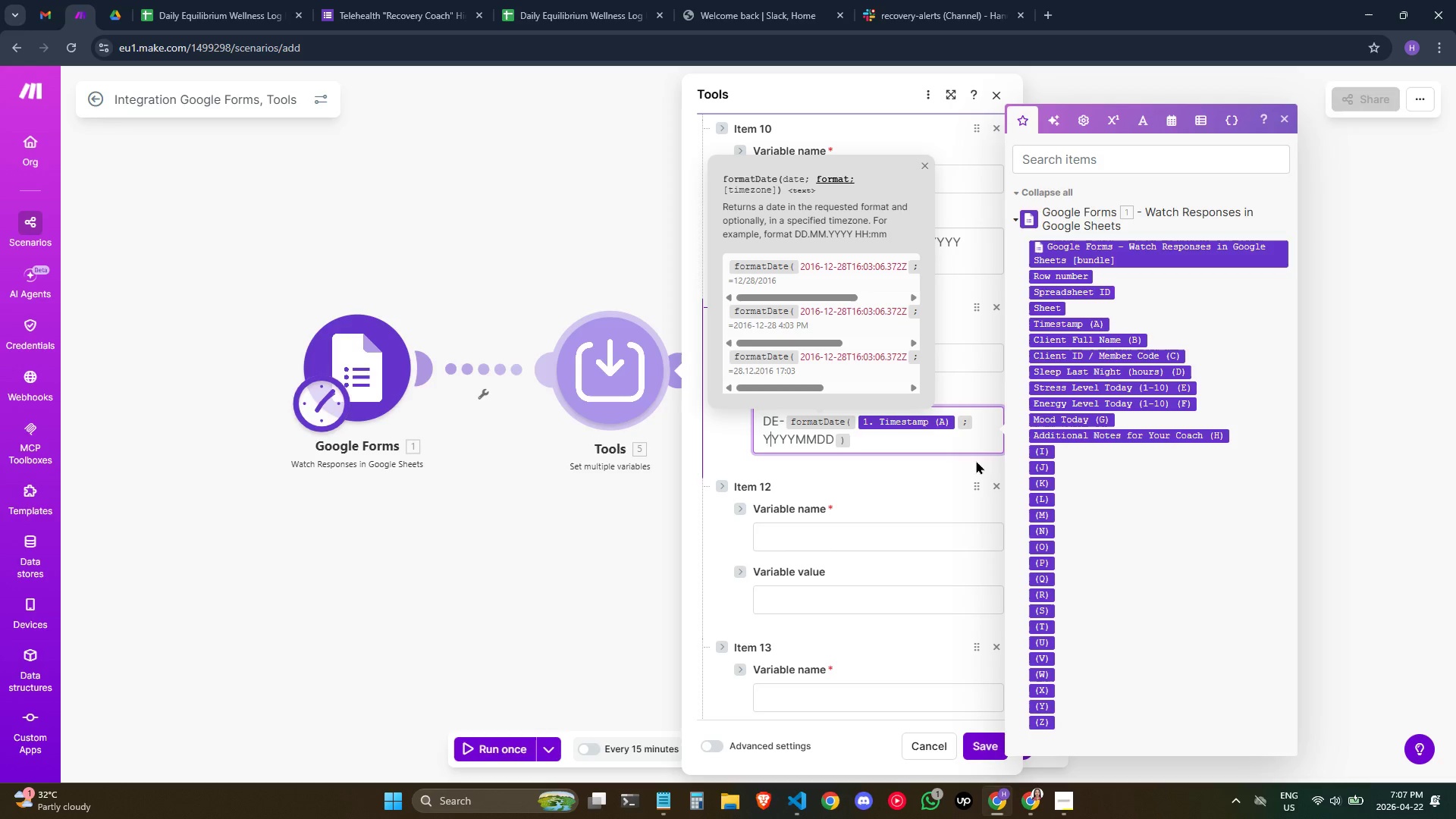 
key(ArrowRight)
 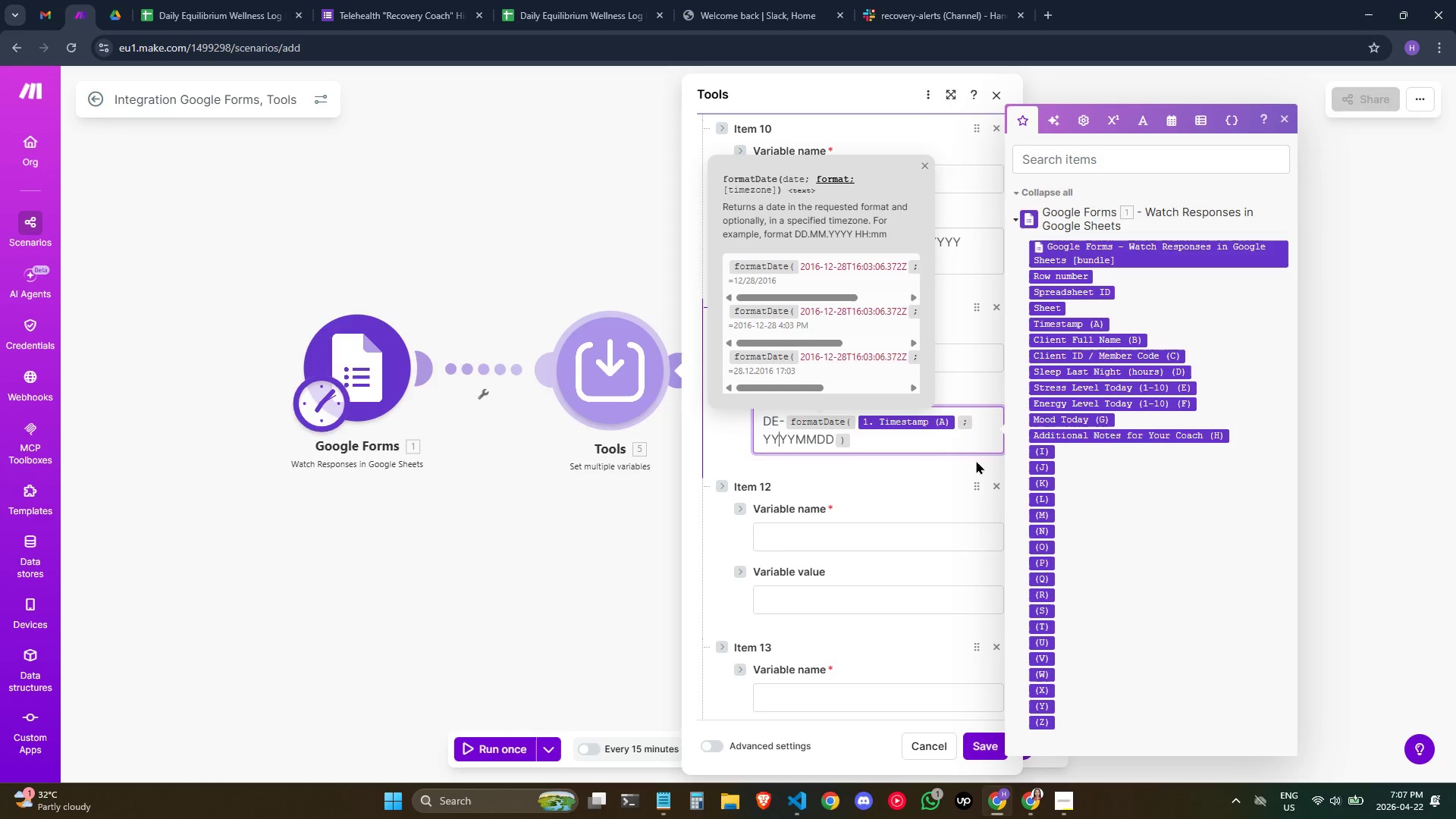 
hold_key(key=ArrowRight, duration=0.92)
 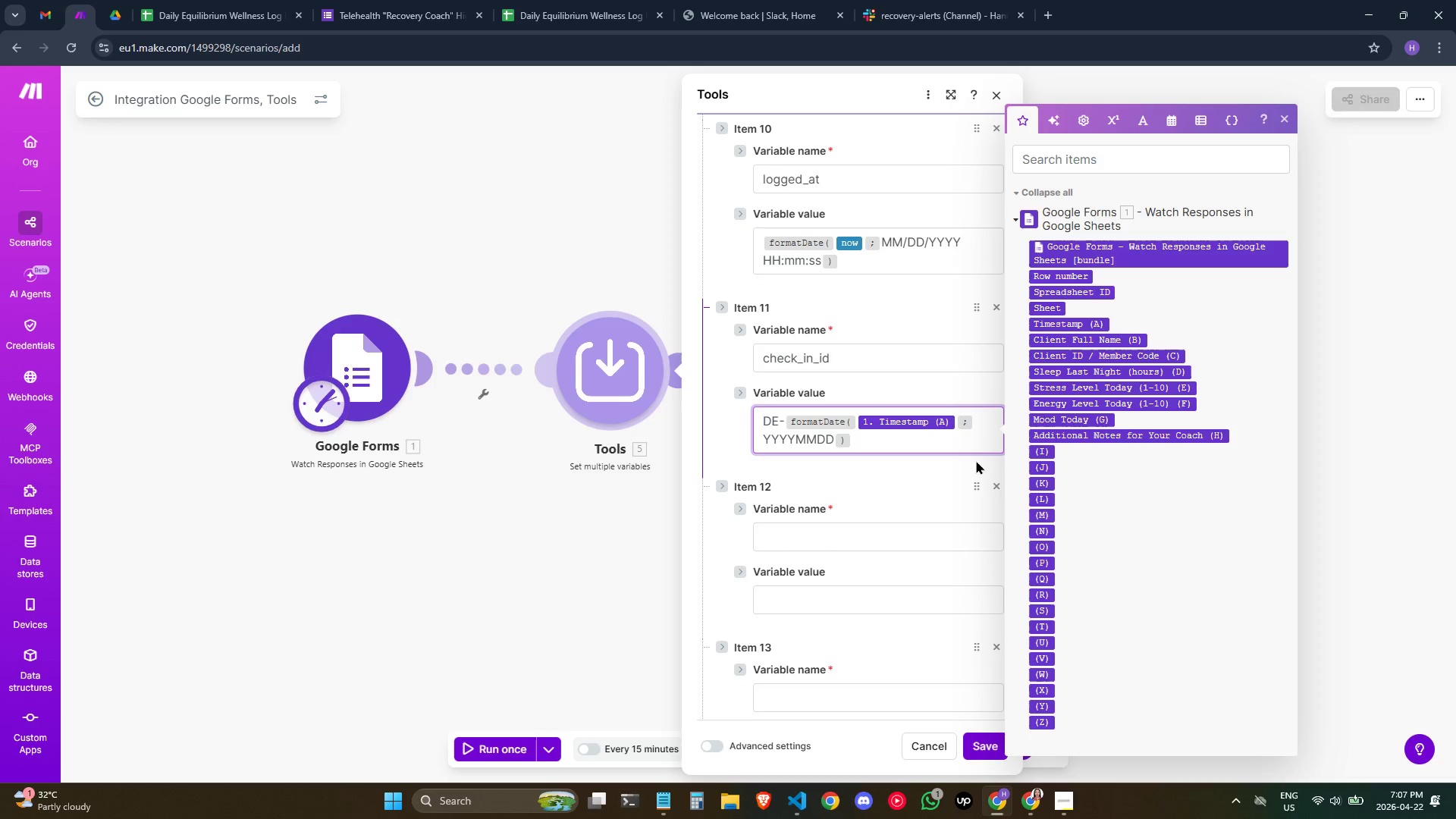 
key(Control+V)
 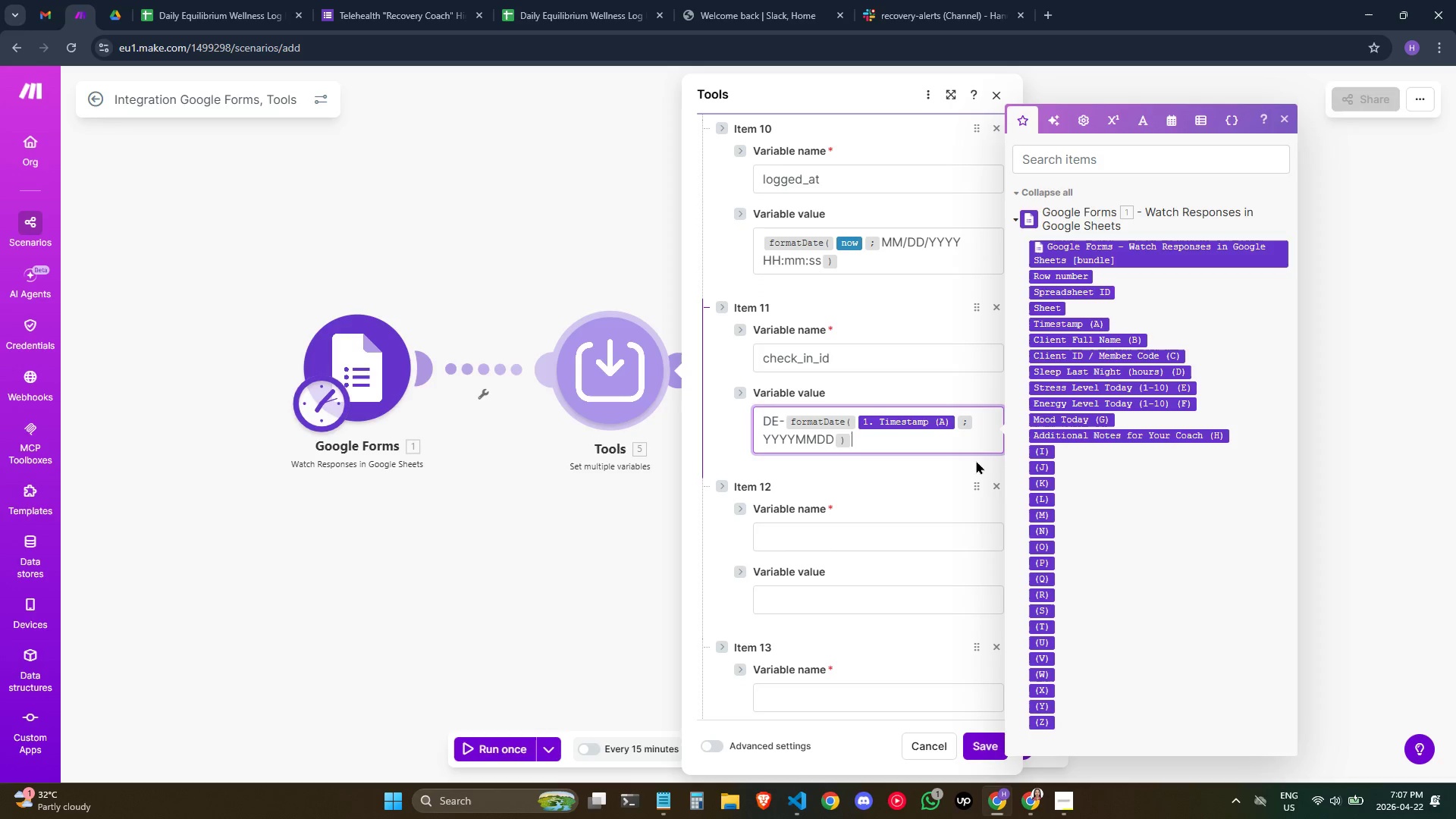 
key(Control+V)
 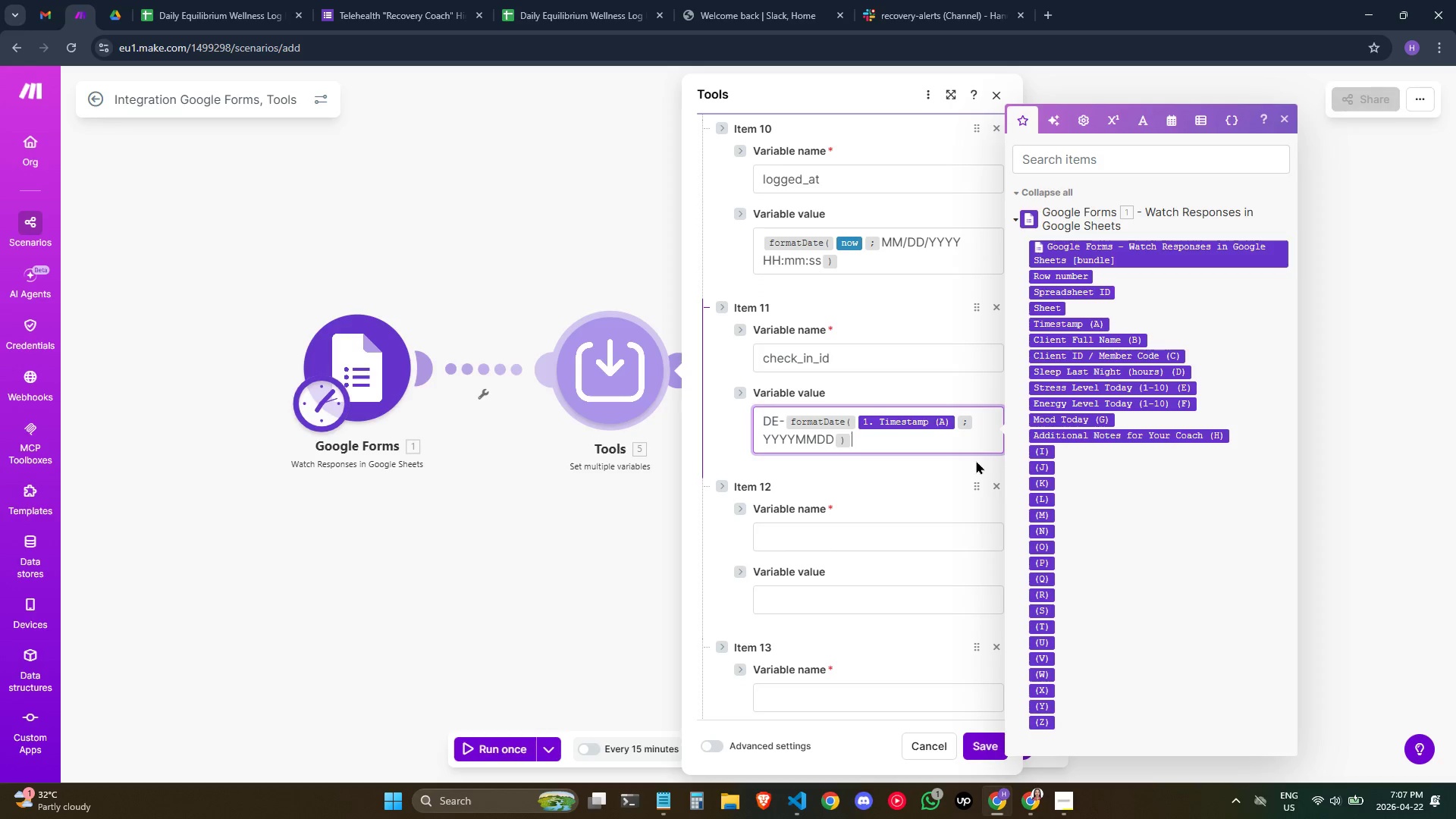 
key(Control+V)
 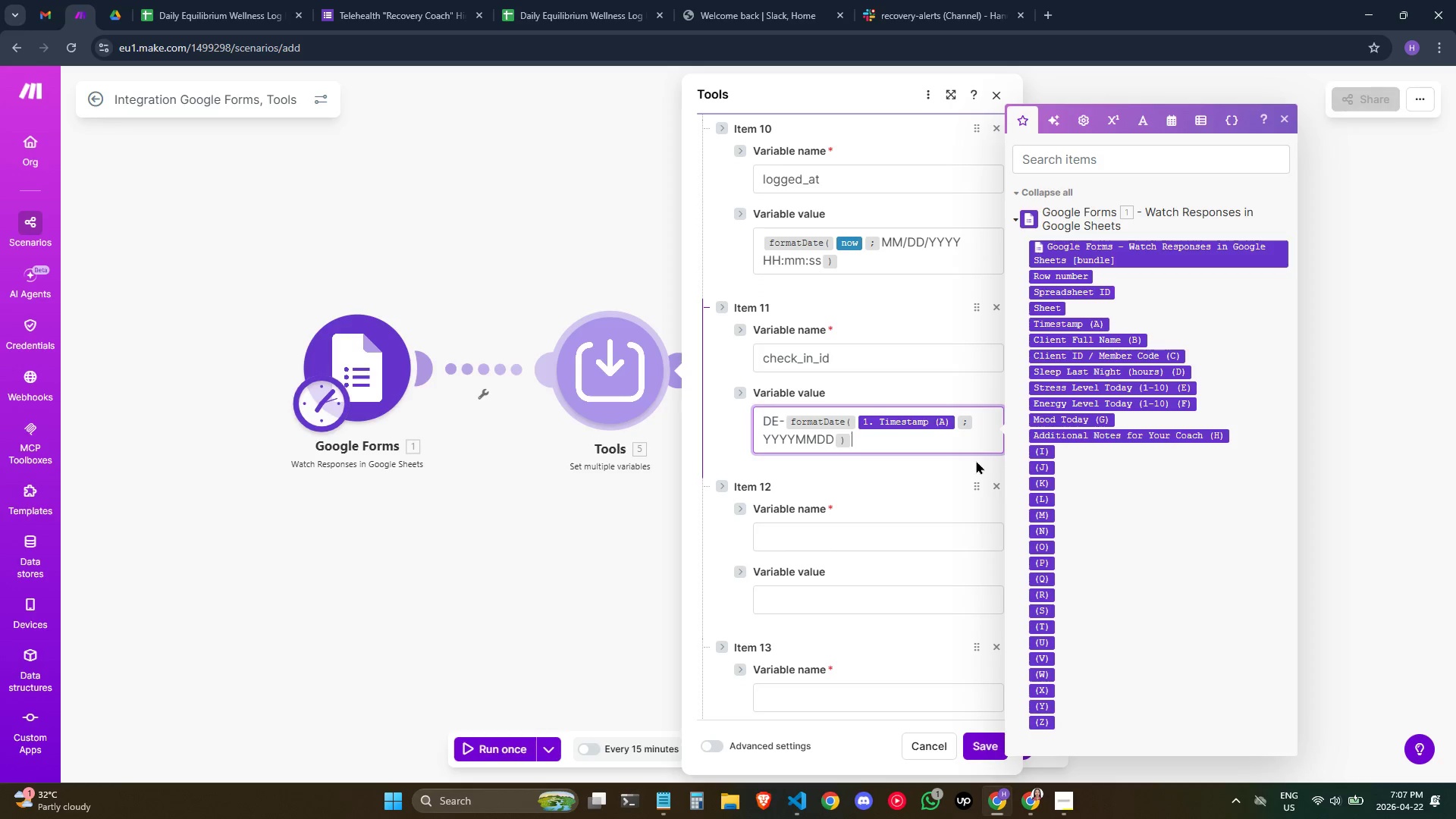 
key(Control+V)
 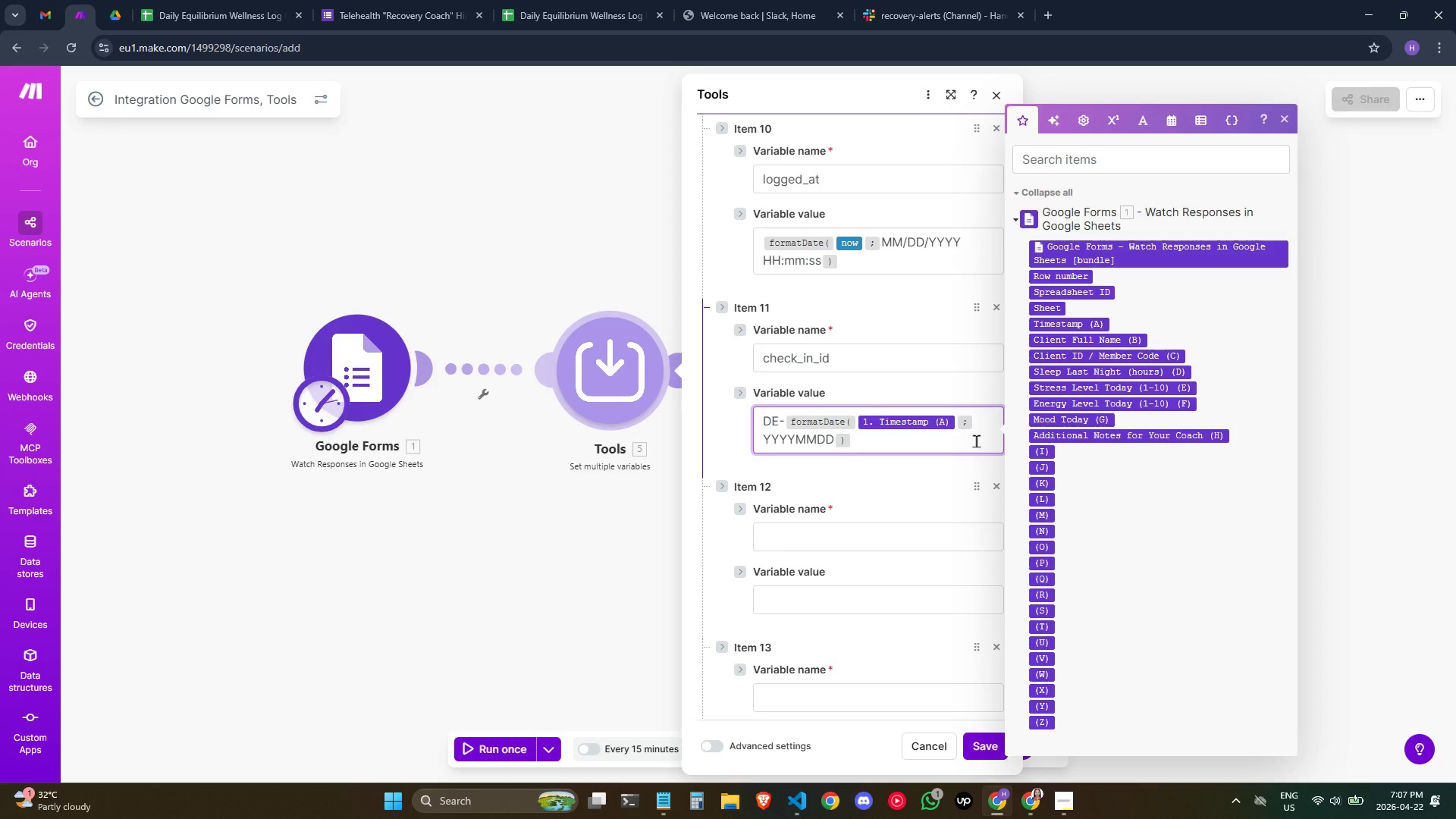 
left_click([977, 436])
 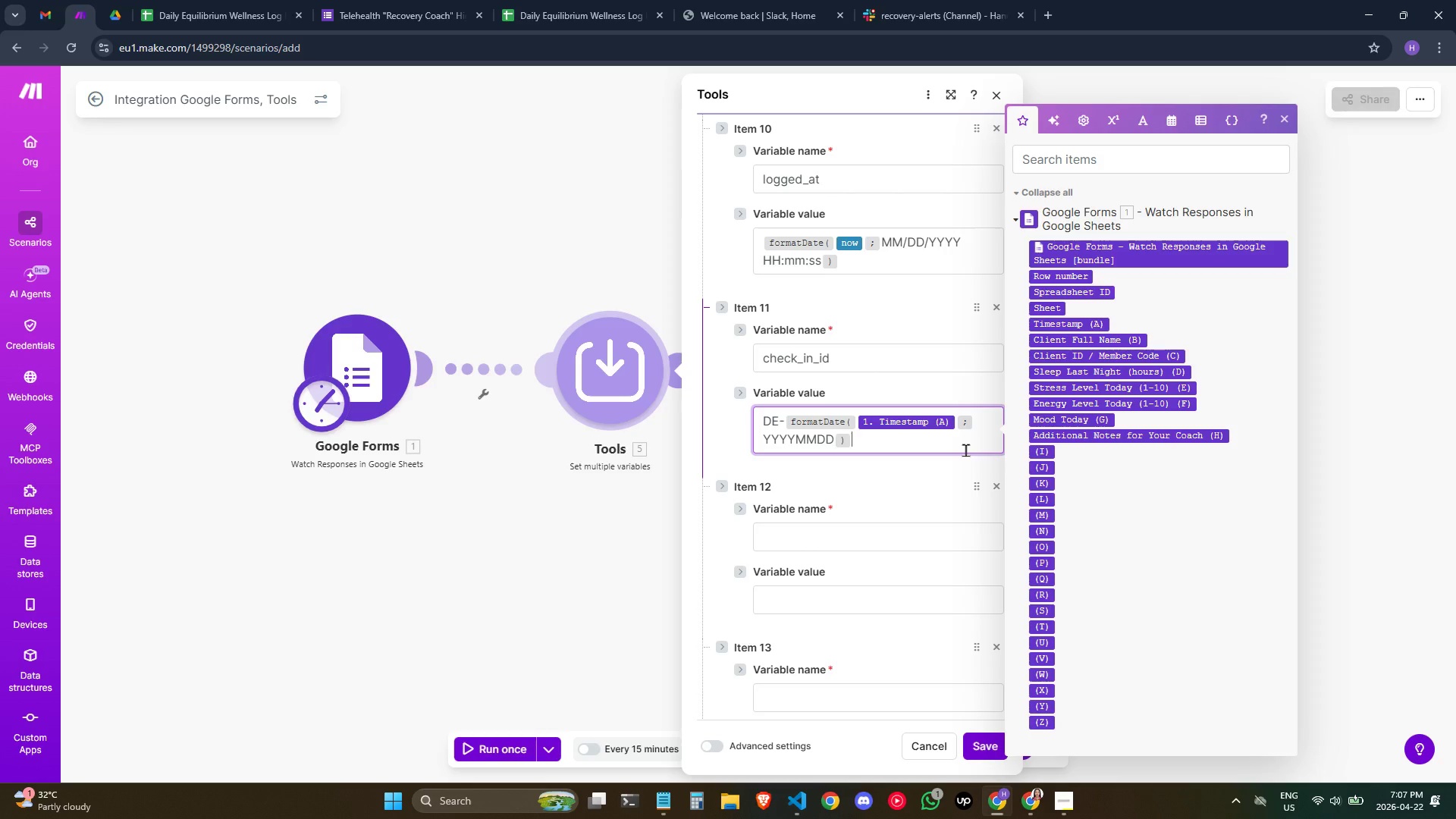 
key(Semicolon)
 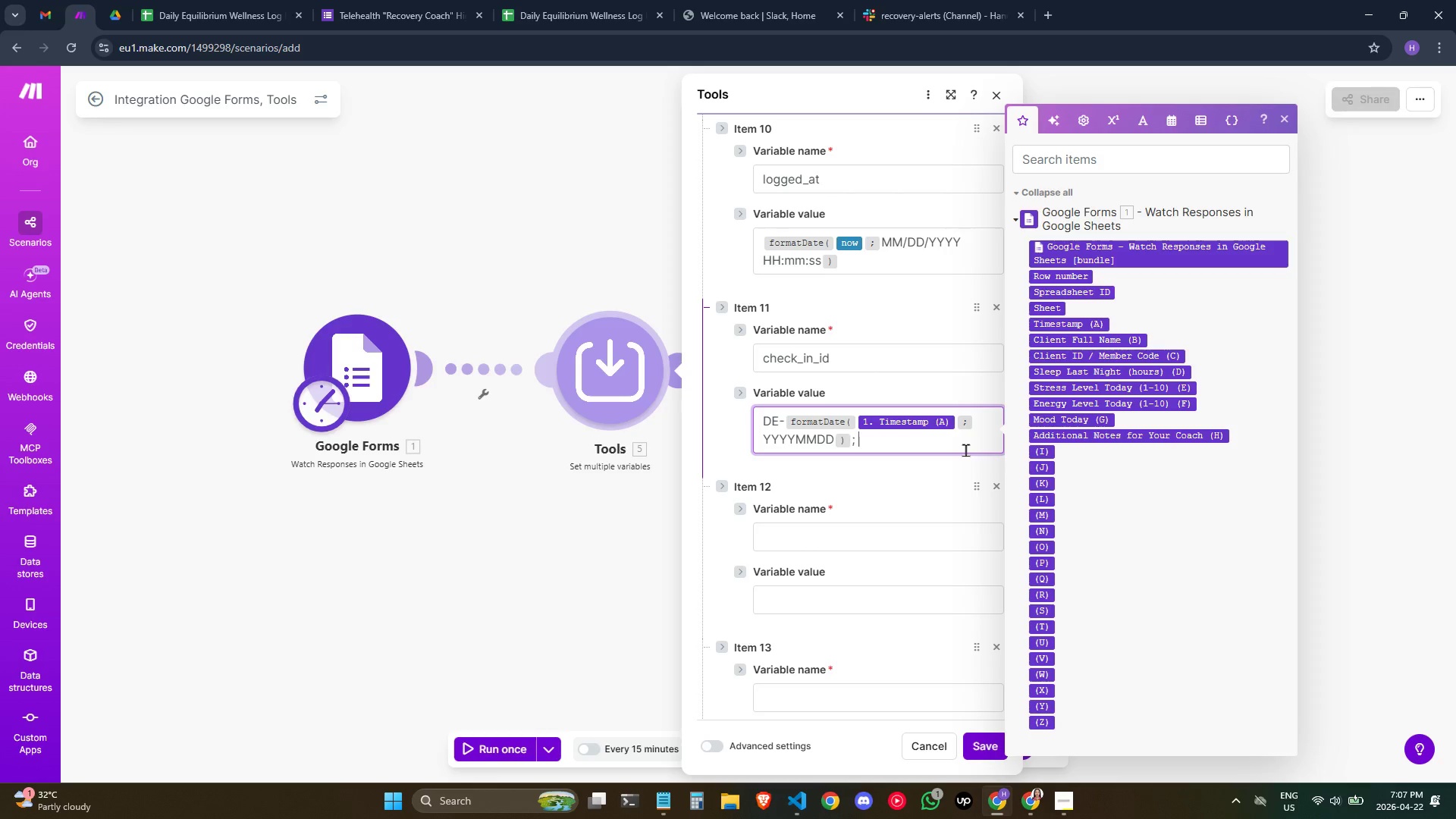 
key(Space)
 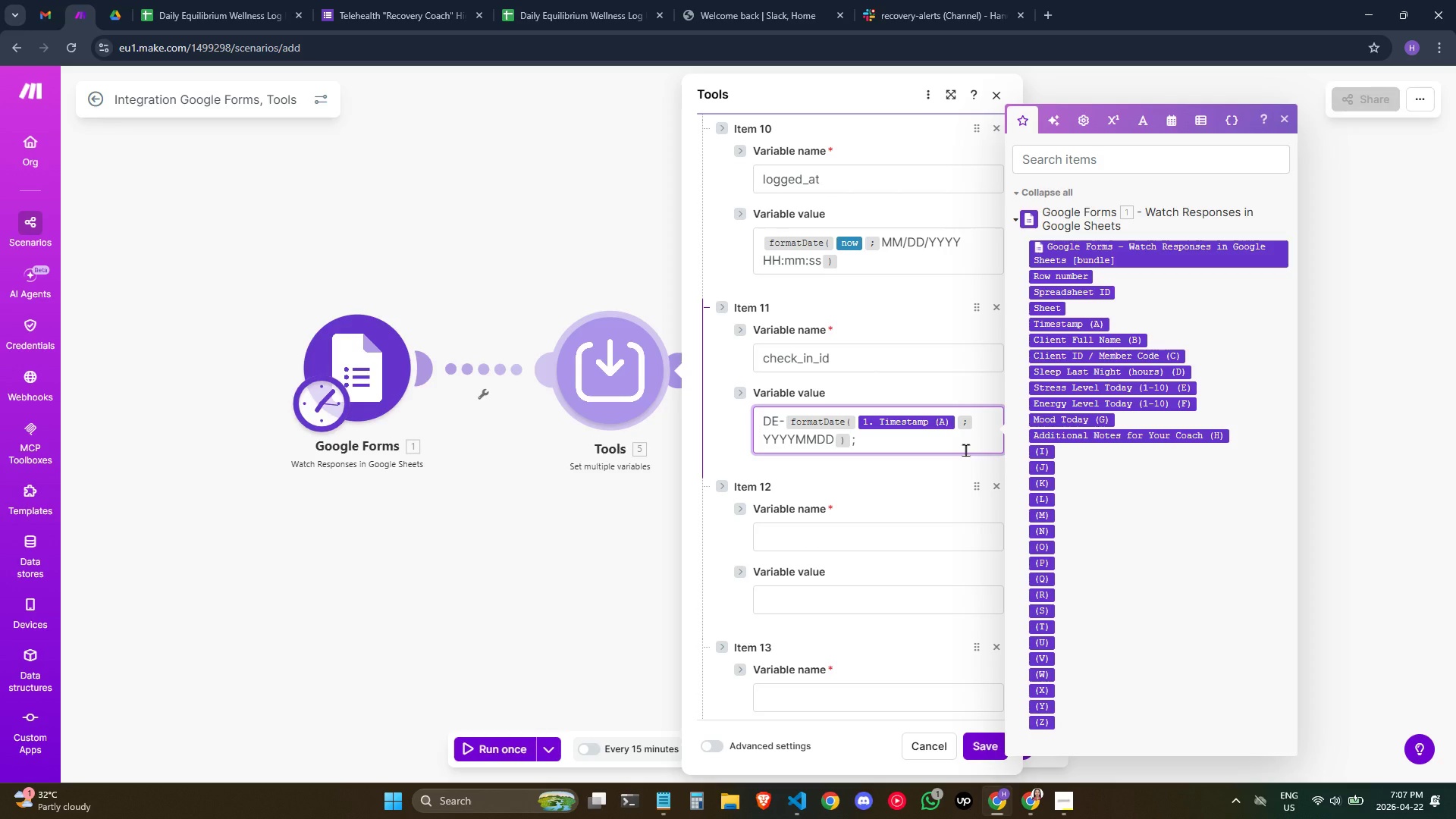 
key(Backspace)
 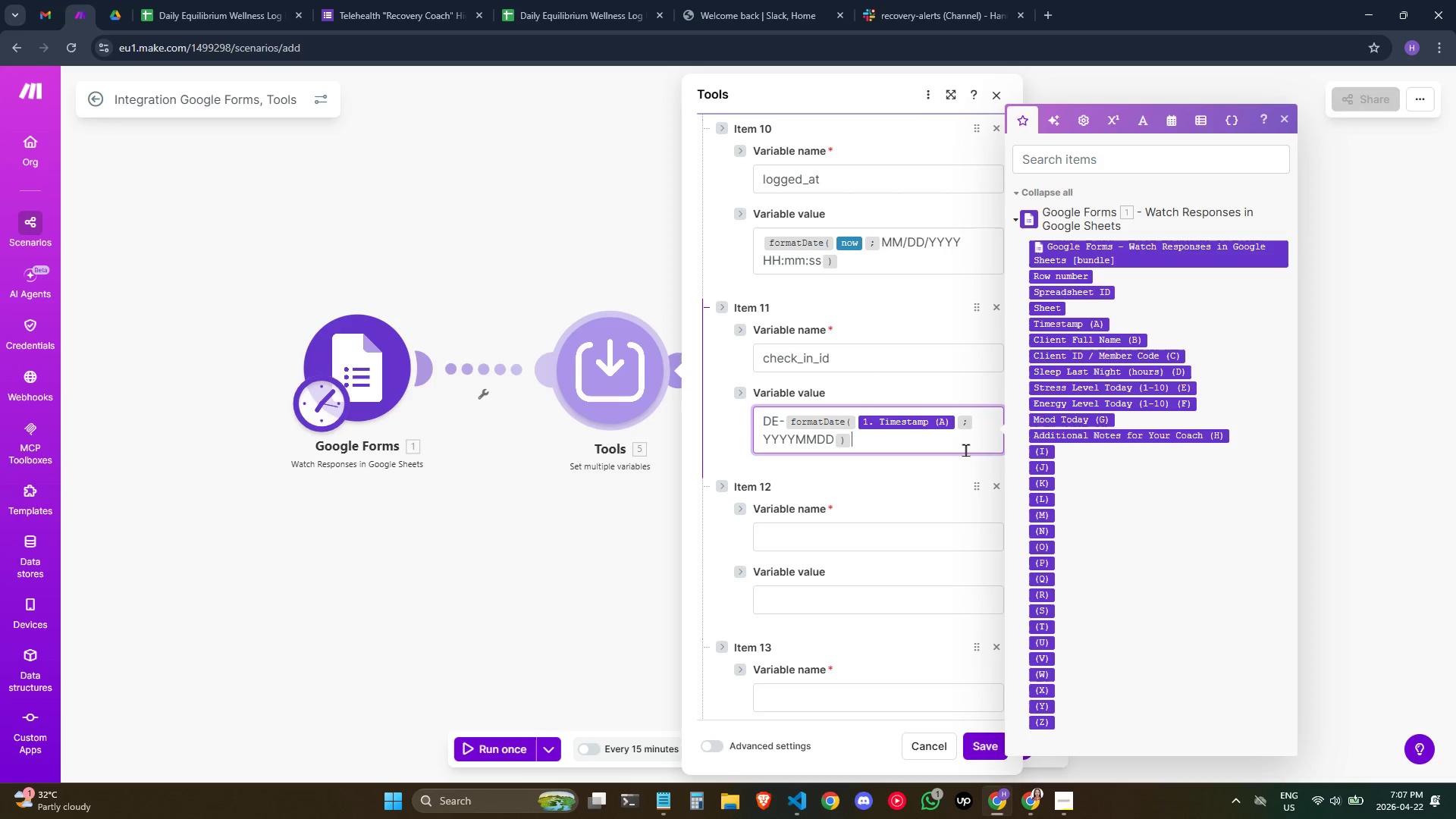 
key(Backspace)
 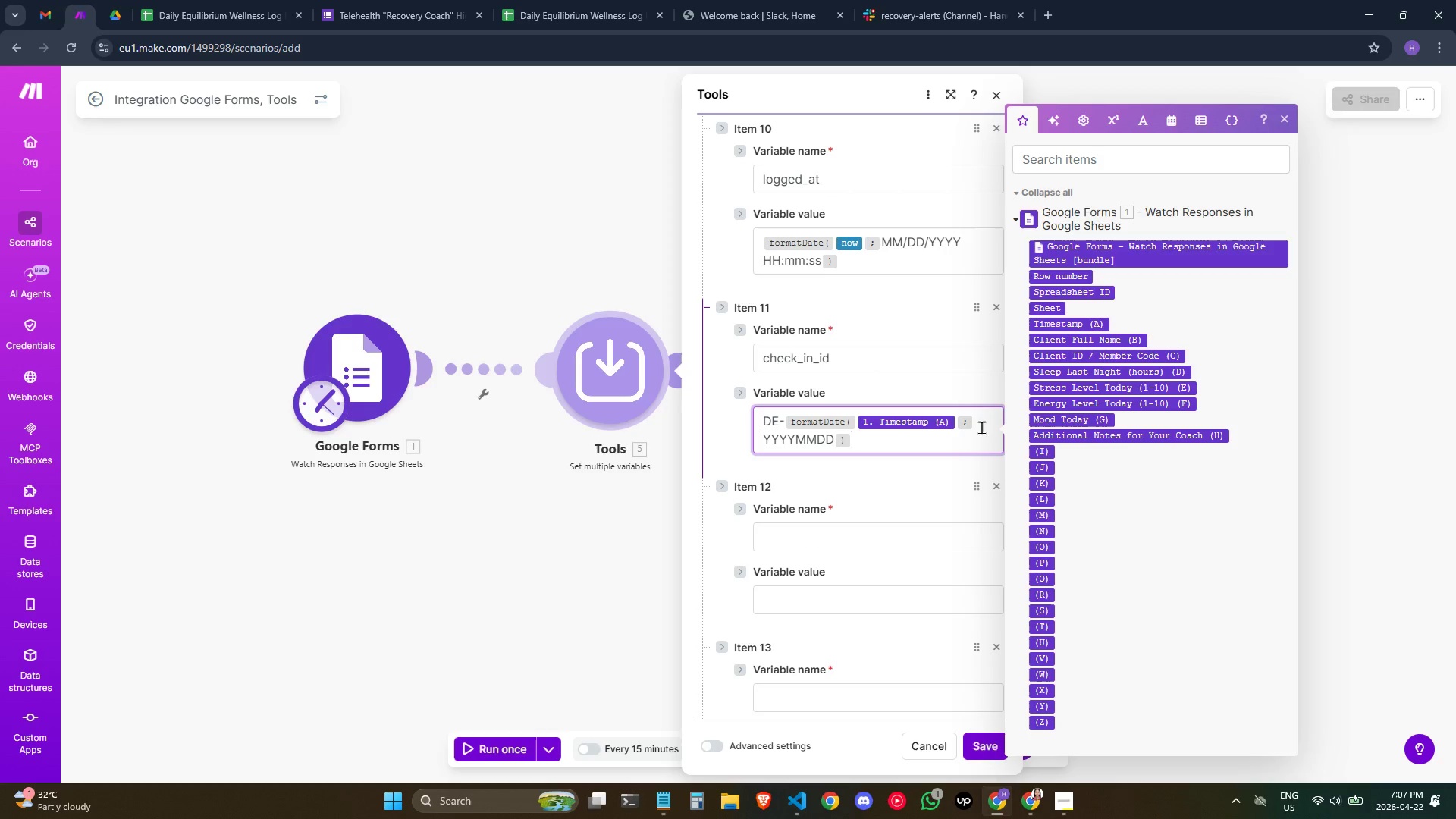 
wait(10.33)
 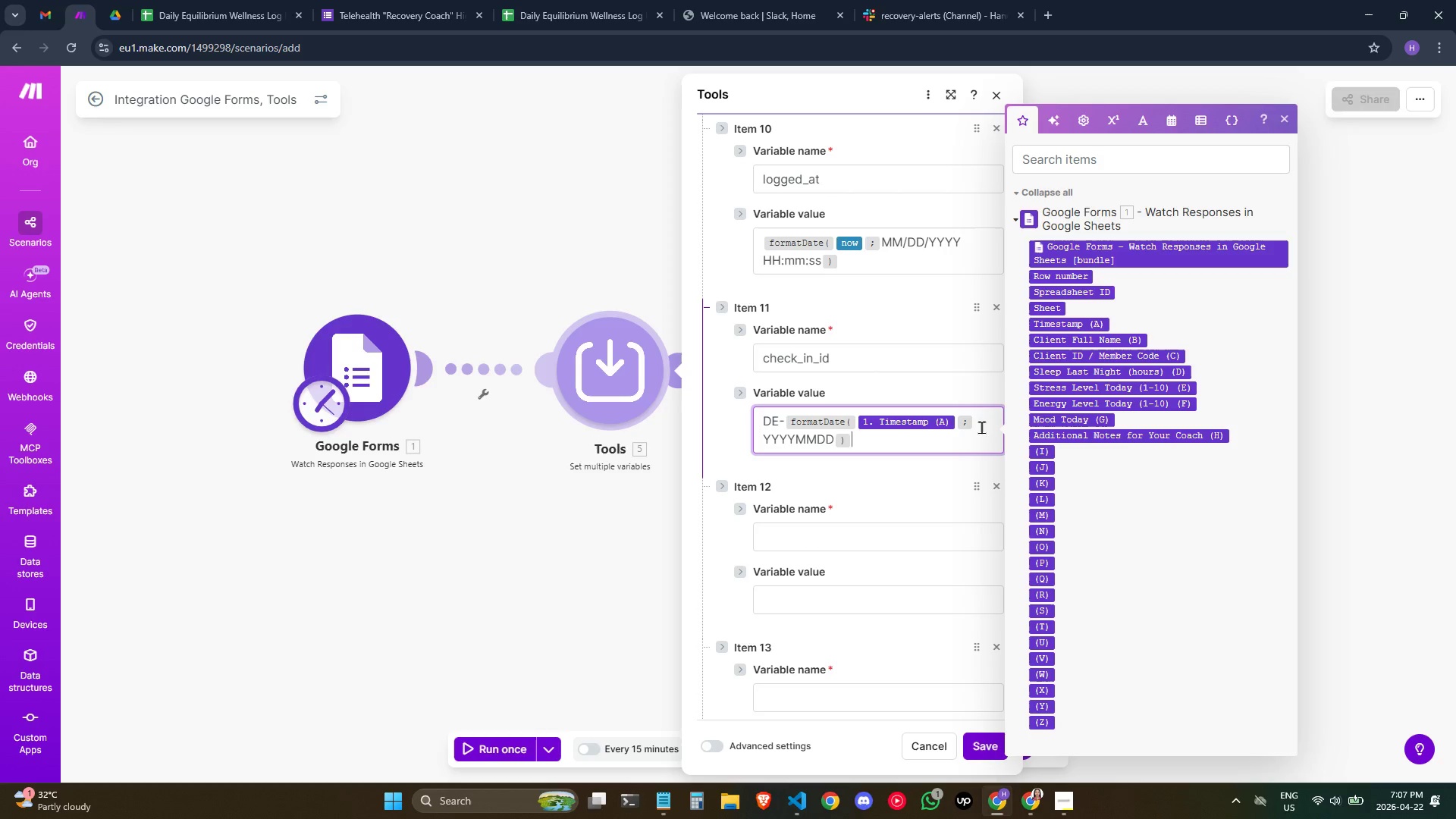 
key(Semicolon)
 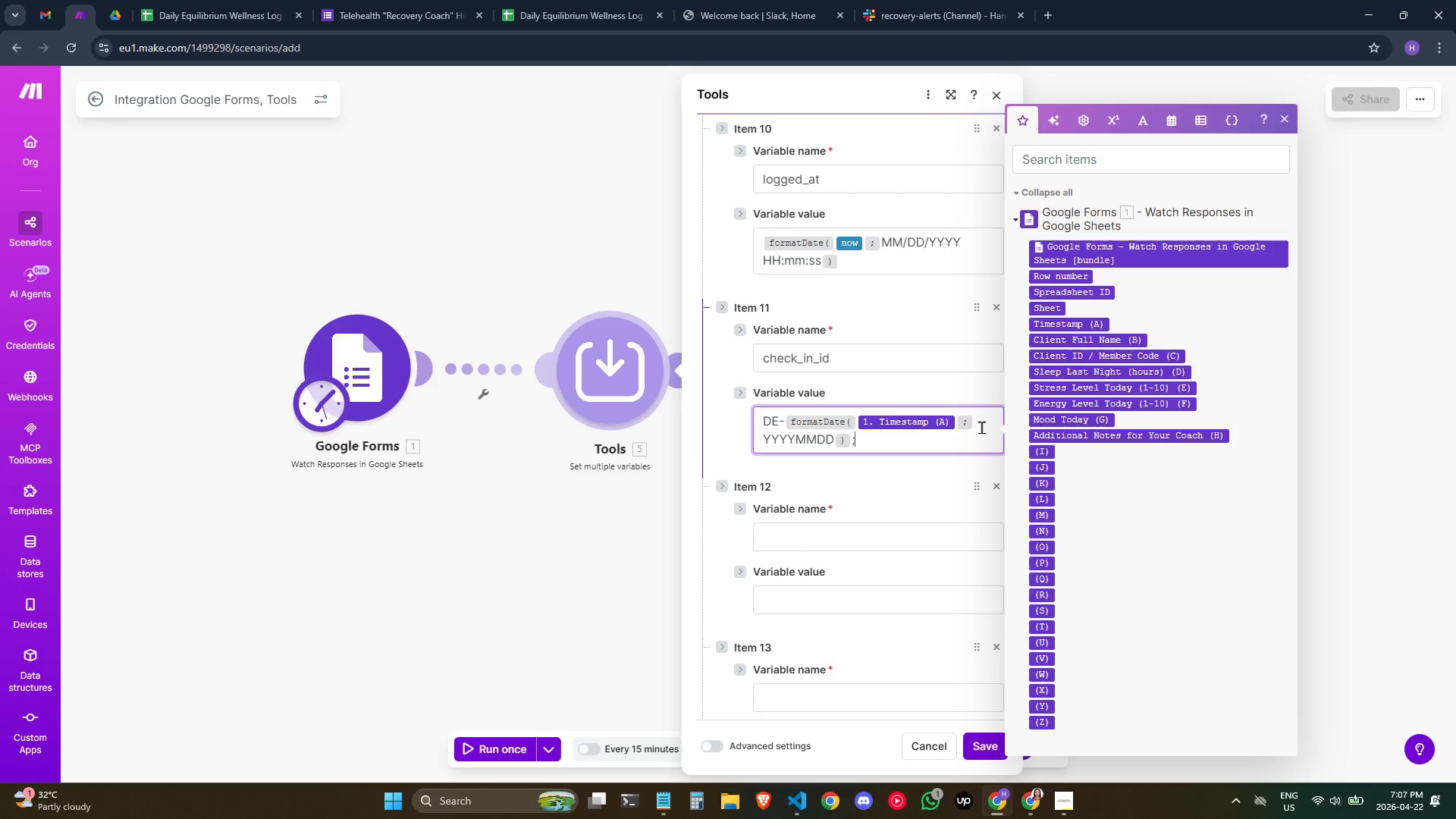 
key(Space)
 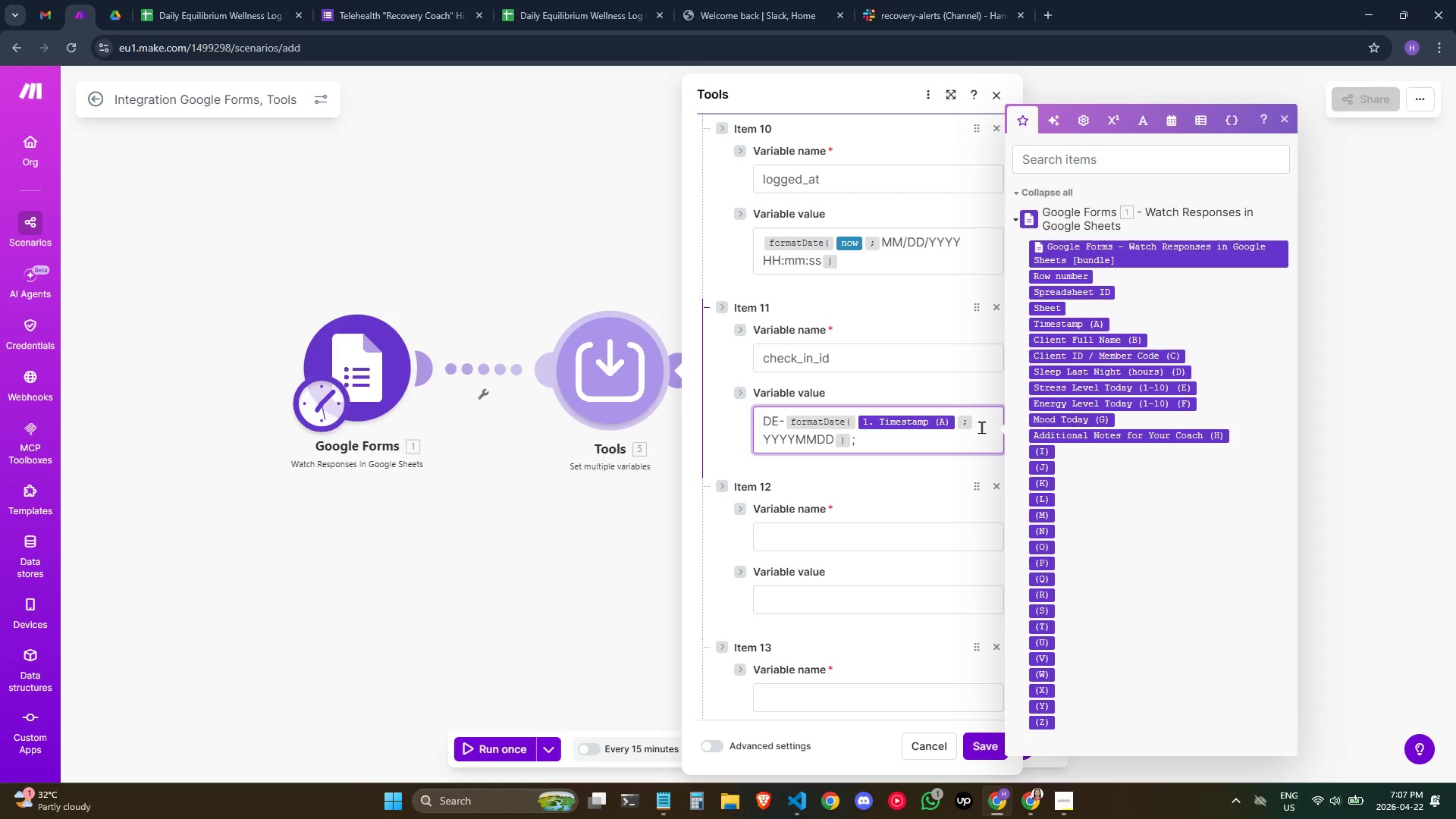 
key(Backspace)
 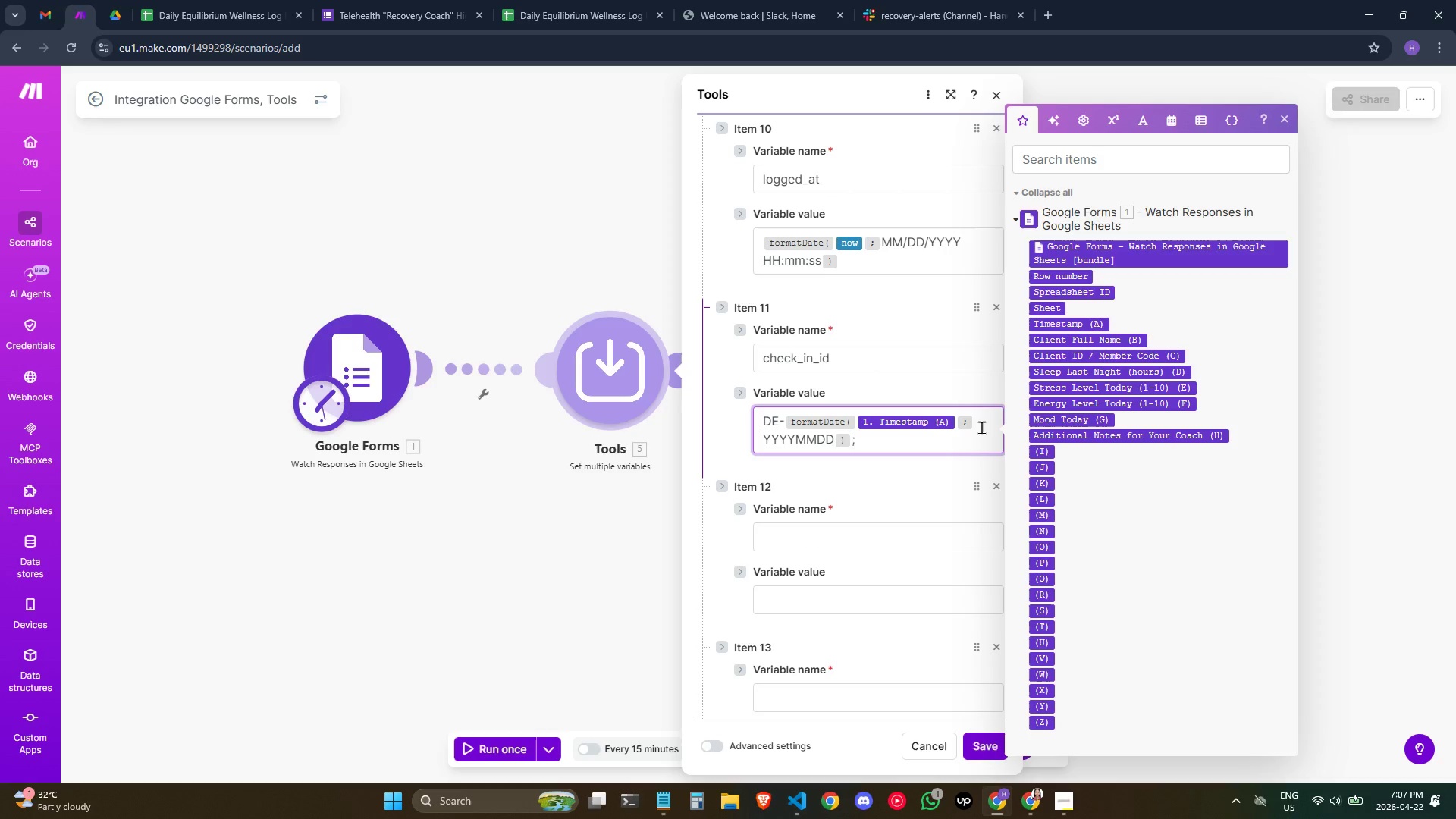 
key(Backspace)
 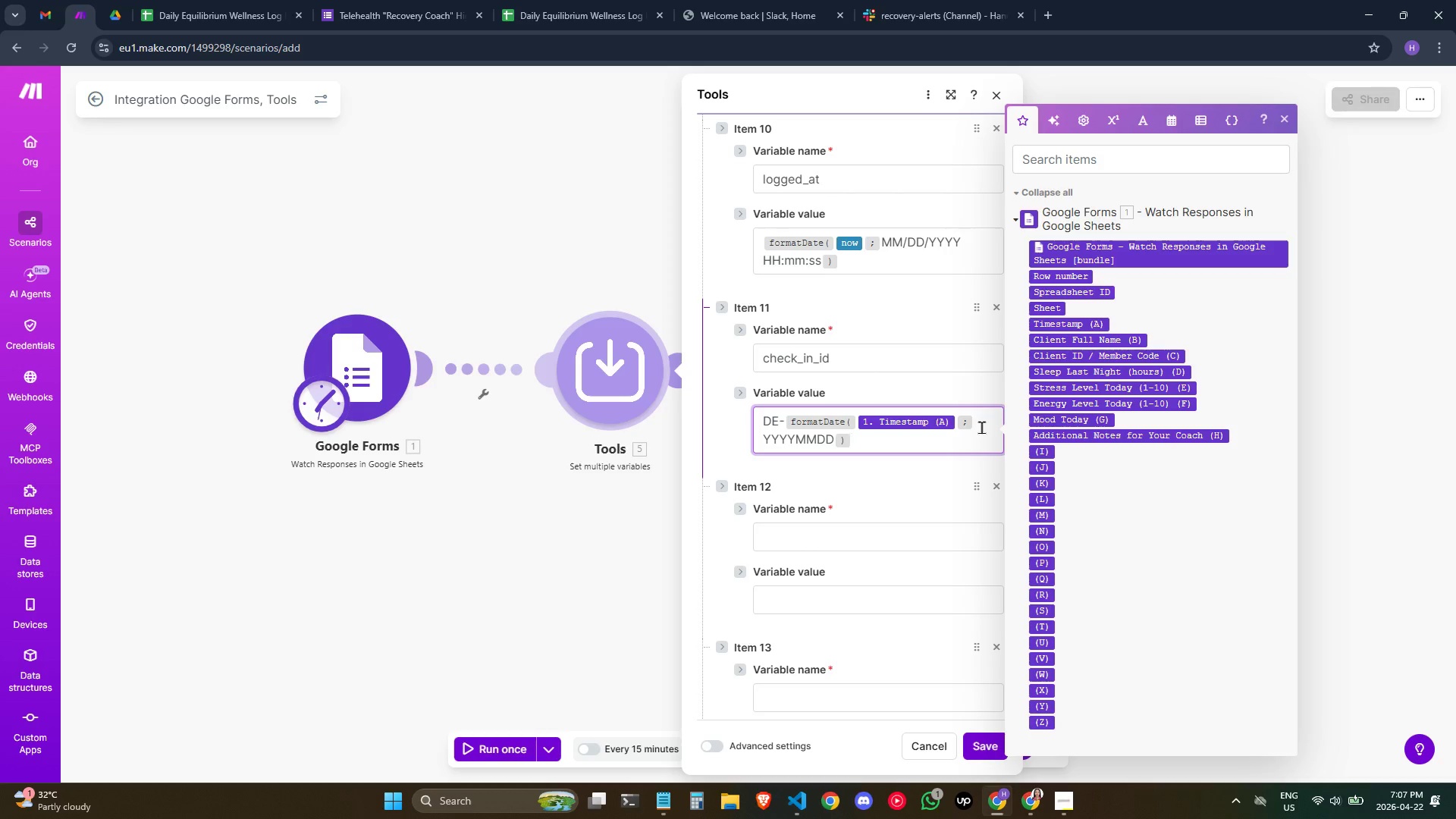 
key(Slash)
 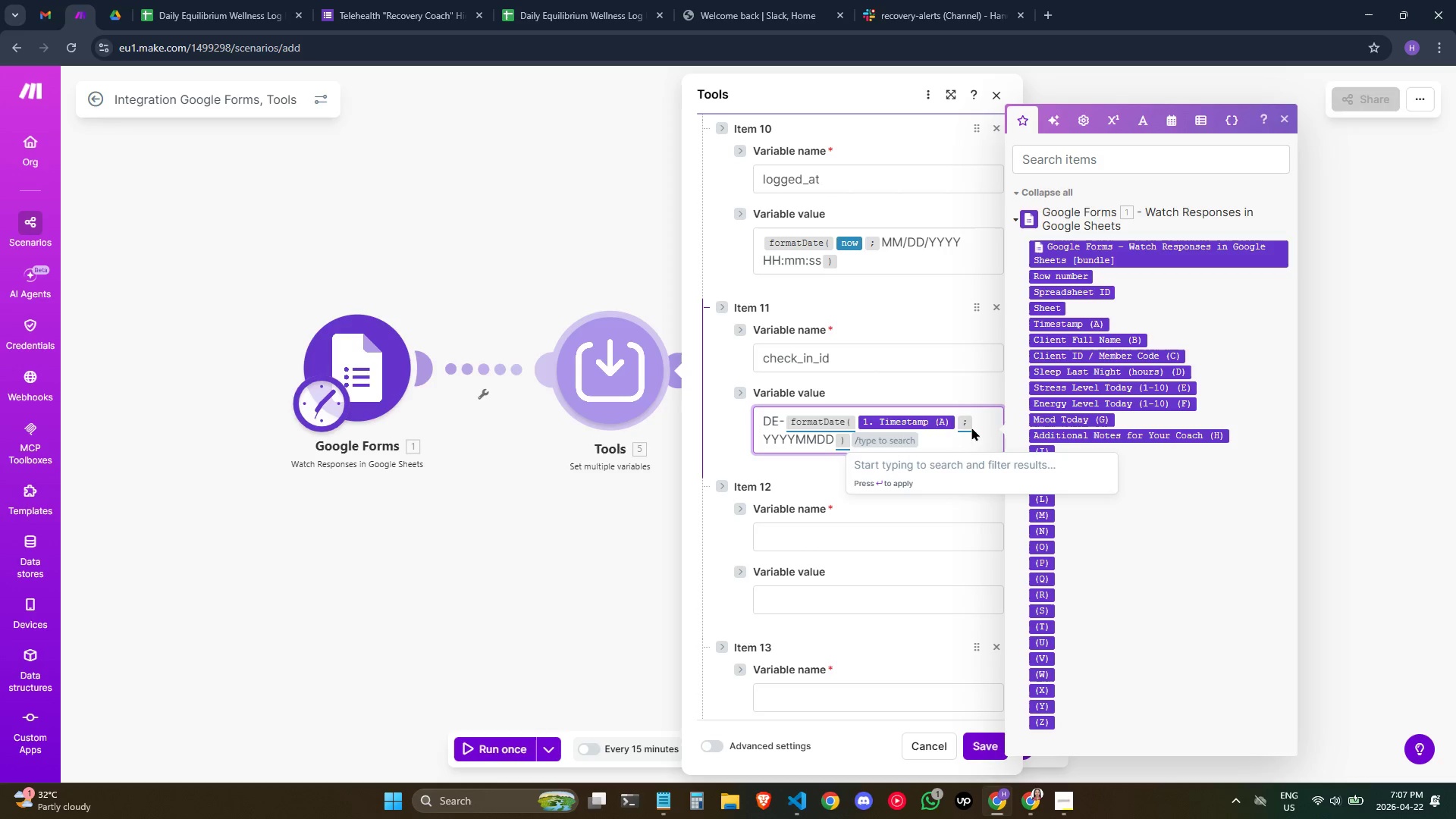 
key(Semicolon)
 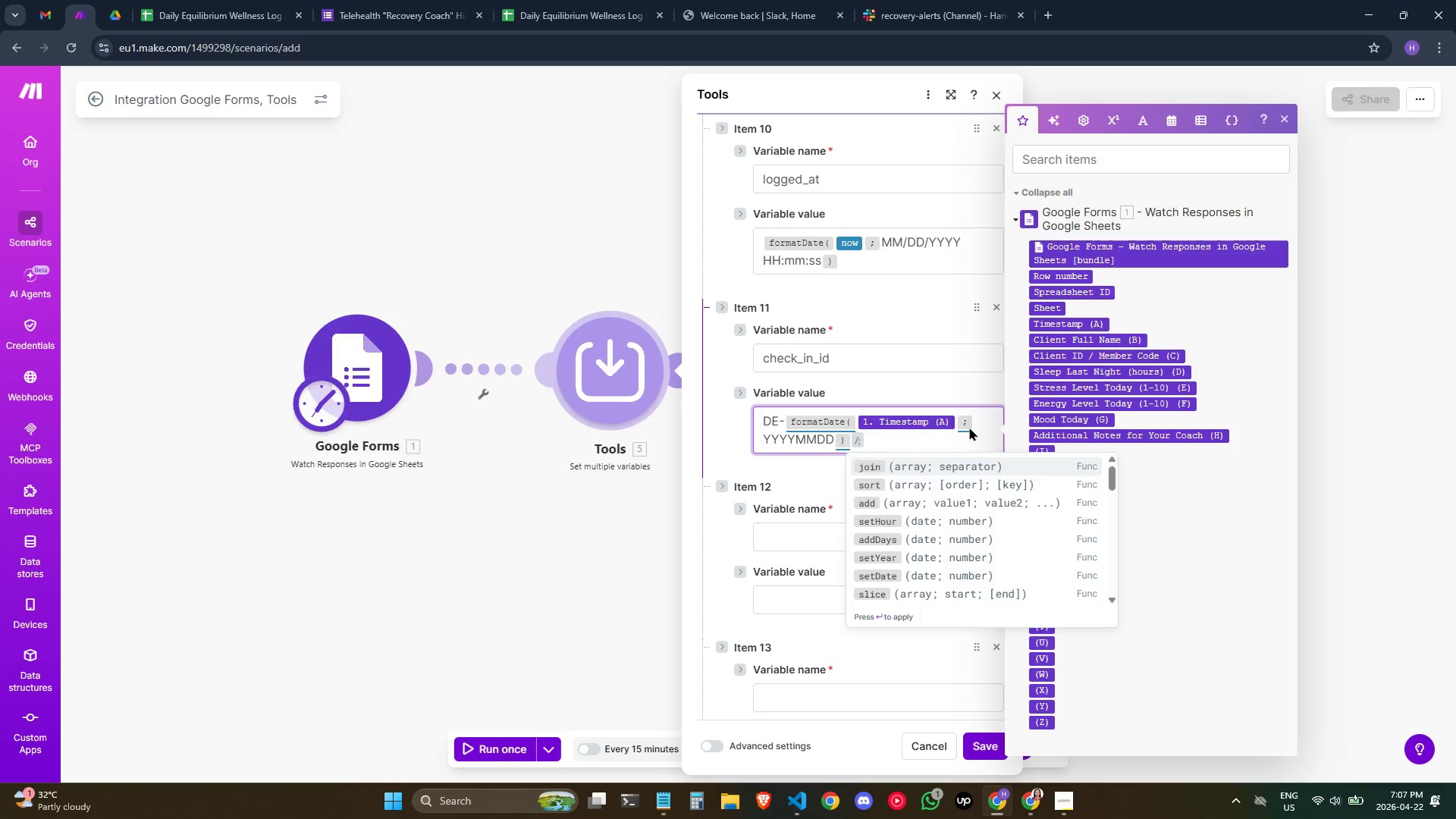 
key(Enter)
 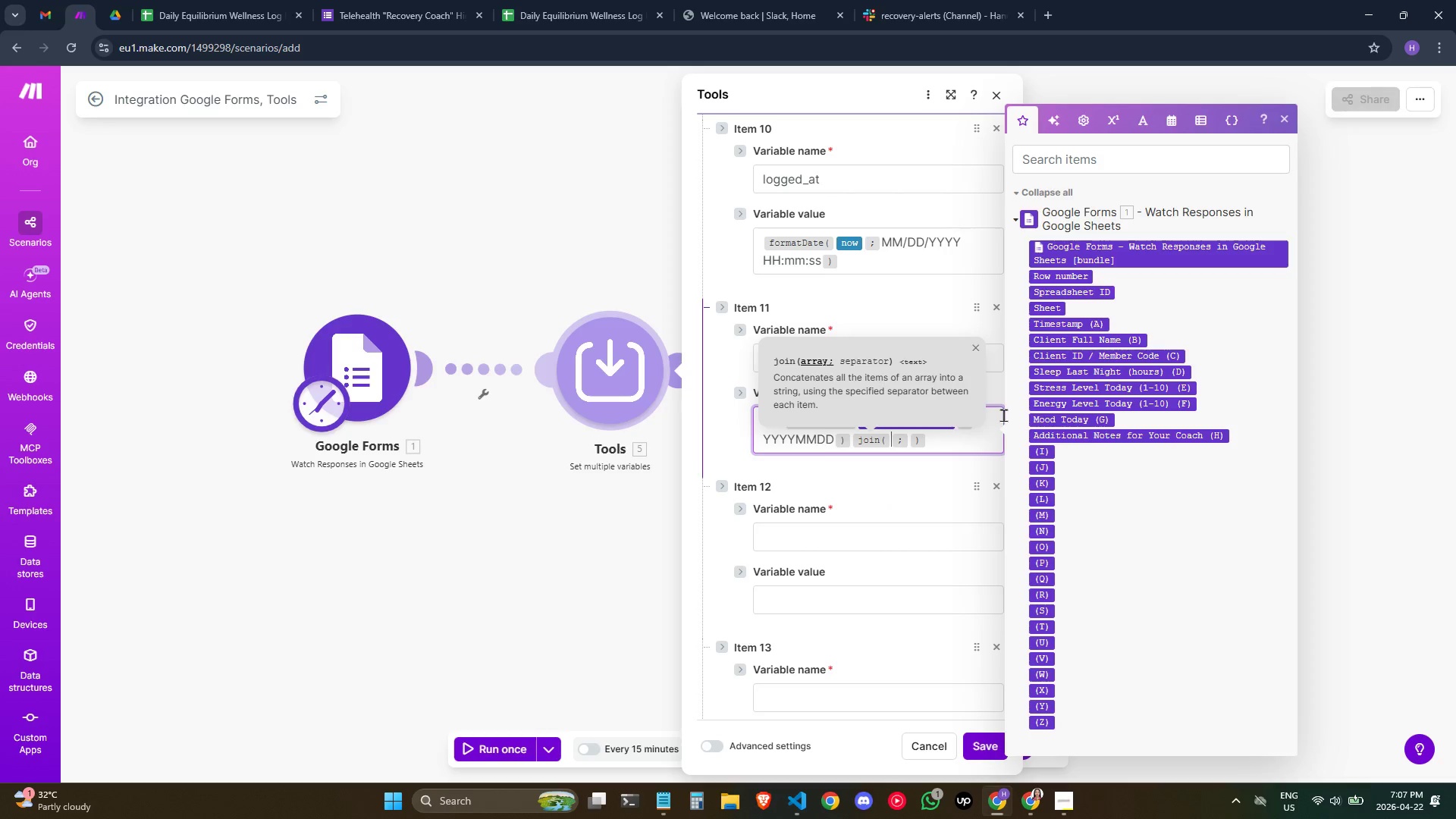 
key(Control+Z)
 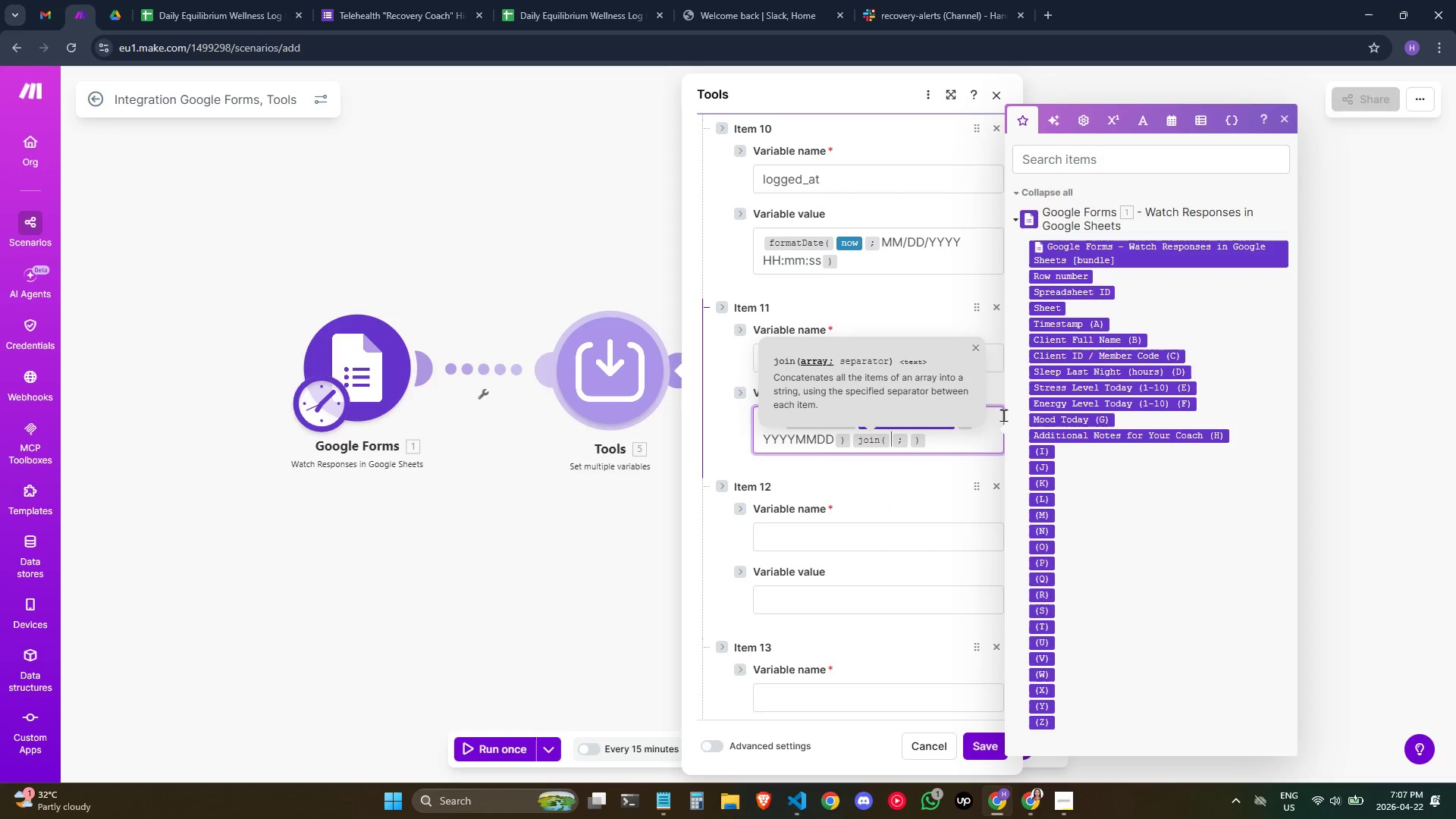 
key(ArrowRight)
 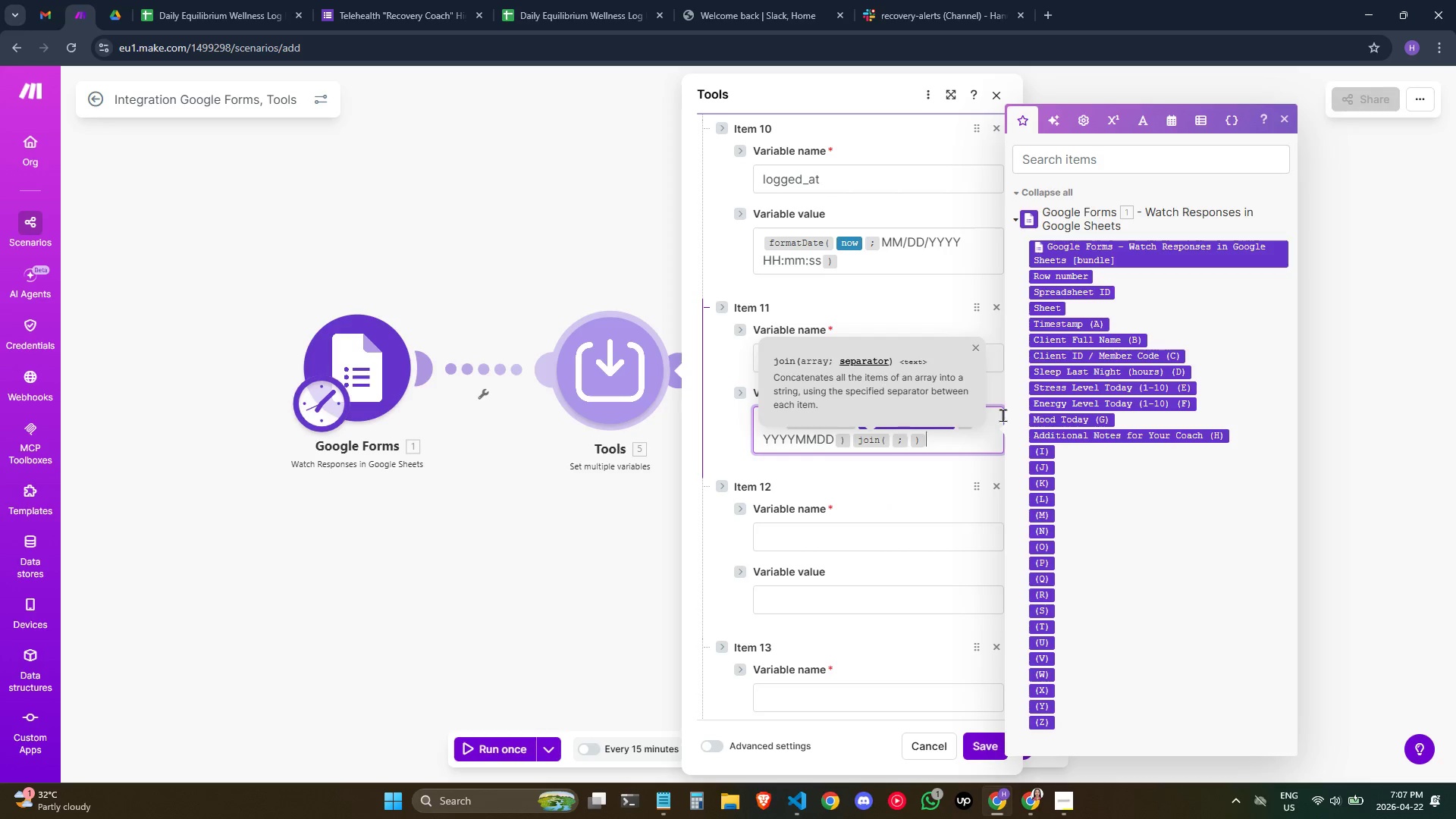 
key(ArrowRight)
 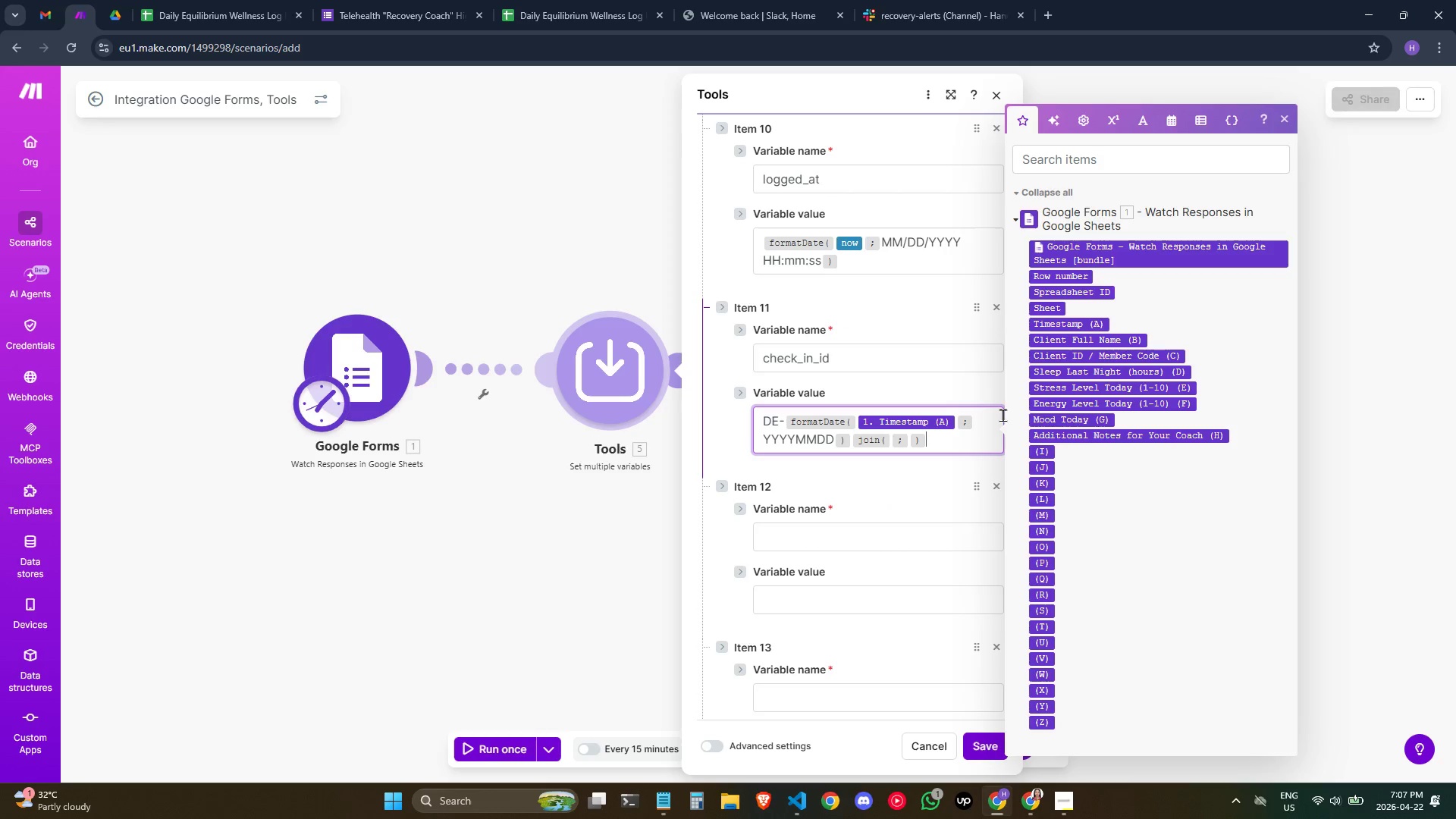 
key(ArrowRight)
 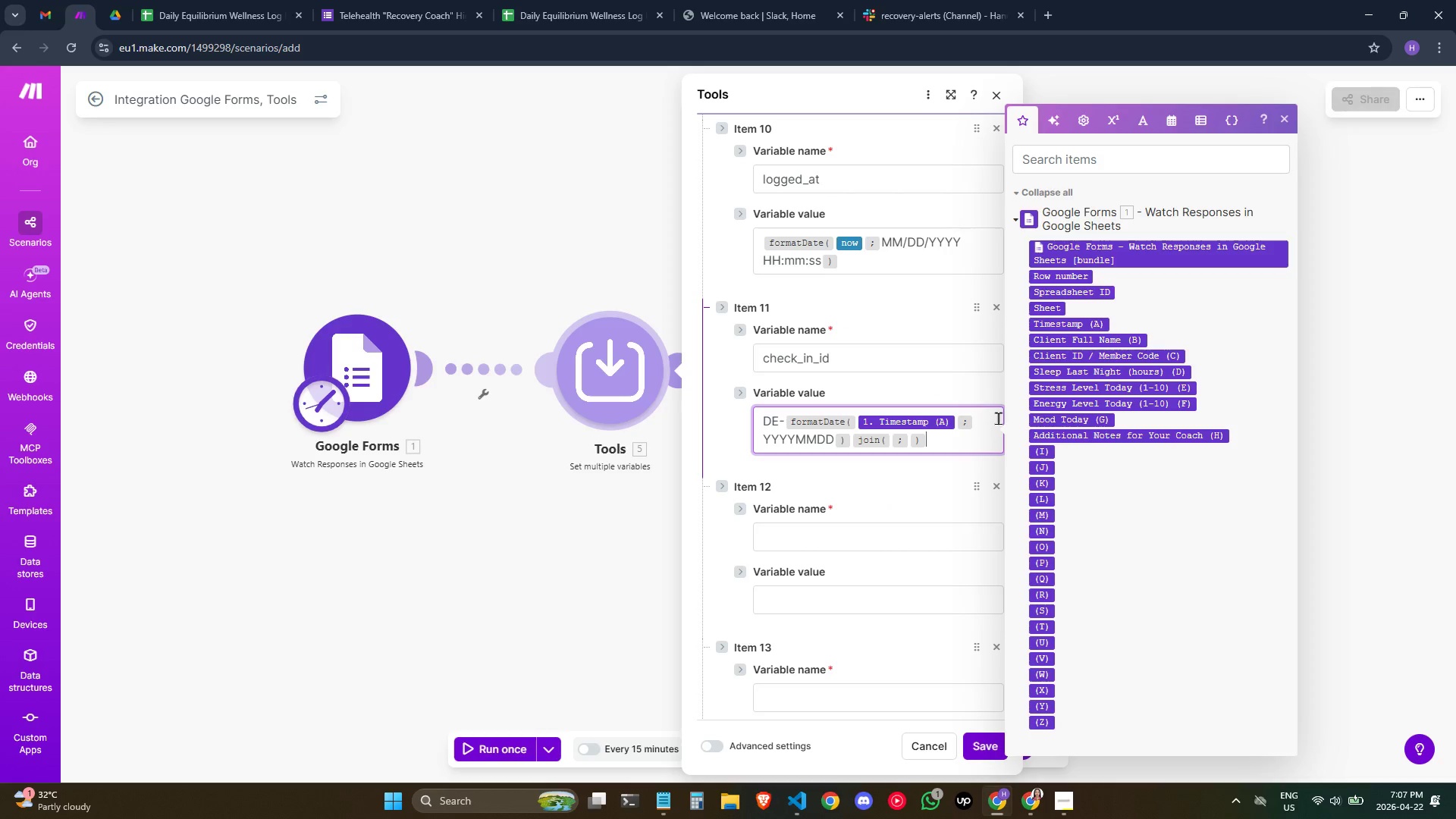 
key(Backspace)
 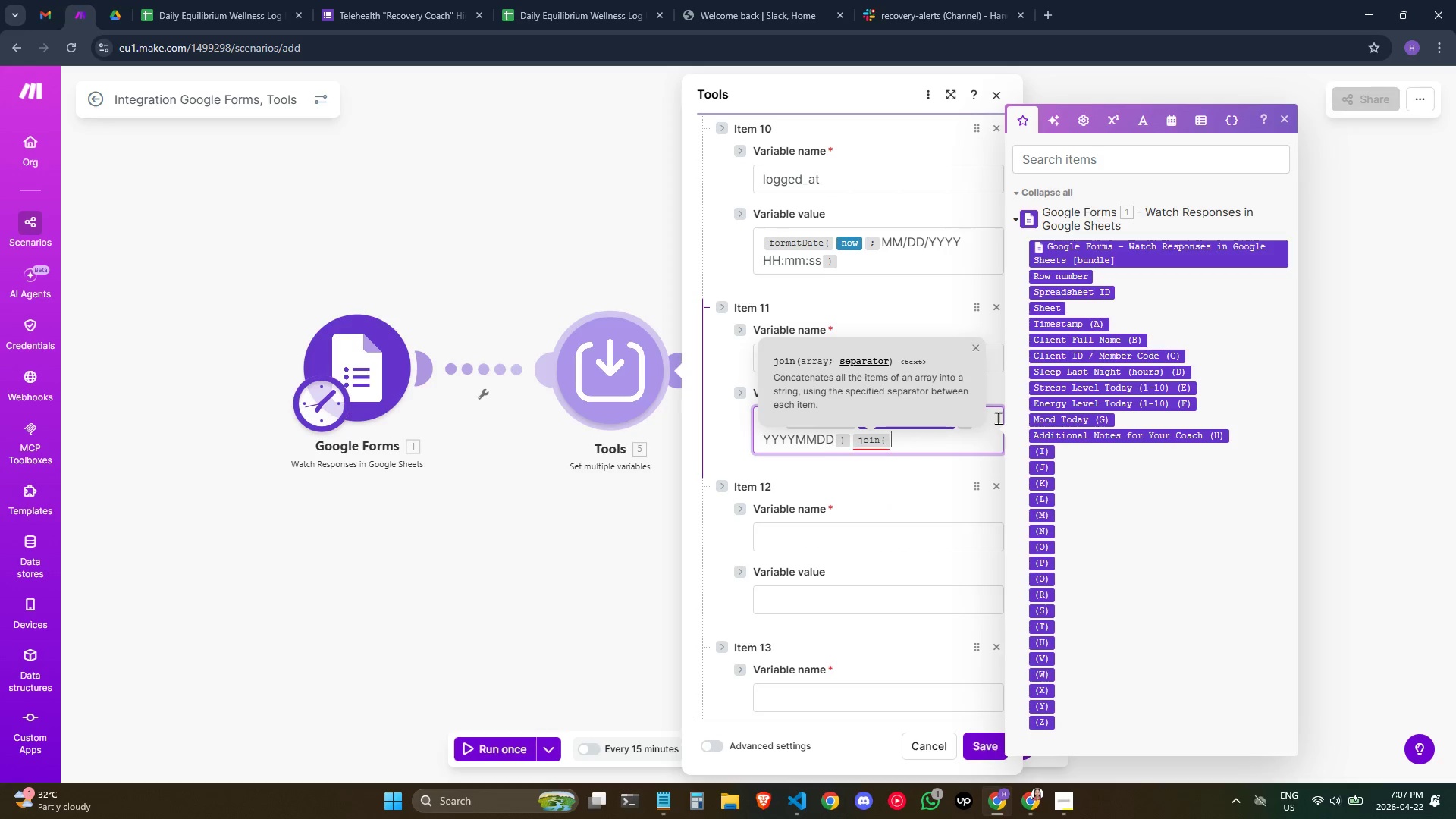 
key(Backspace)
 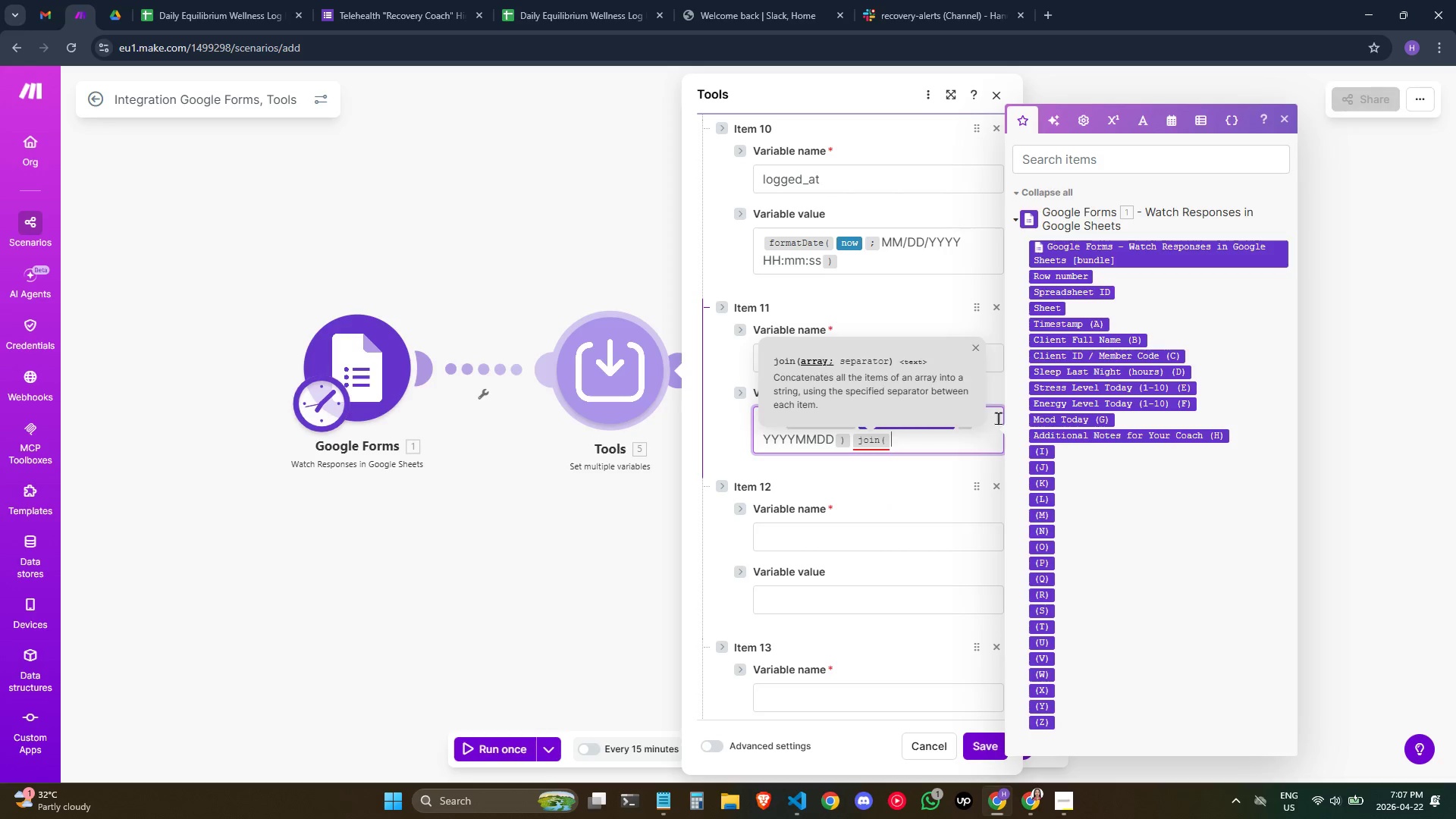 
key(Backspace)
 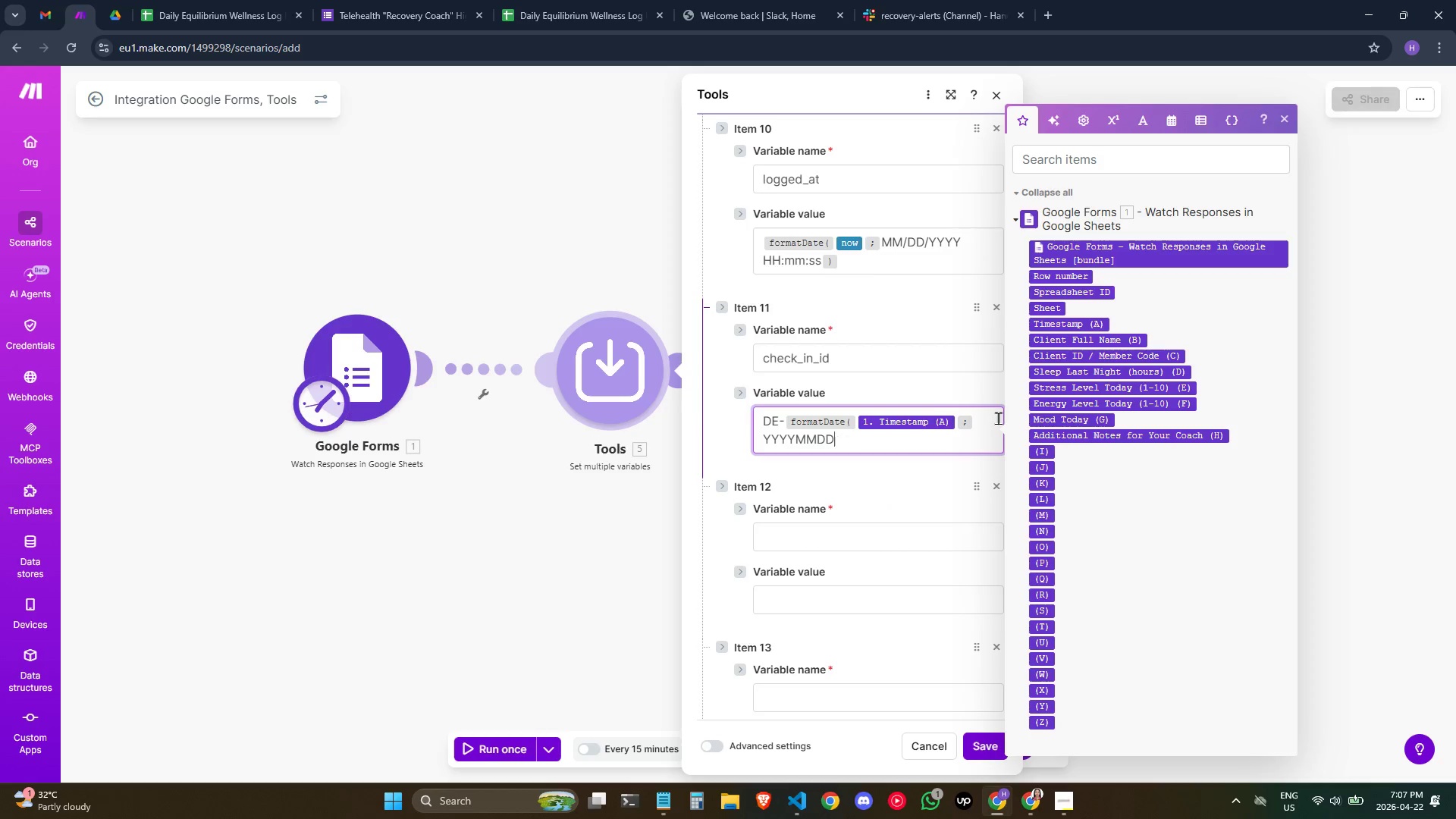 
key(Backspace)
 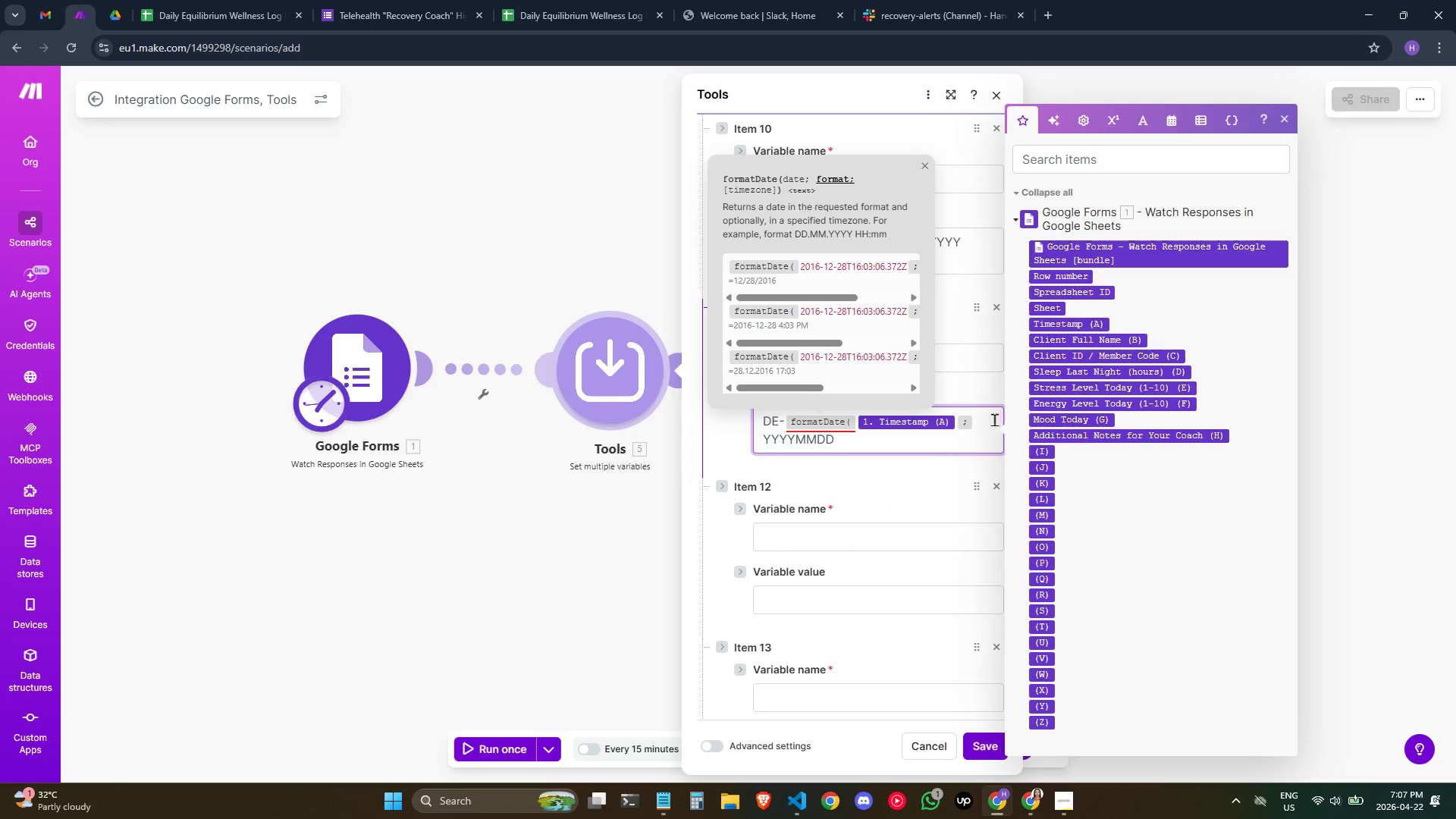 
hold_key(key=ArrowLeft, duration=0.83)
 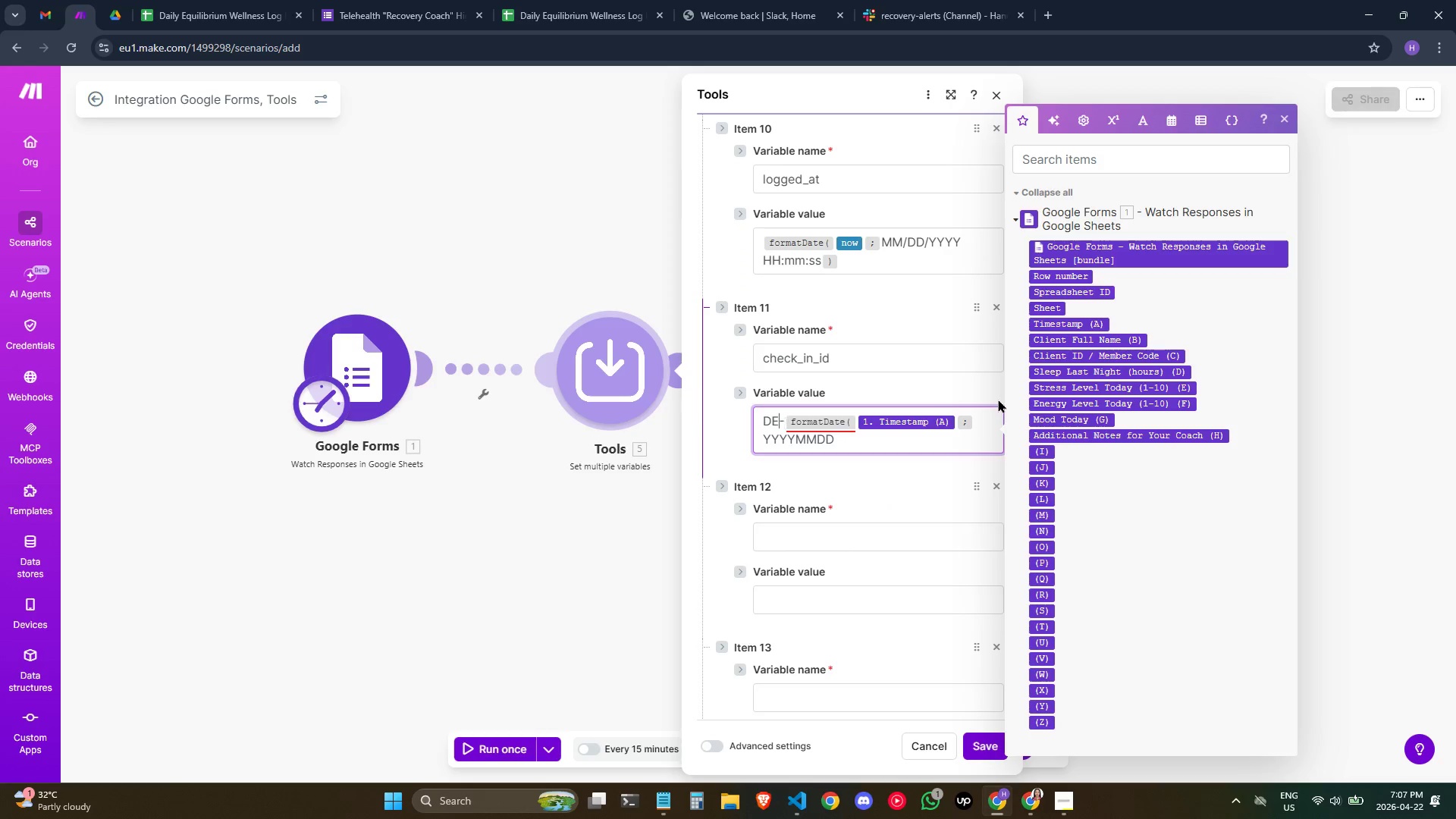 
key(ArrowLeft)
 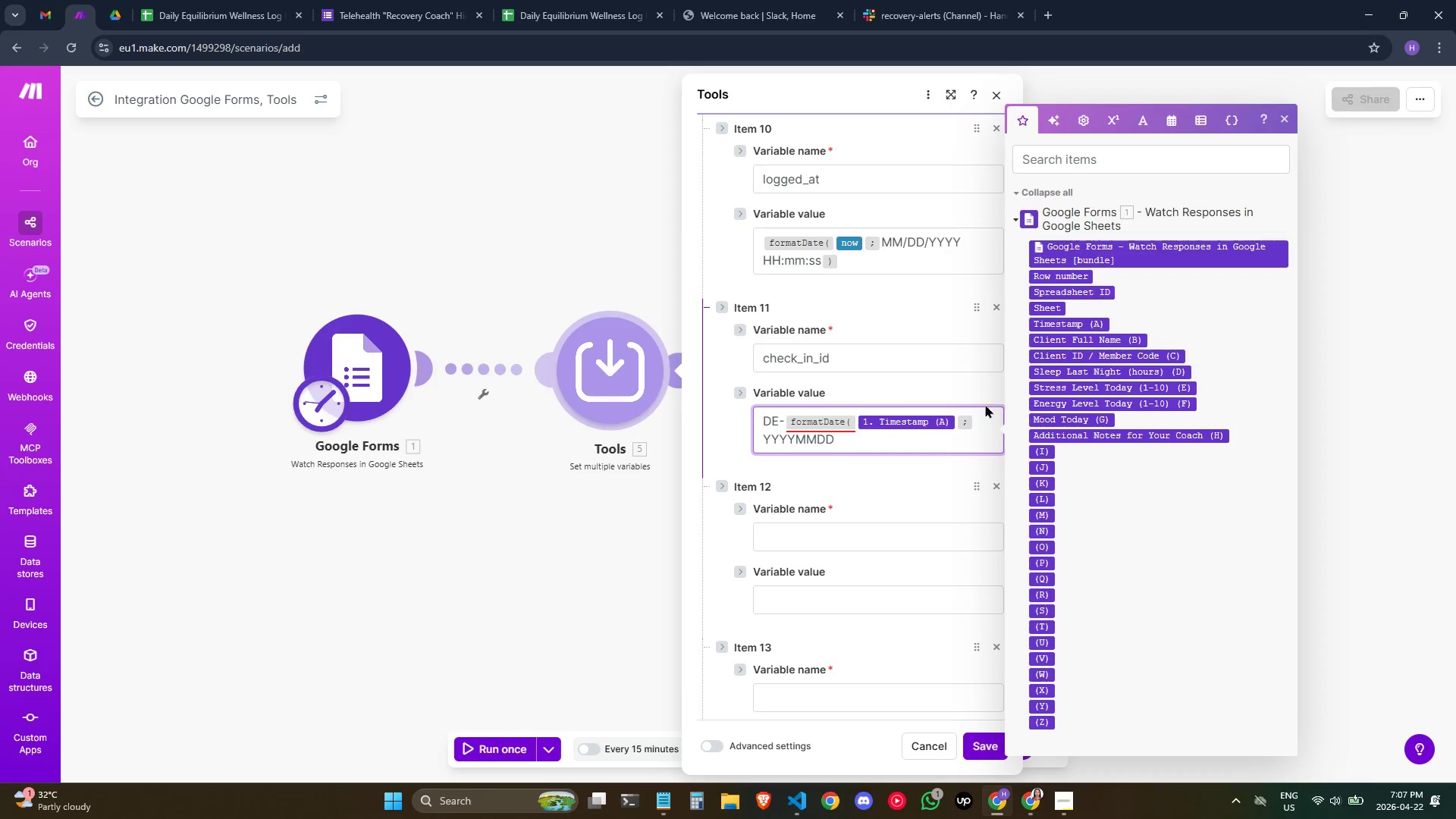 
hold_key(key=ArrowRight, duration=0.86)
 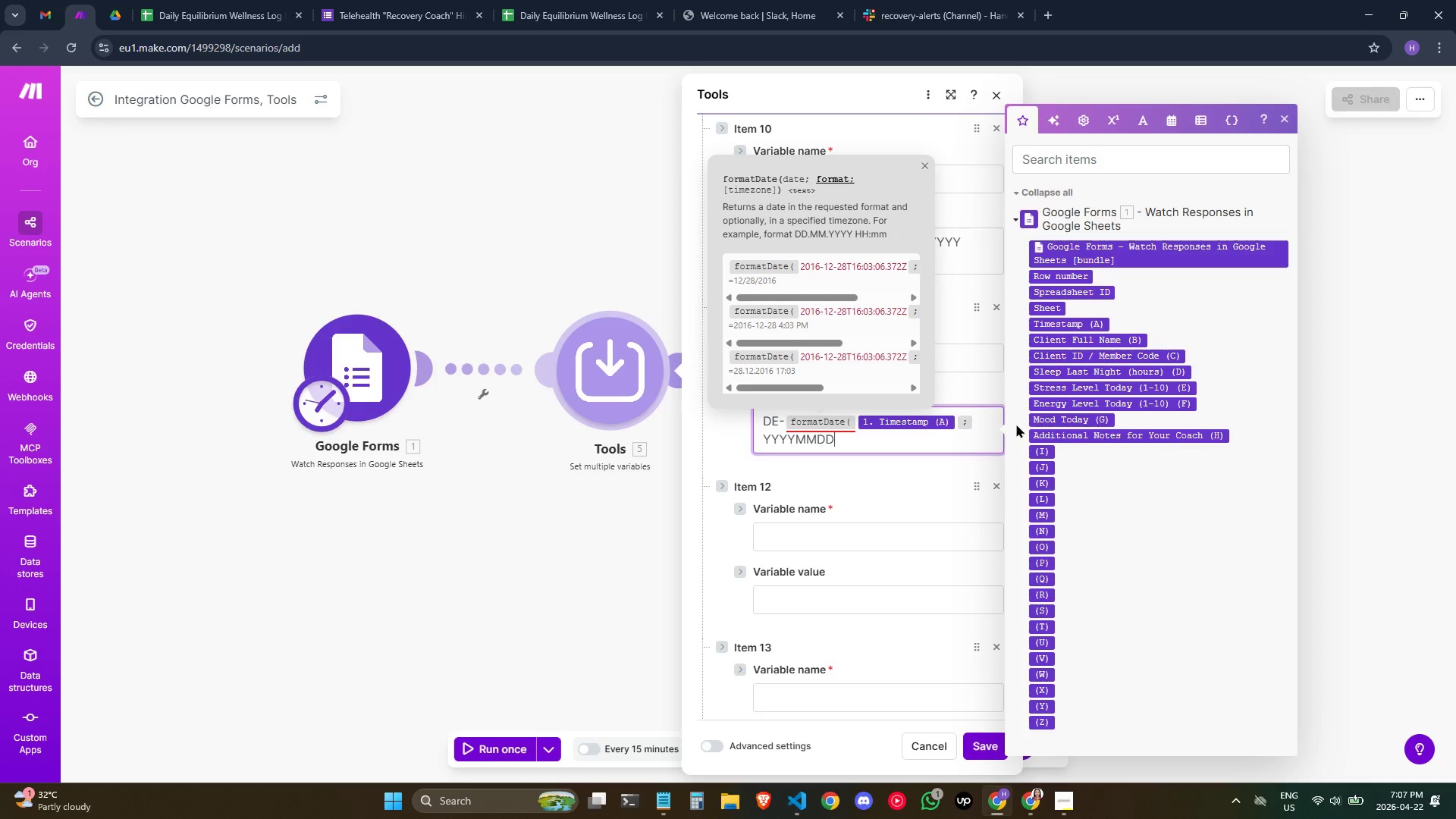 
key(ArrowRight)
 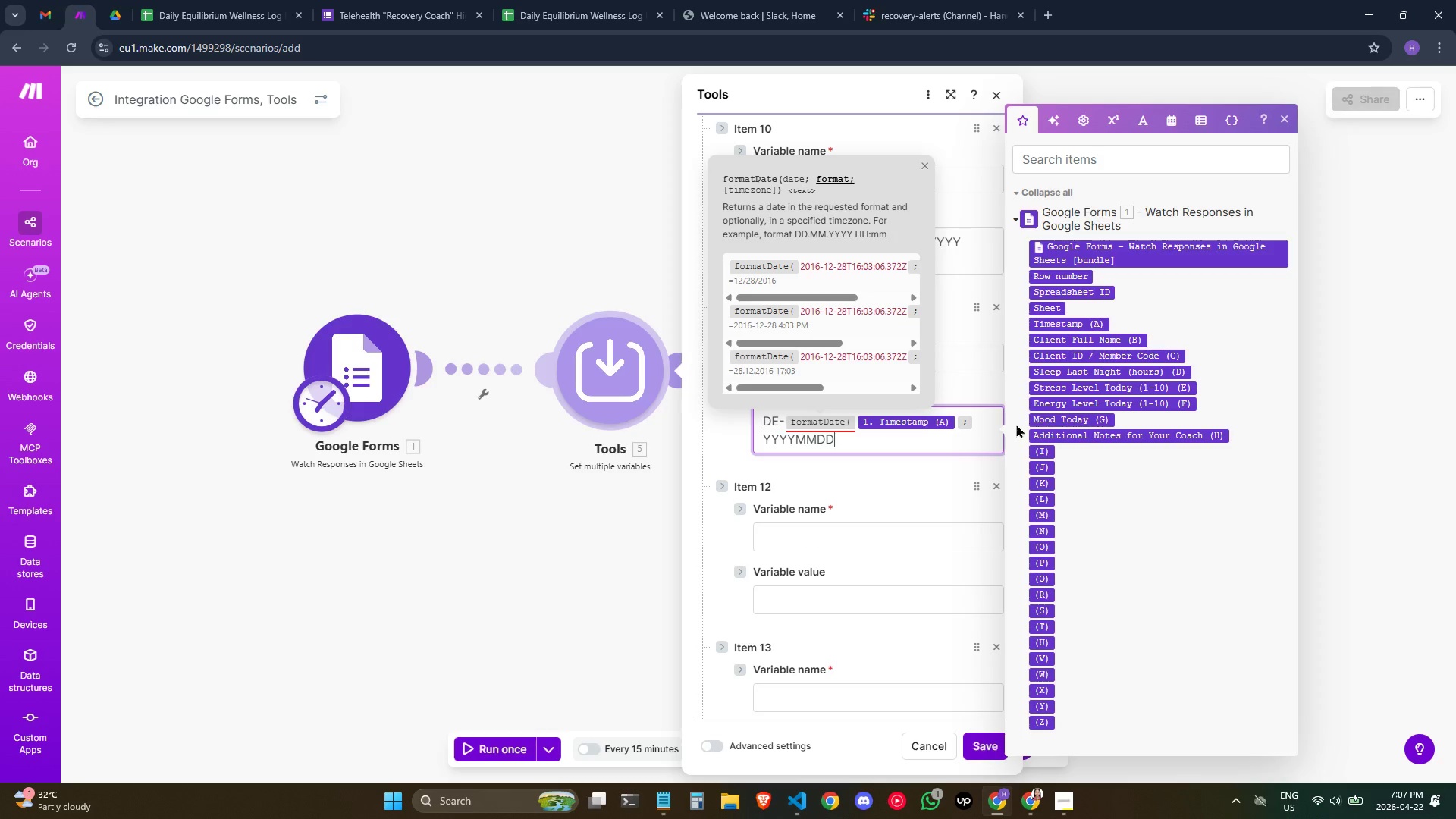 
key(ArrowRight)
 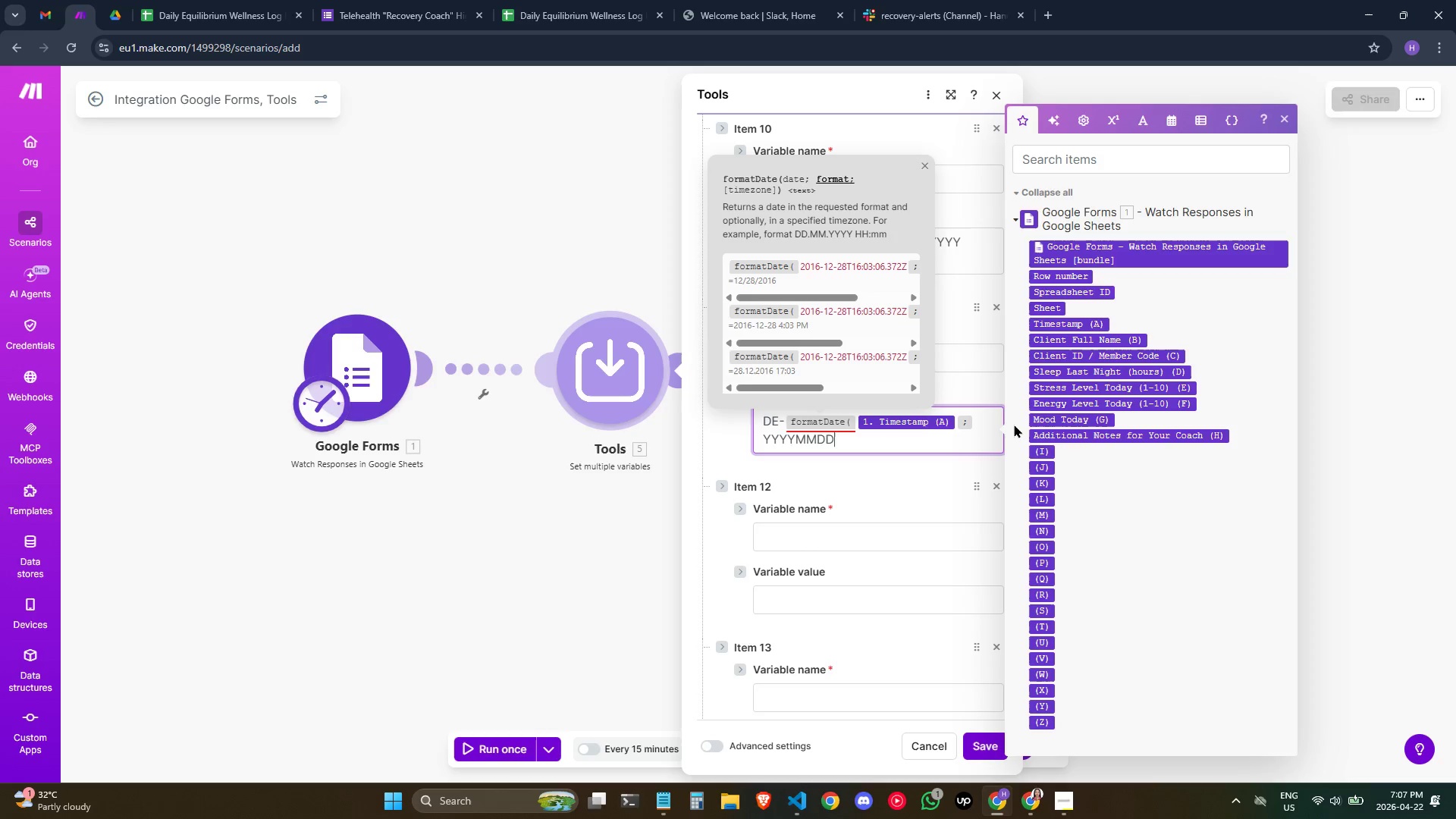 
key(ArrowRight)
 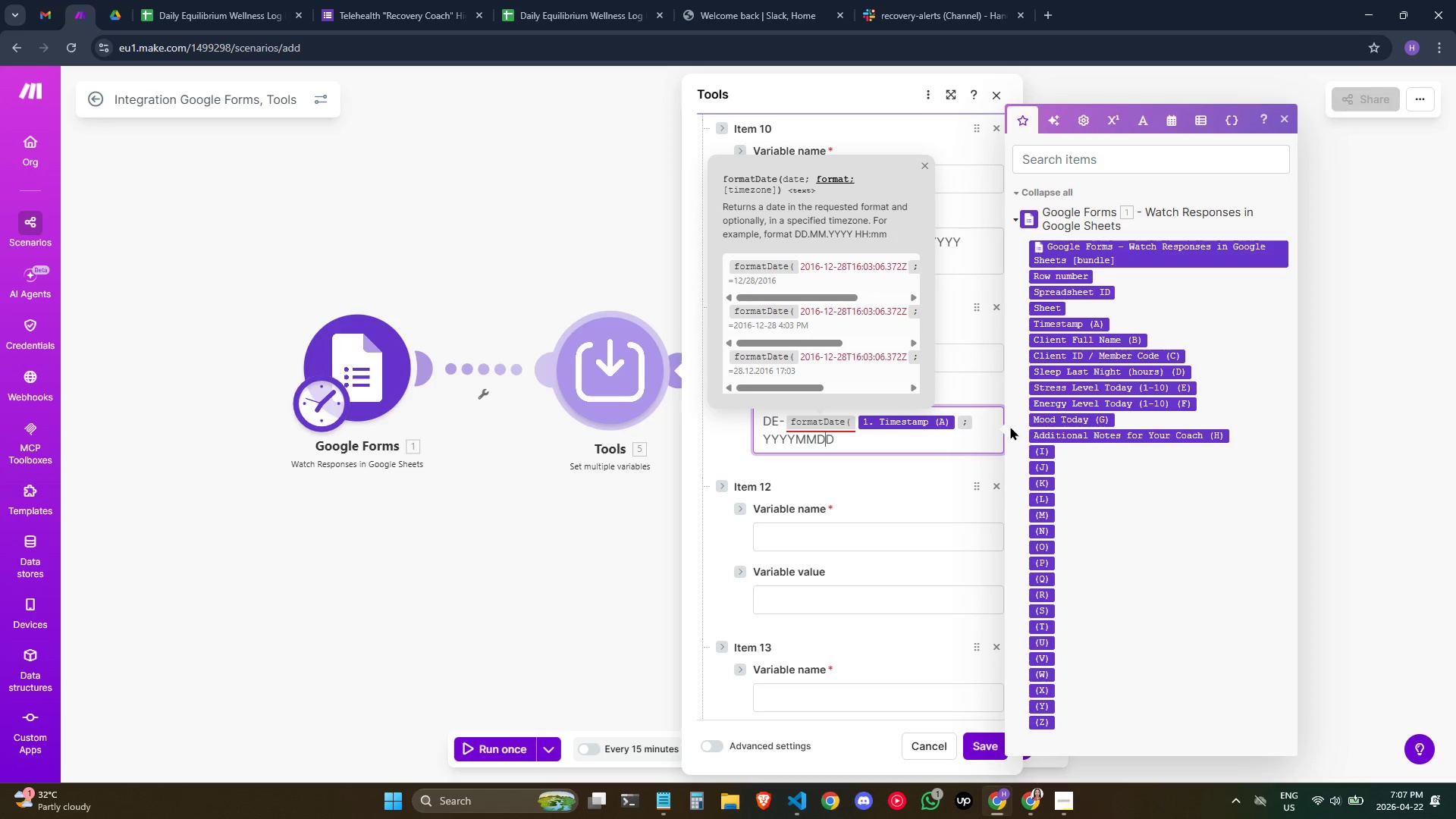 
key(ArrowLeft)
 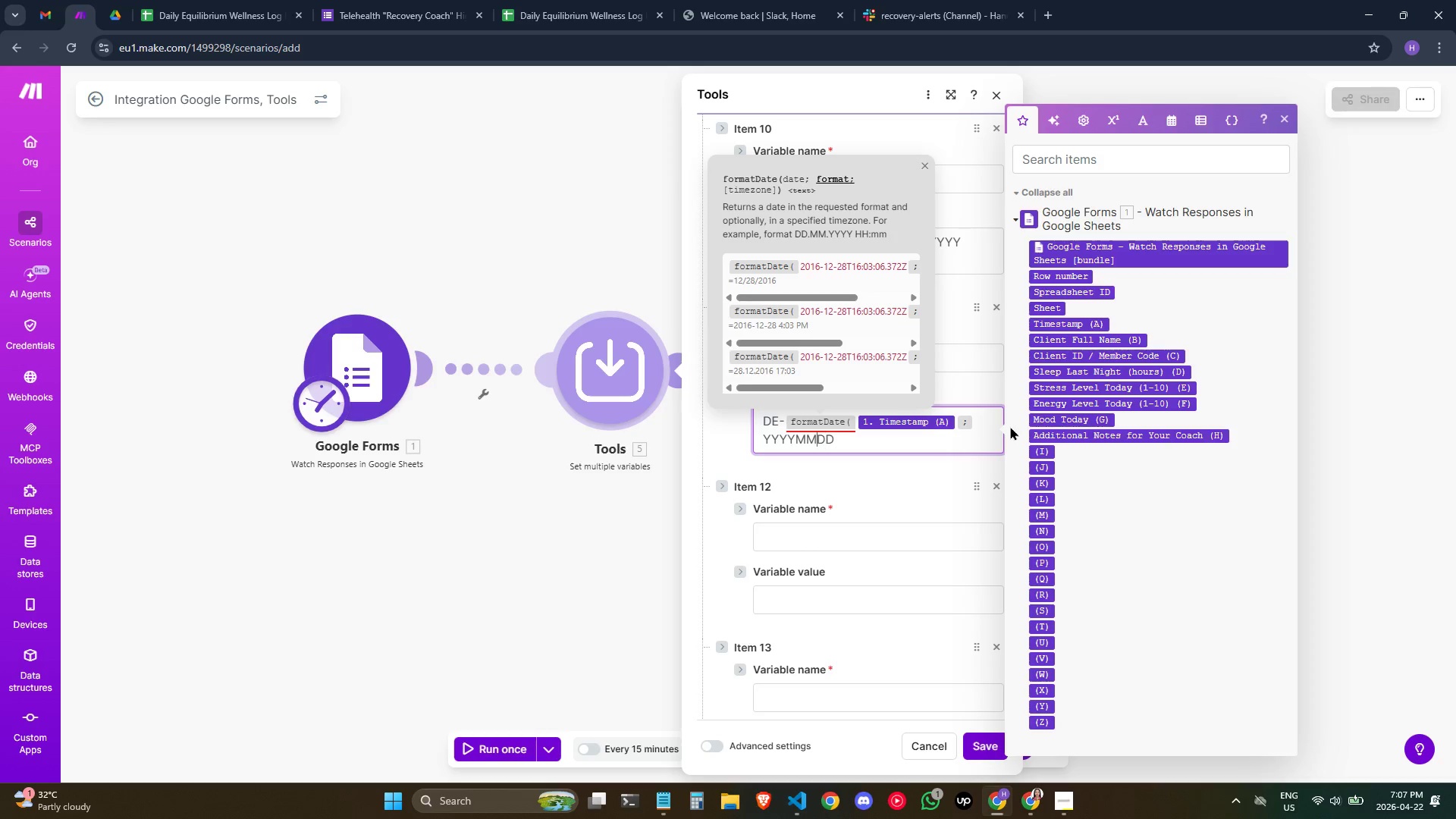 
key(ArrowLeft)
 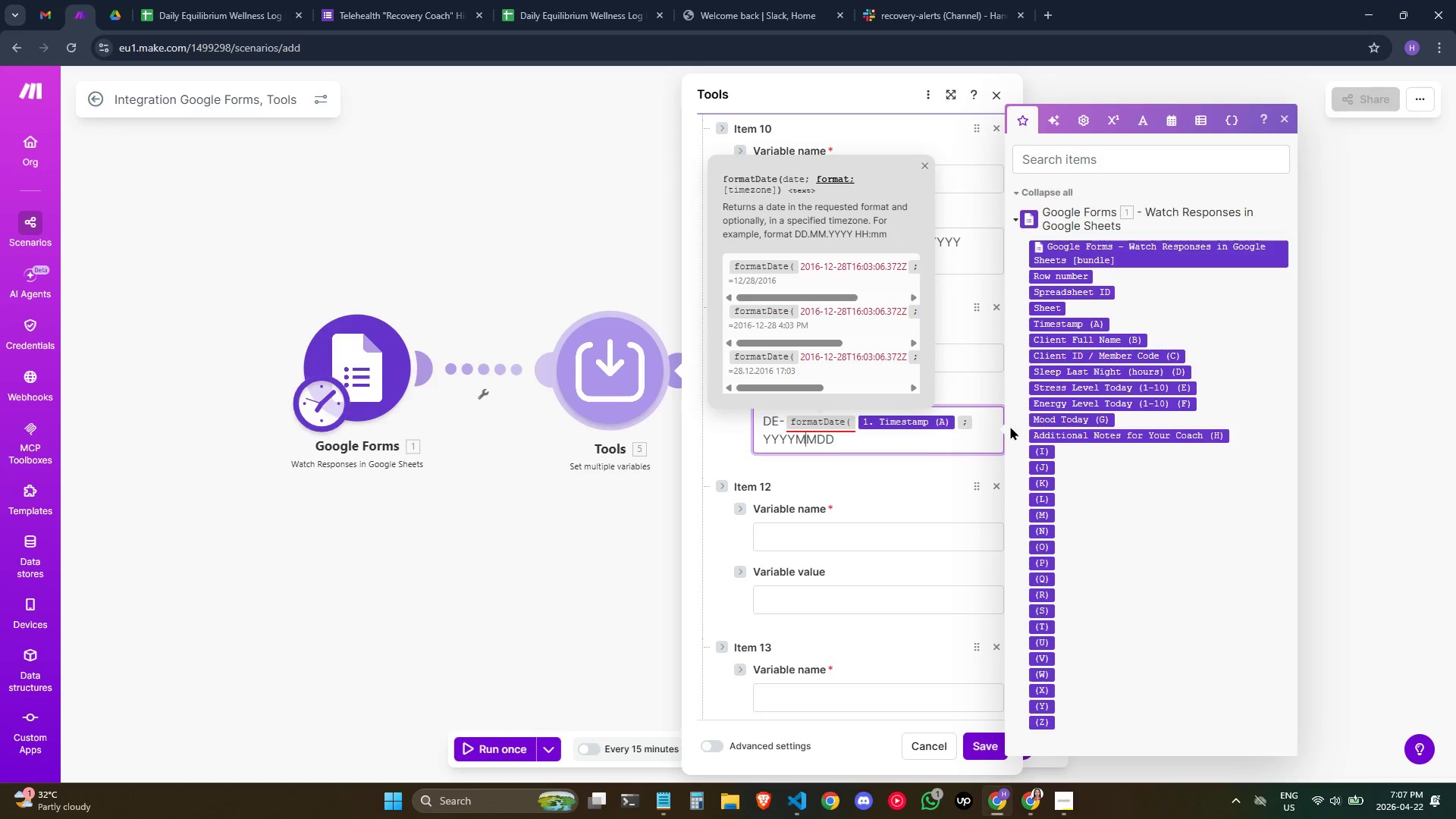 
key(ArrowLeft)
 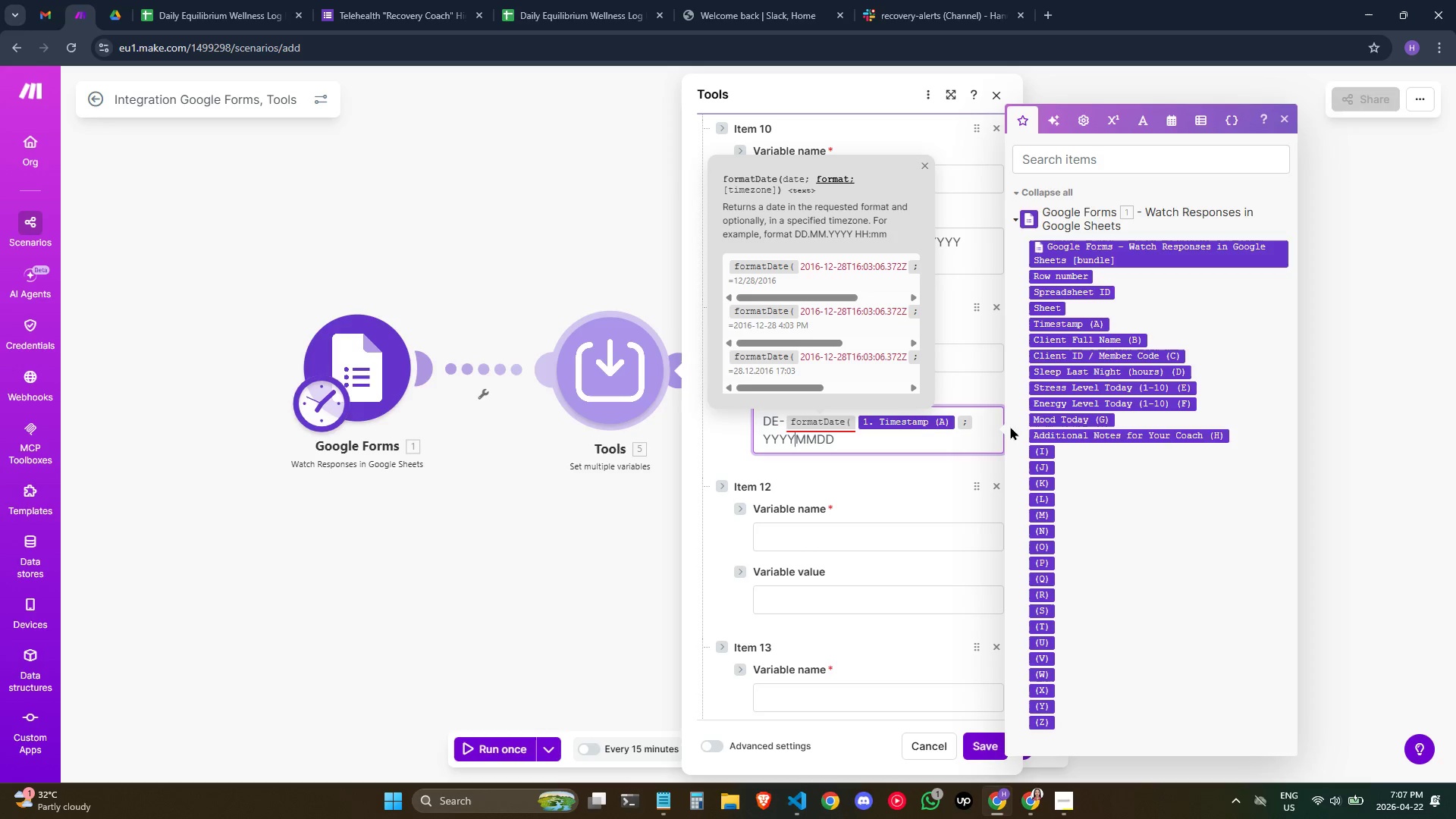 
key(ArrowLeft)
 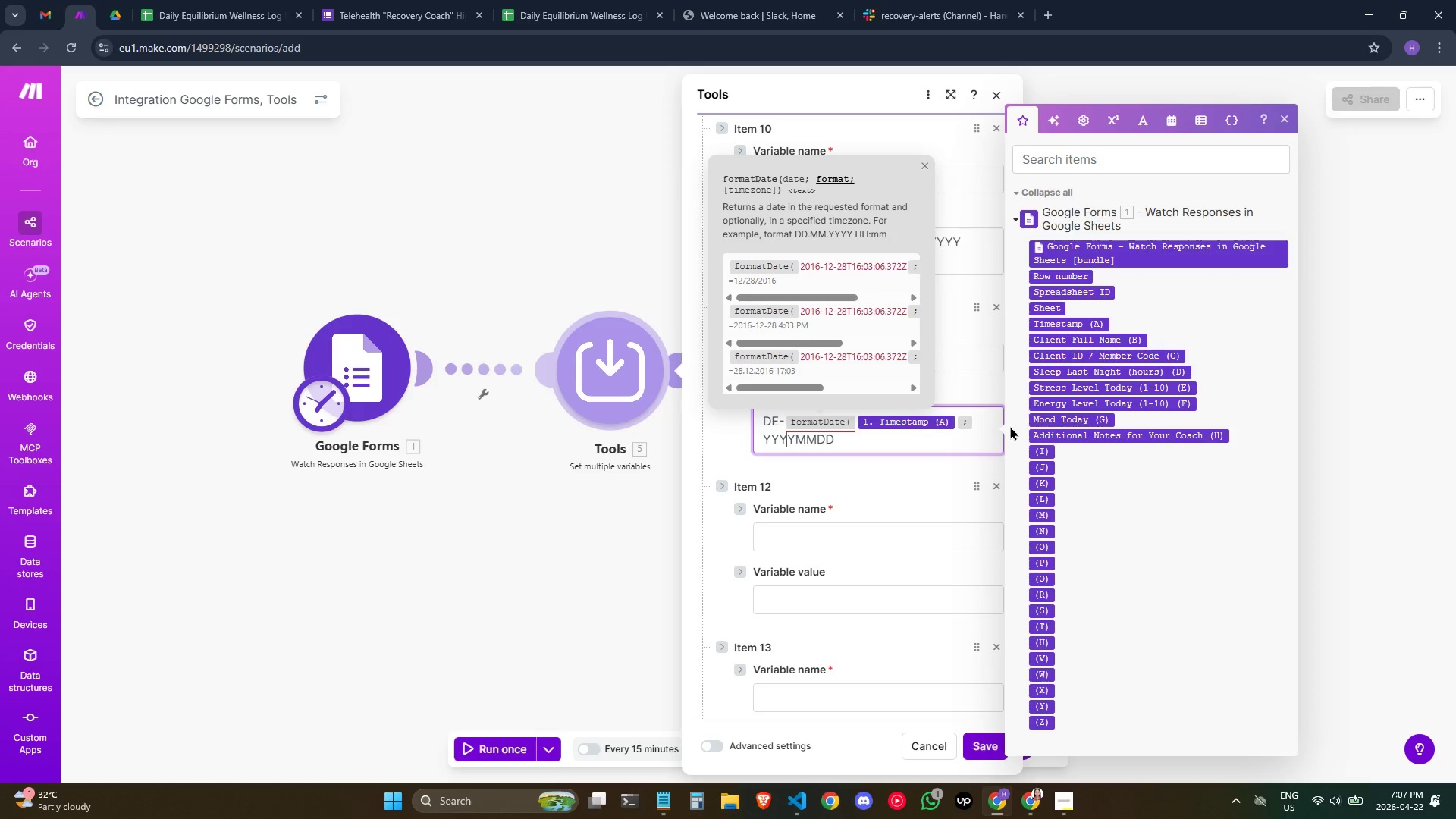 
key(ArrowLeft)
 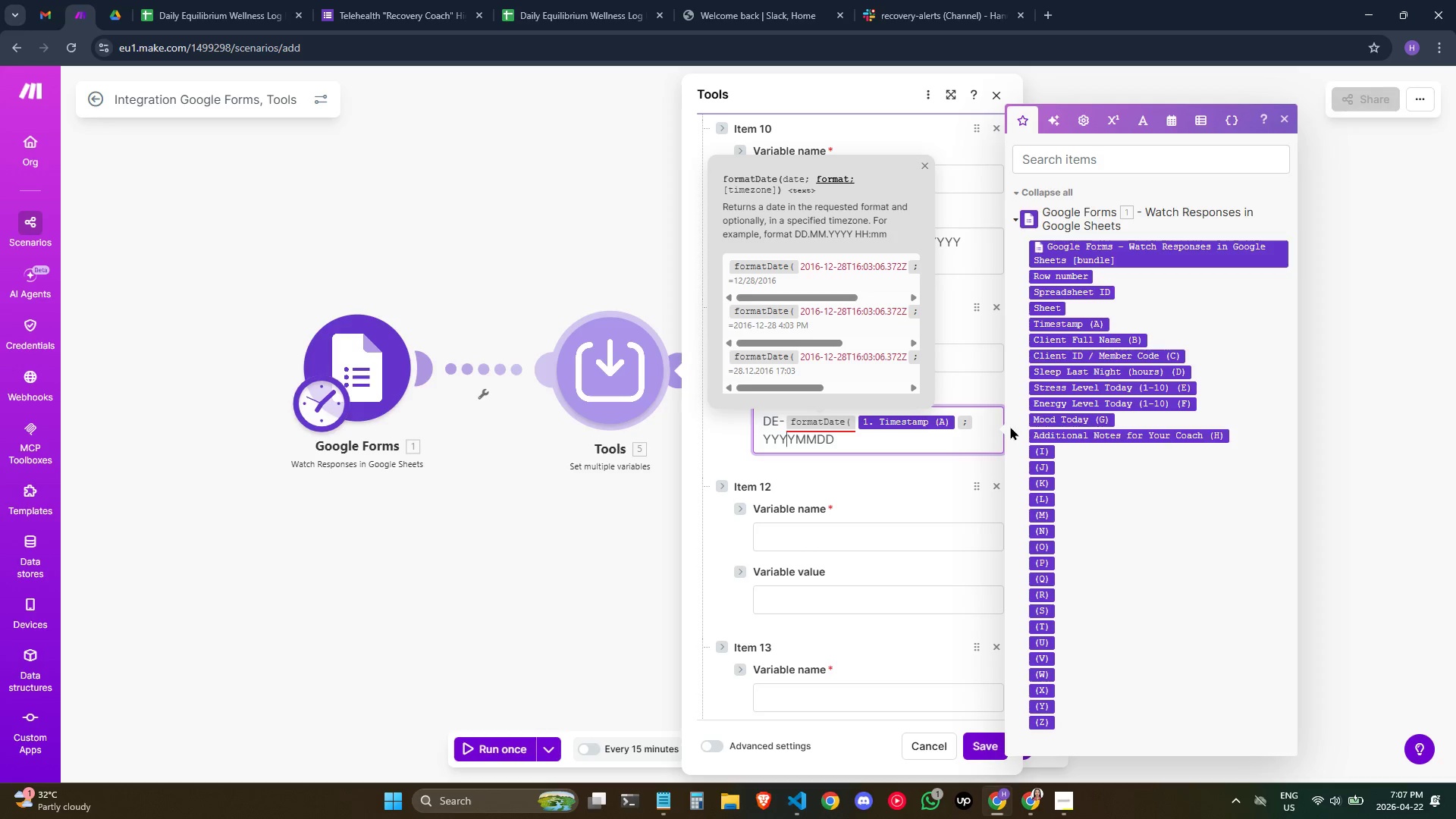 
key(ArrowLeft)
 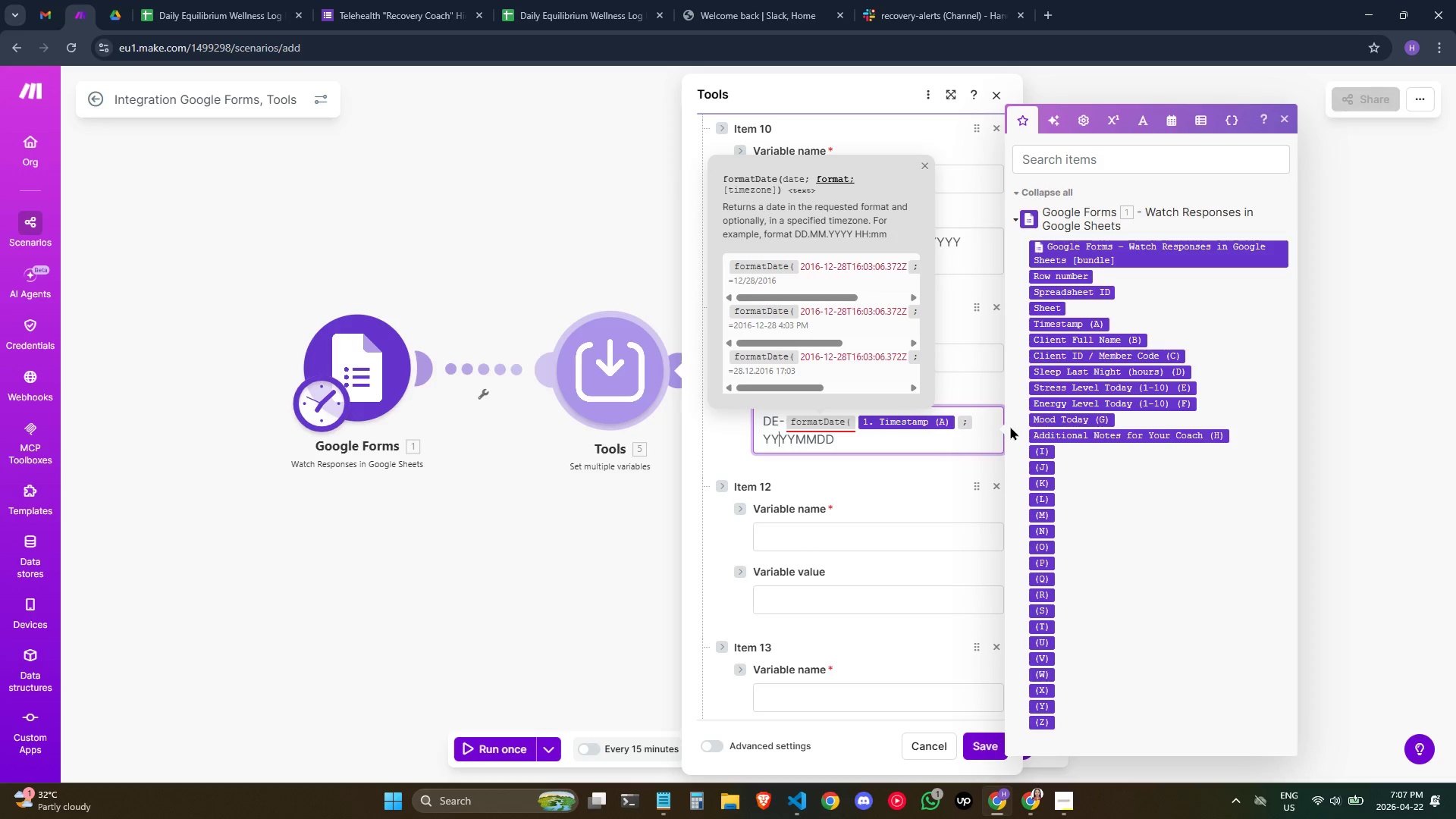 
key(ArrowLeft)
 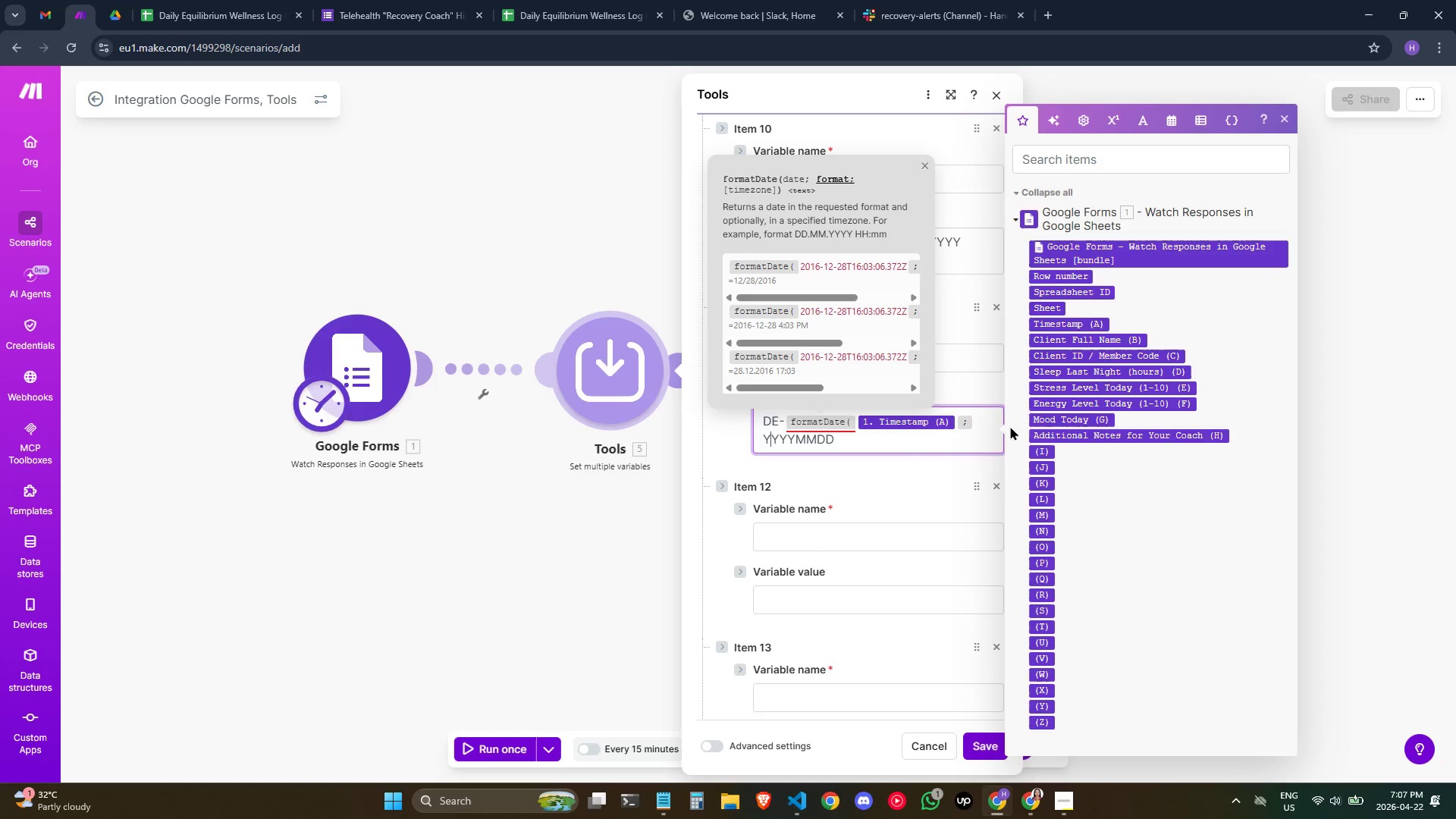 
key(ArrowLeft)
 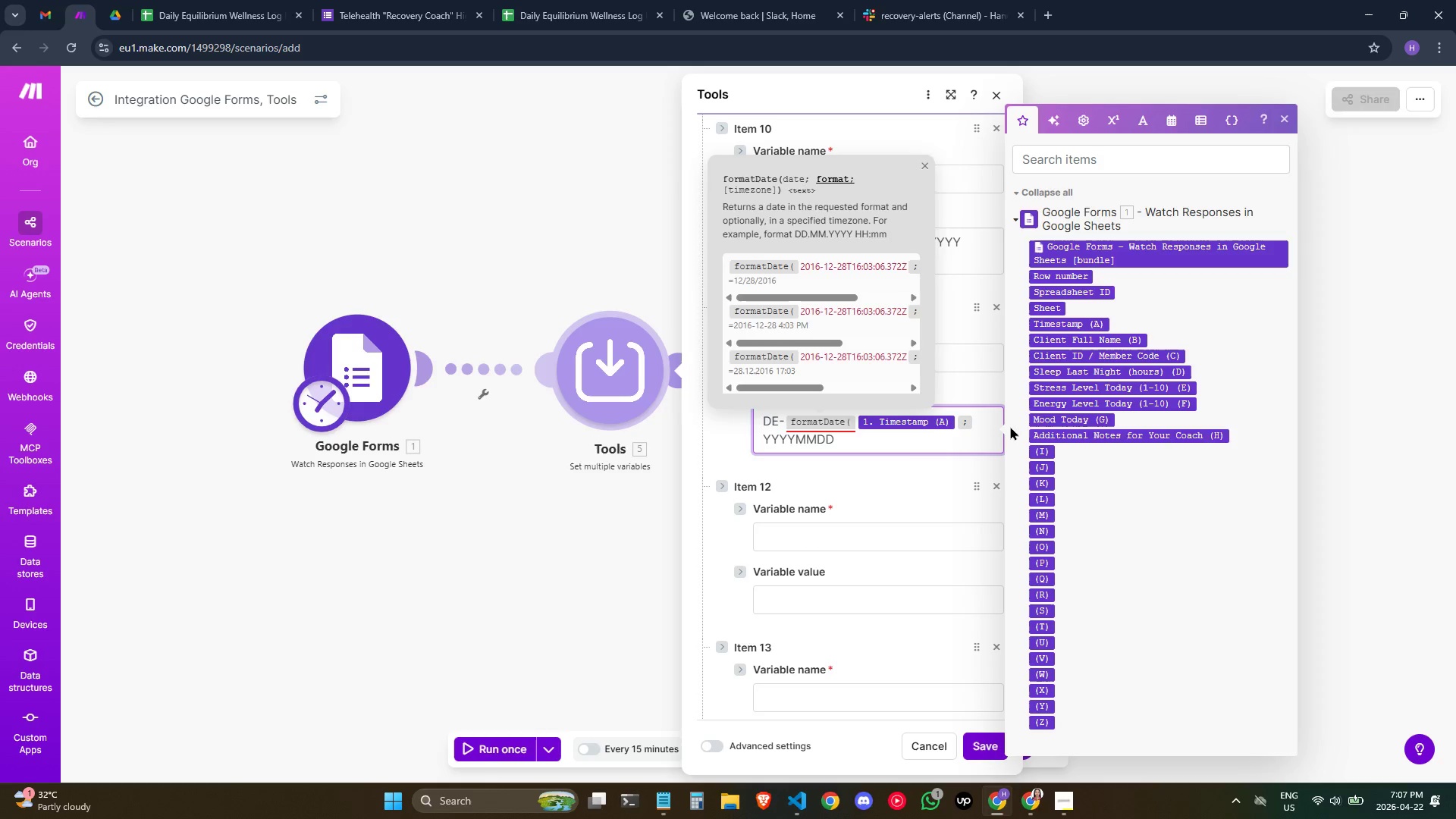 
key(ArrowUp)
 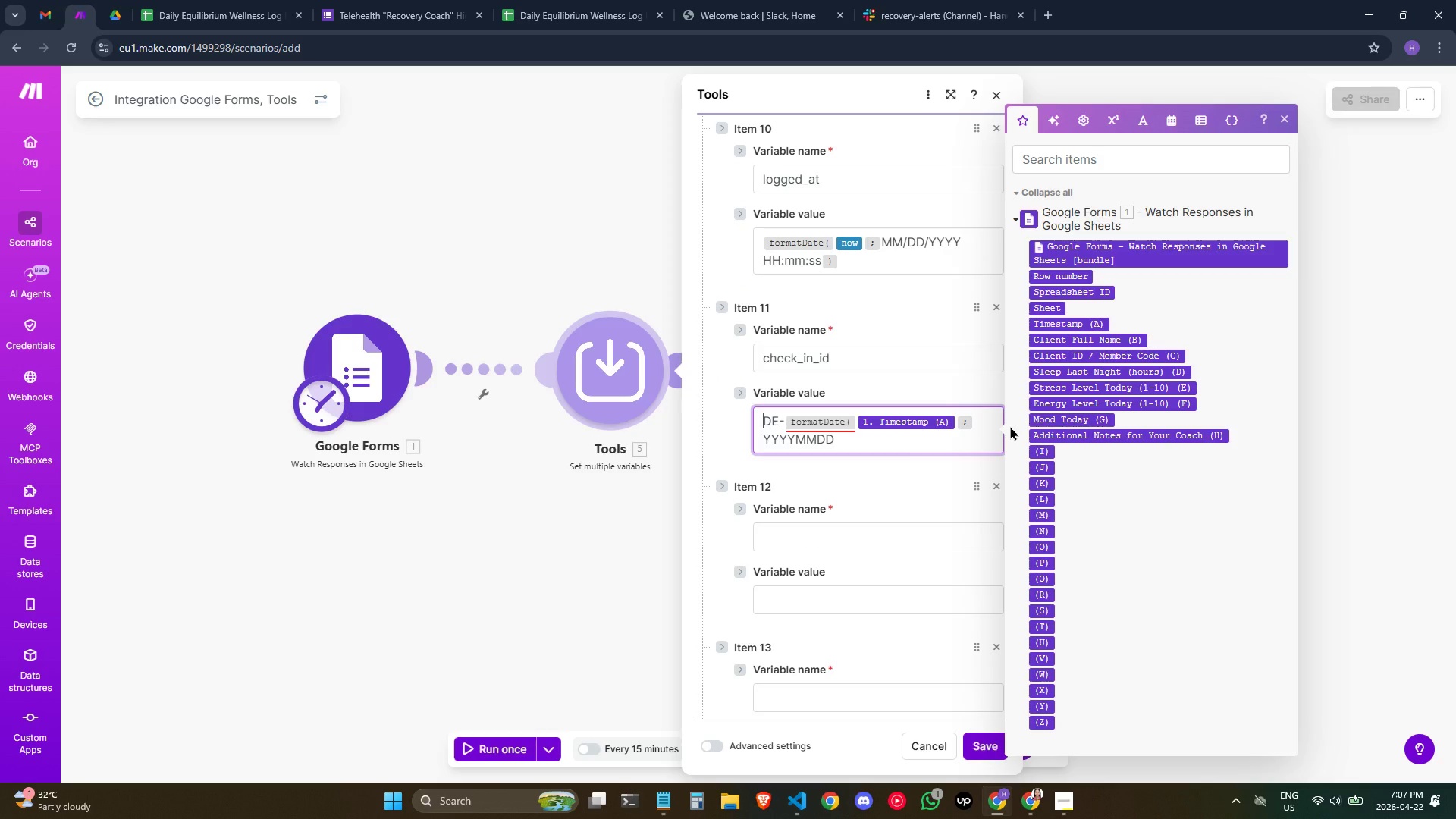 
key(ArrowLeft)
 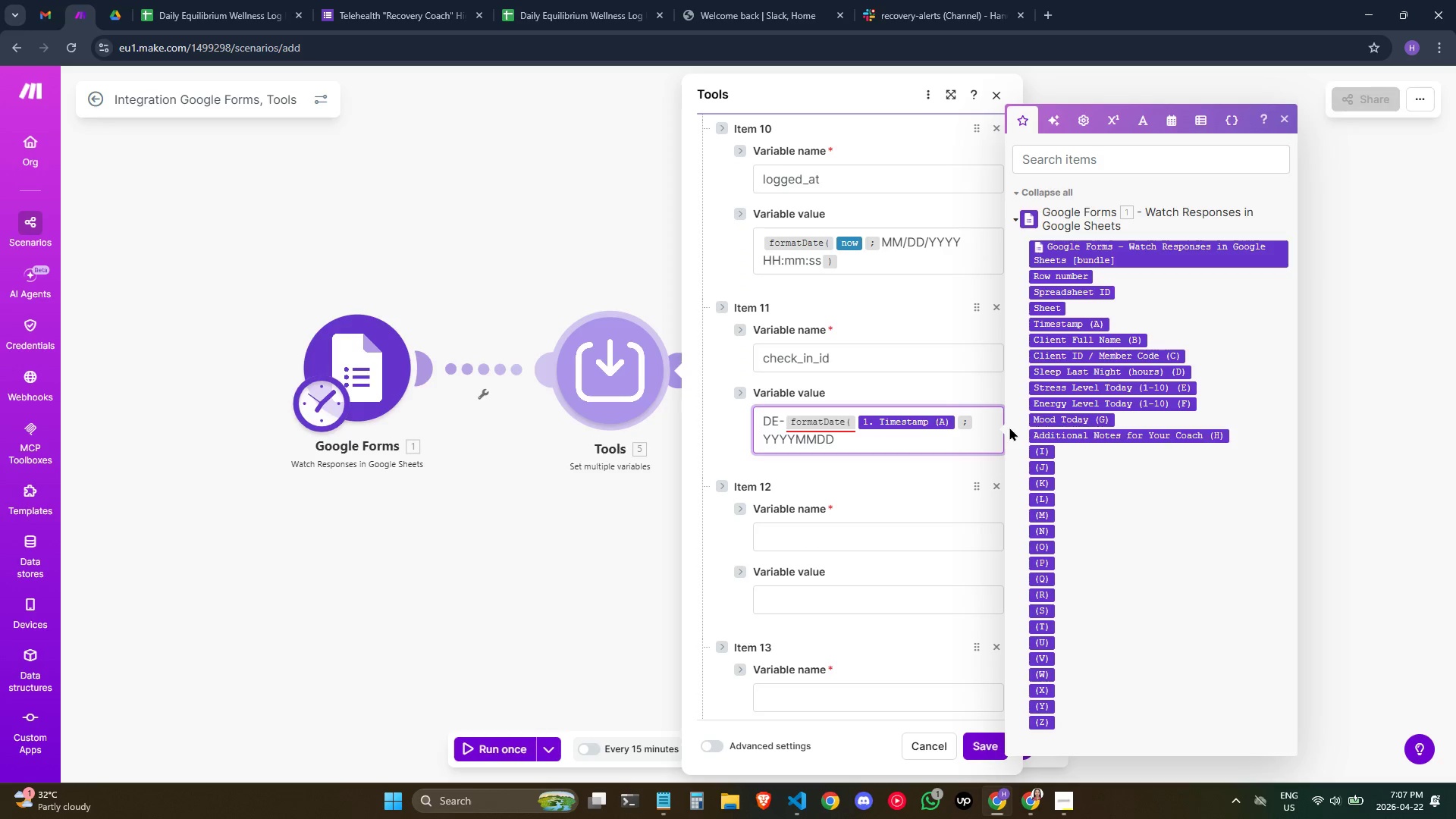 
key(ArrowLeft)
 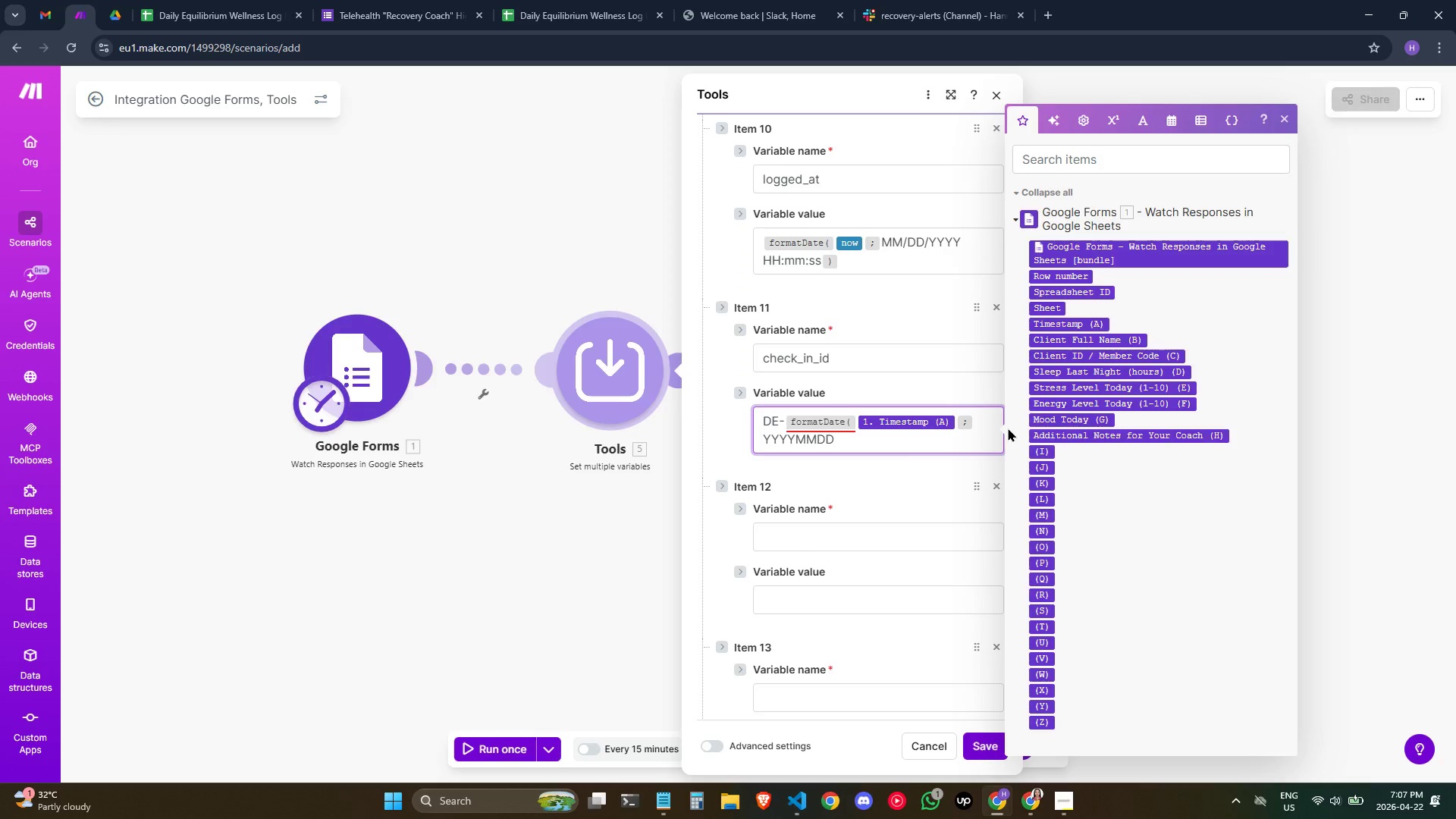 
key(ArrowRight)
 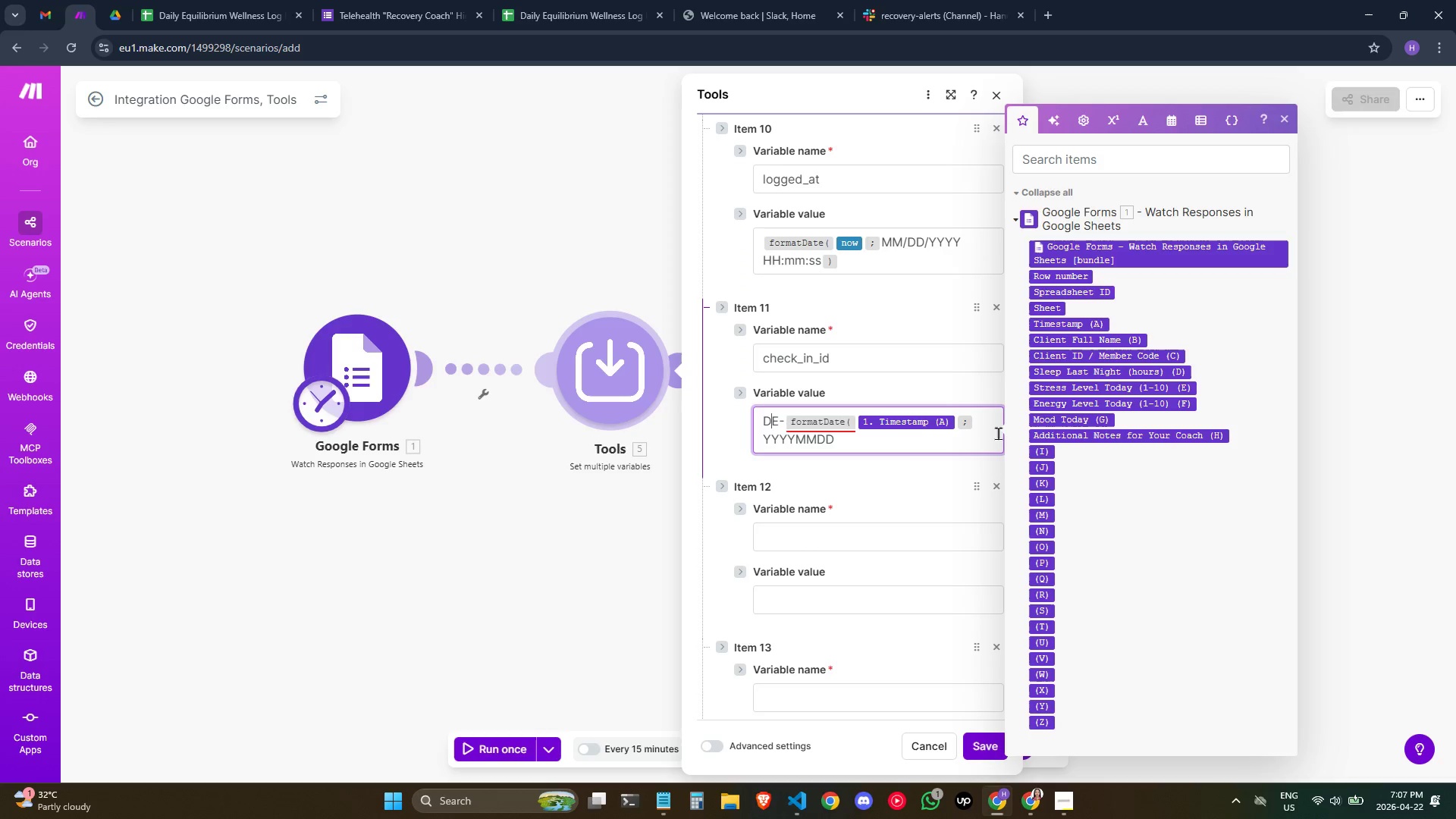 
key(Shift+ArrowLeft)
 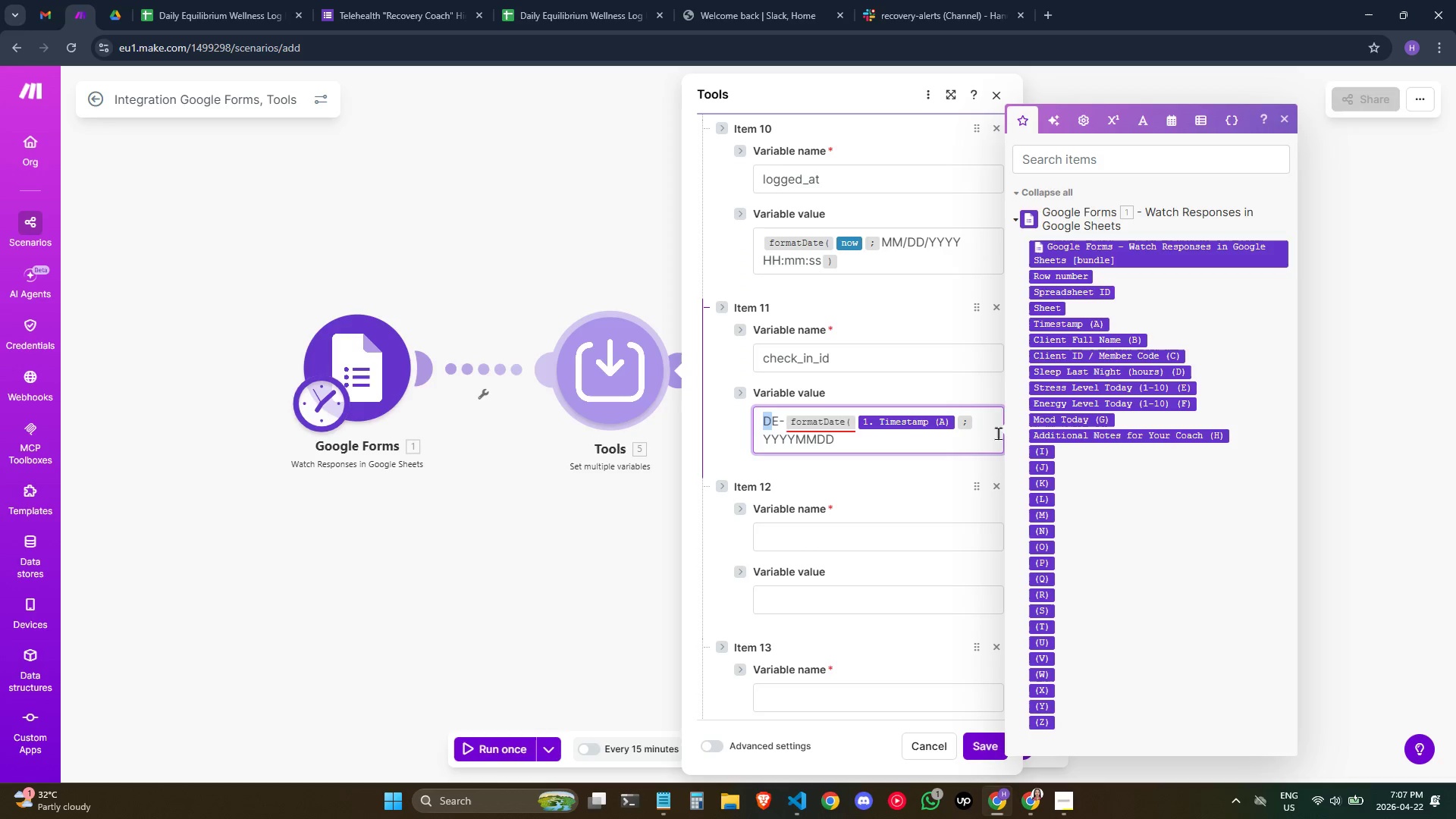 
hold_key(key=ArrowRight, duration=1.38)
 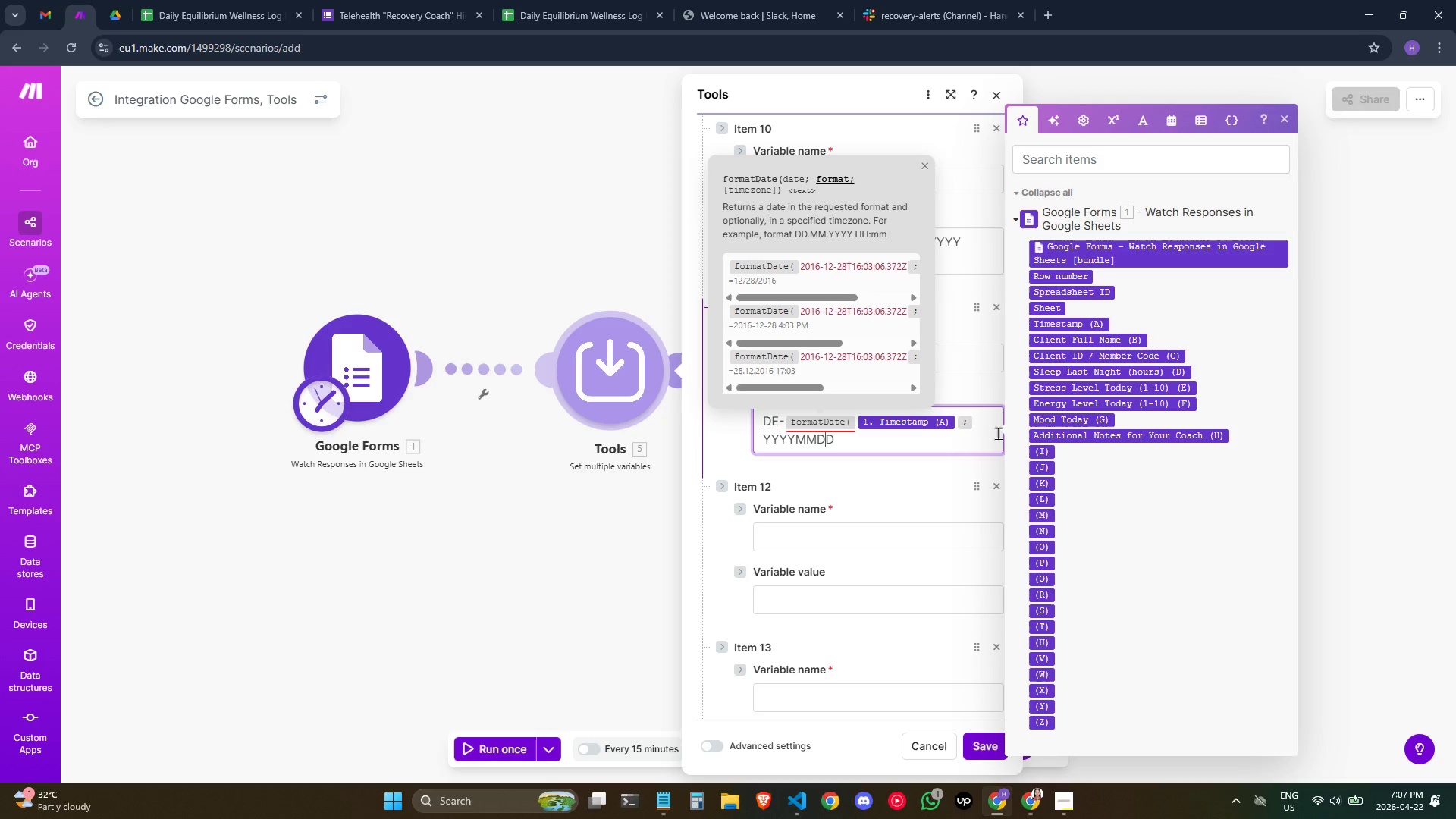 
key(ArrowLeft)
 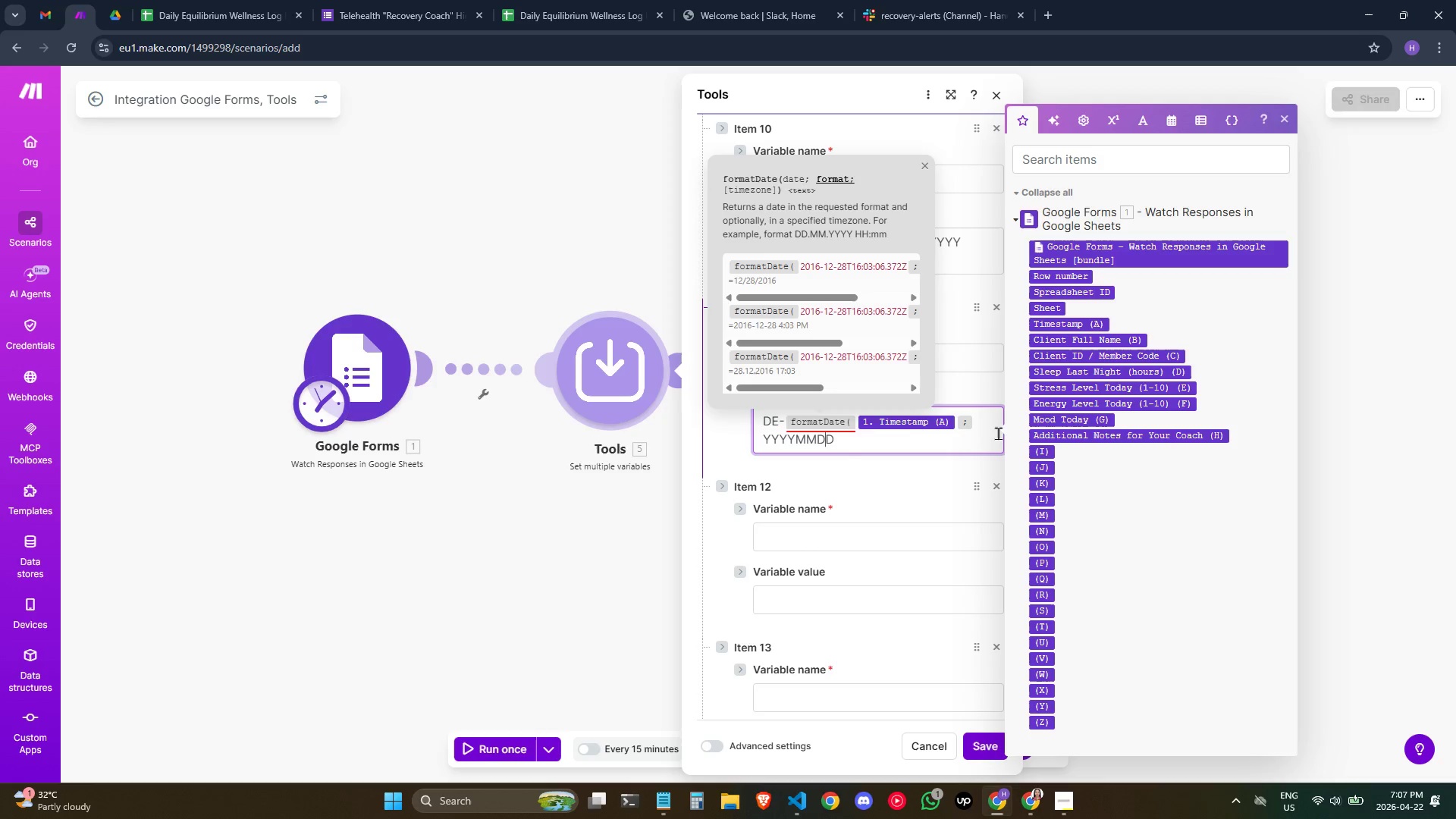 
key(ArrowLeft)
 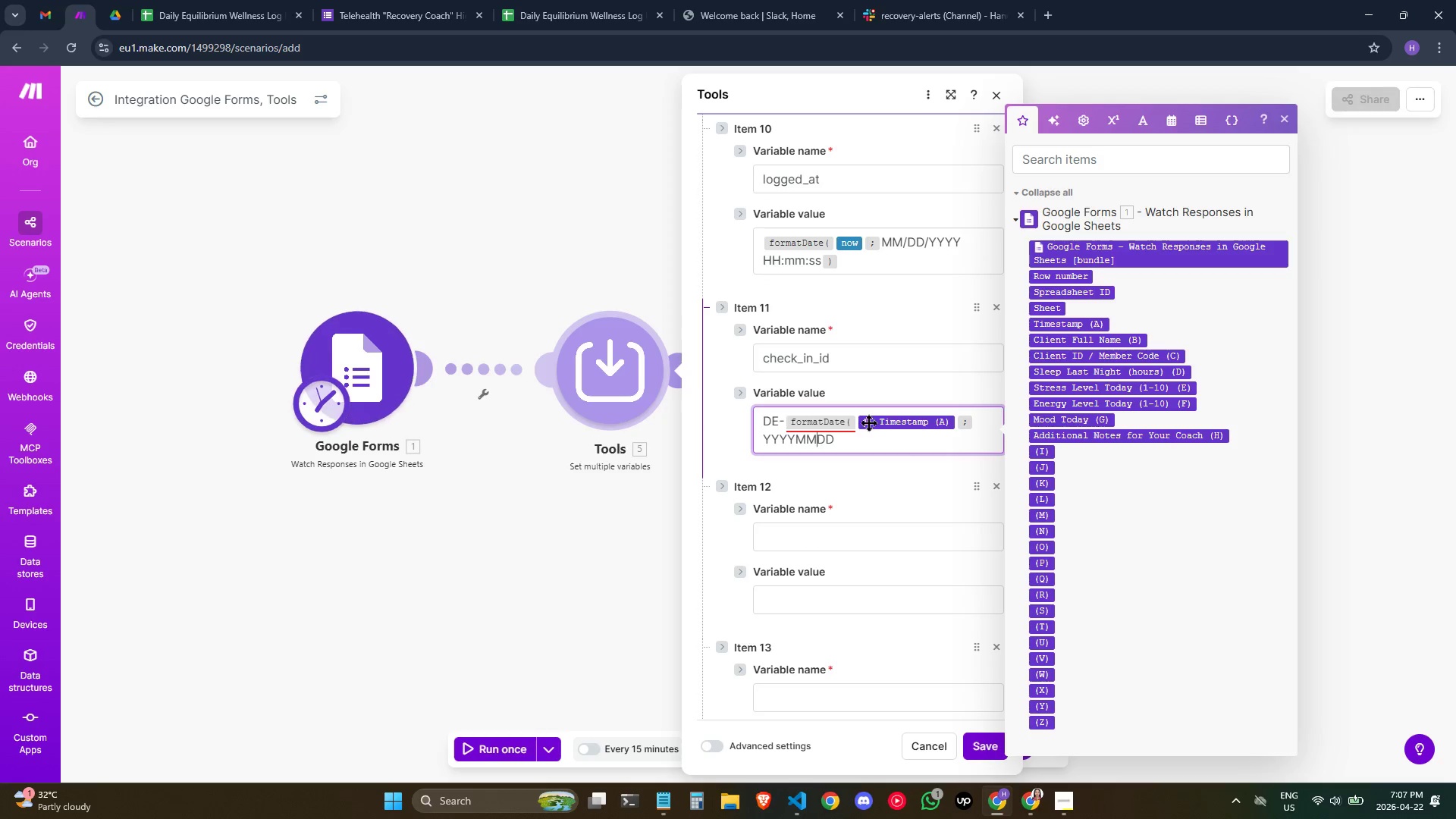 
key(ArrowLeft)
 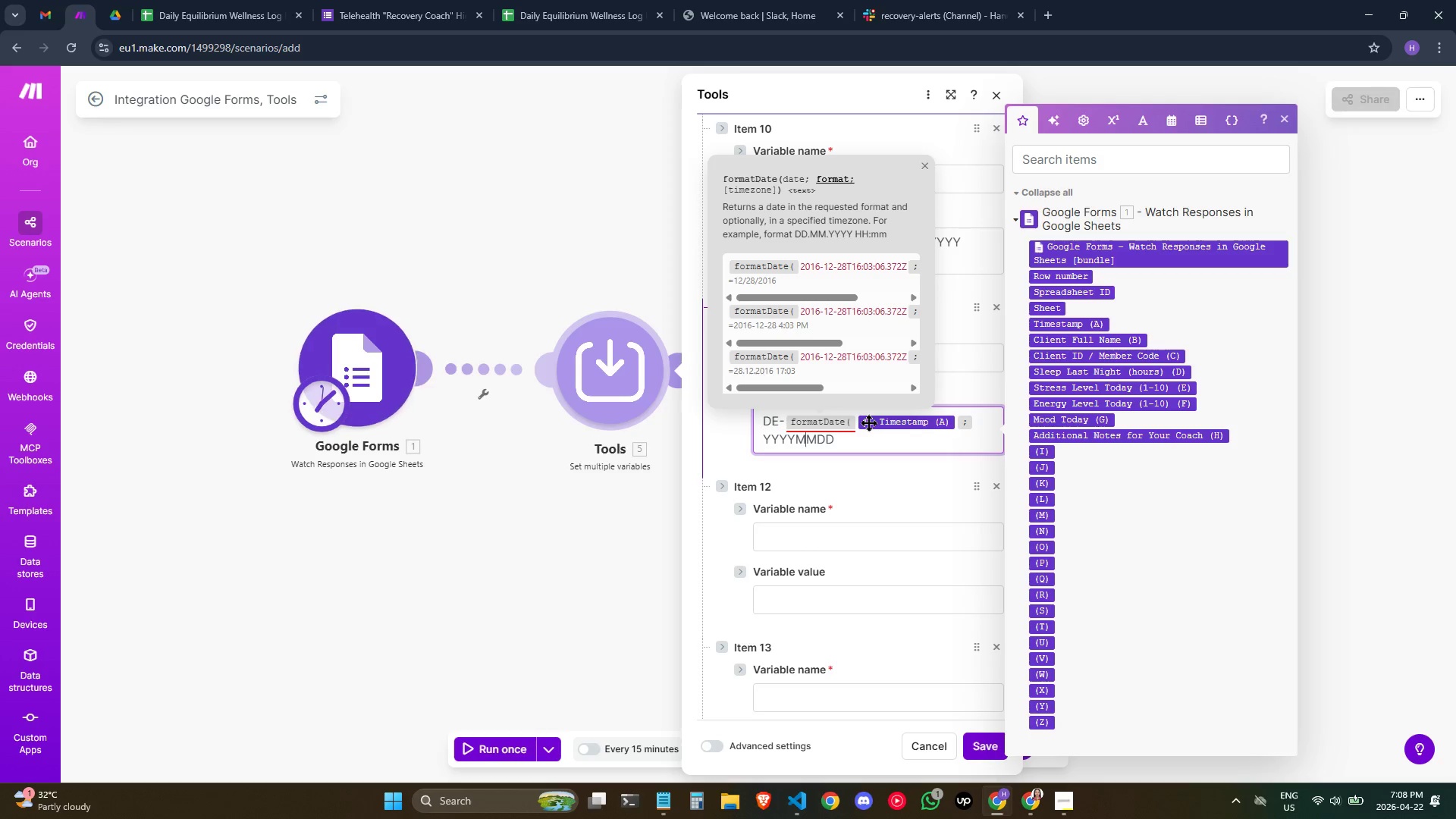 
key(ArrowLeft)
 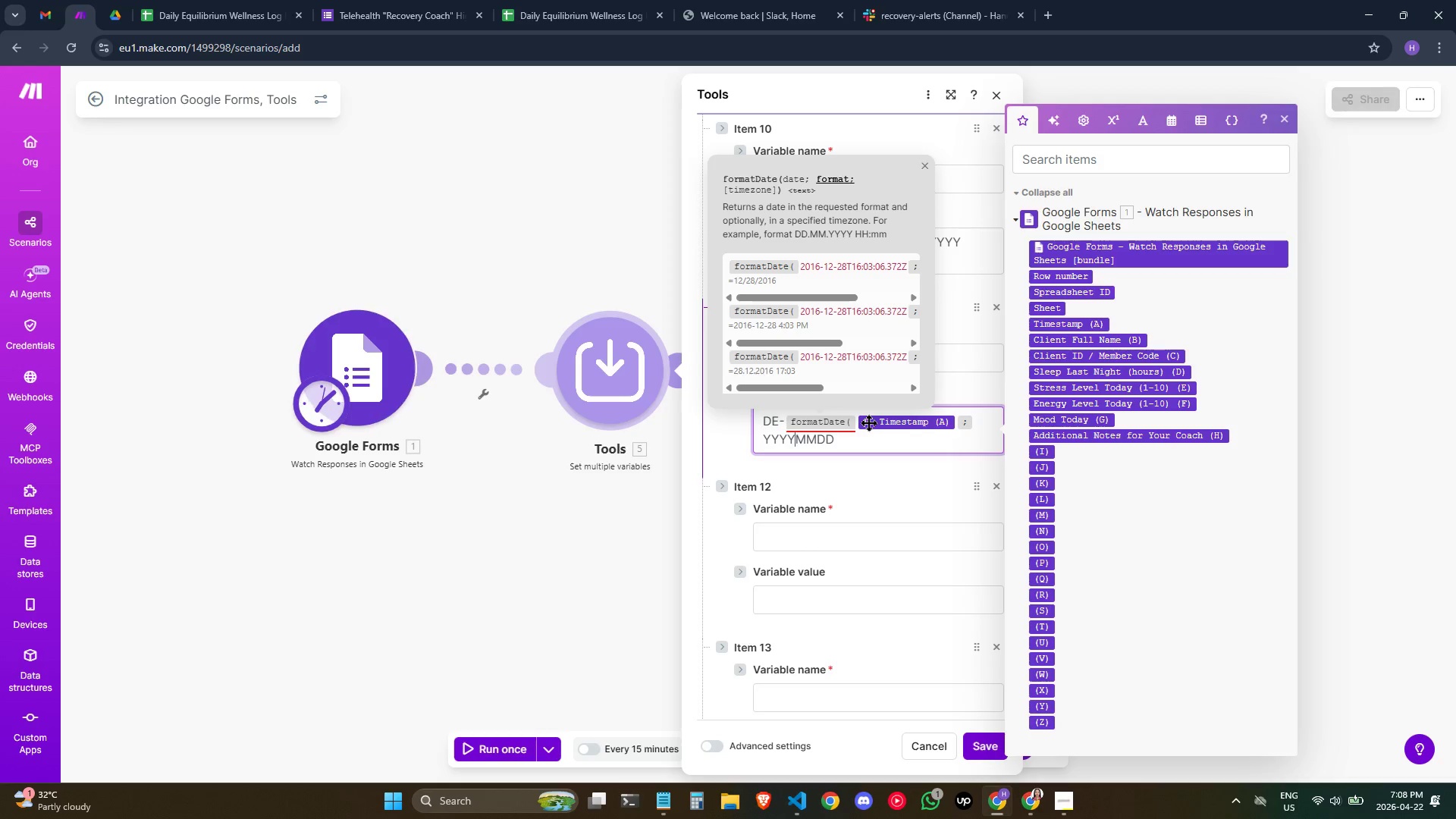 
key(ArrowLeft)
 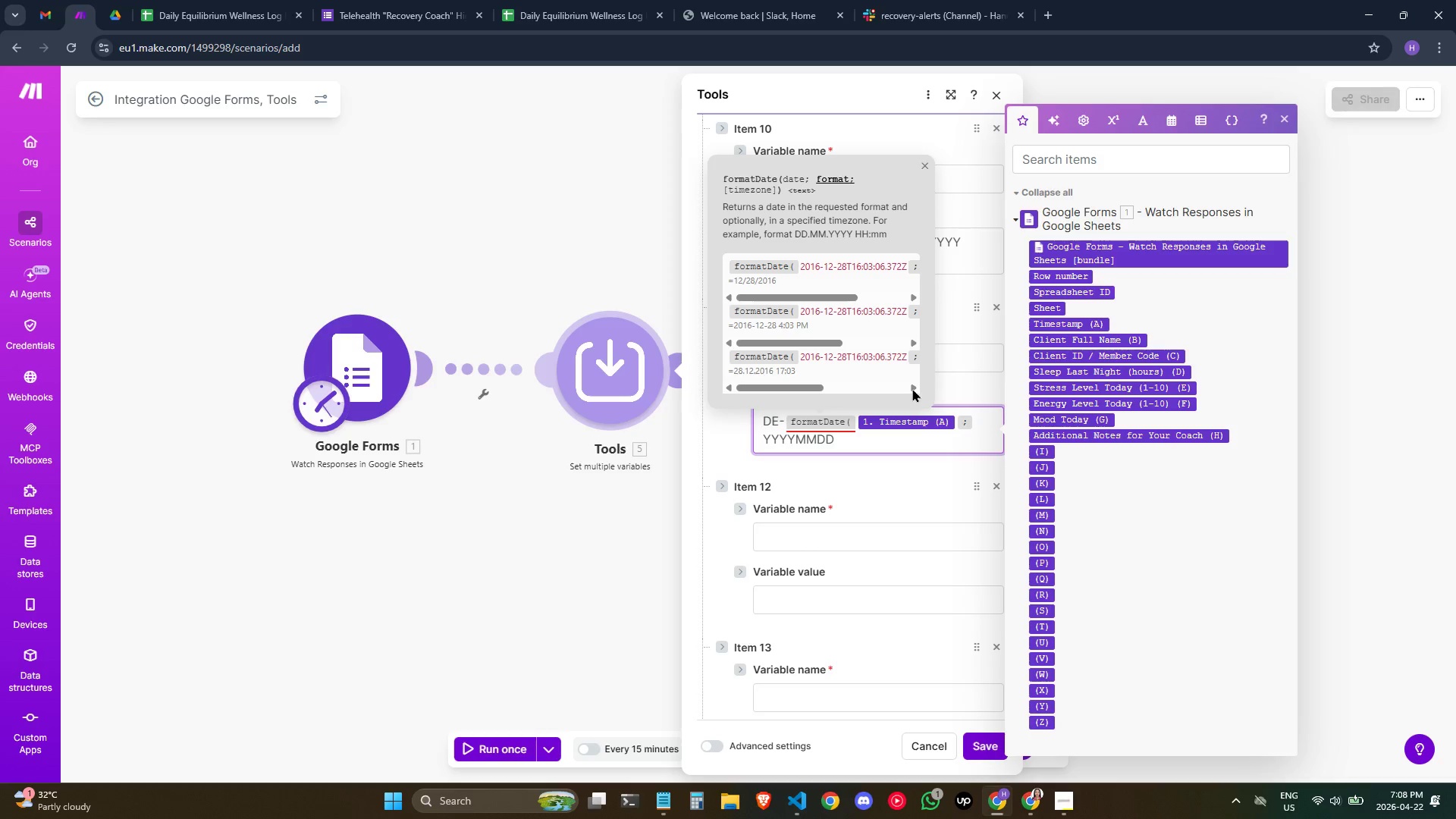 
wait(26.75)
 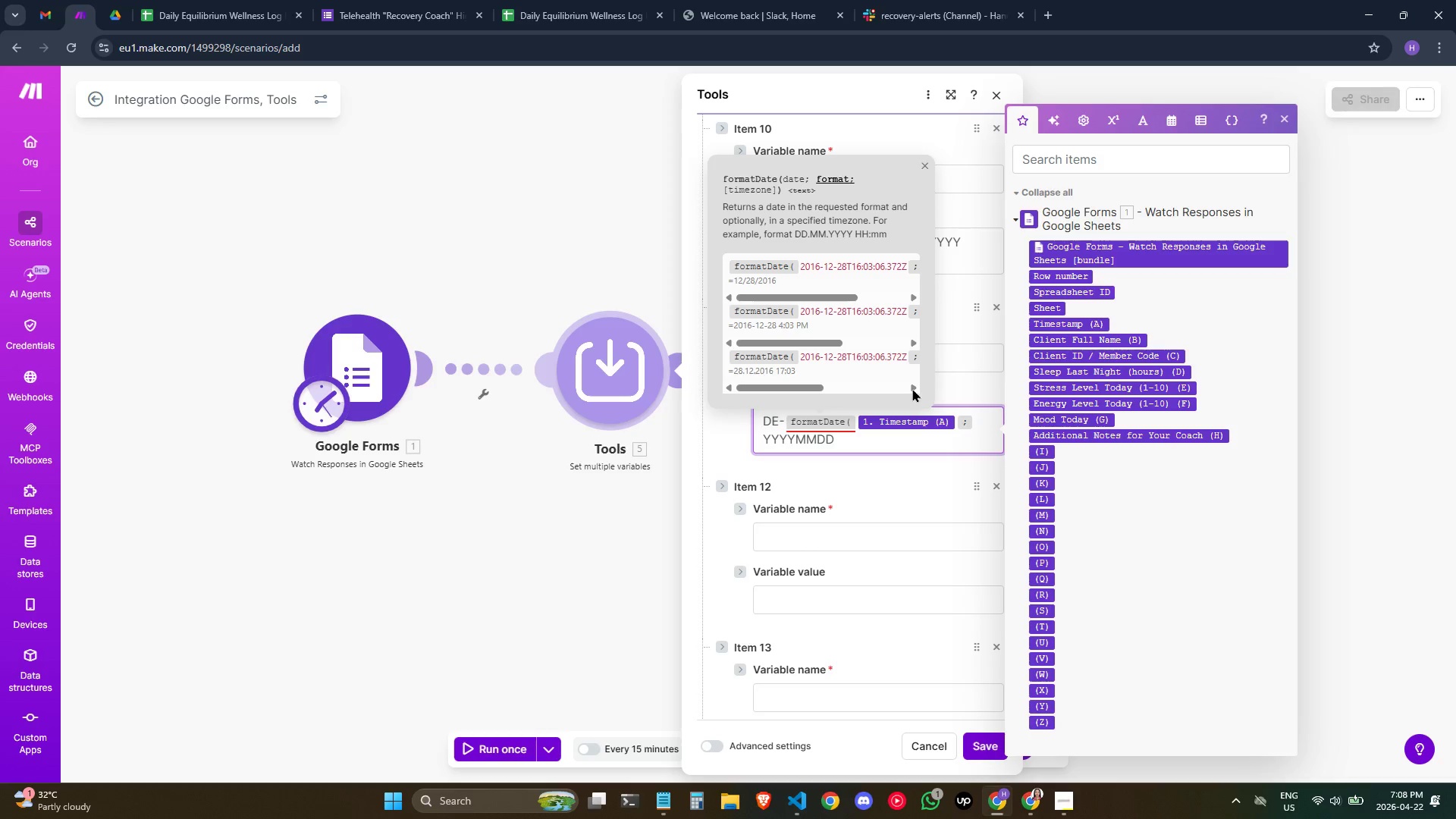 
left_click([902, 445])
 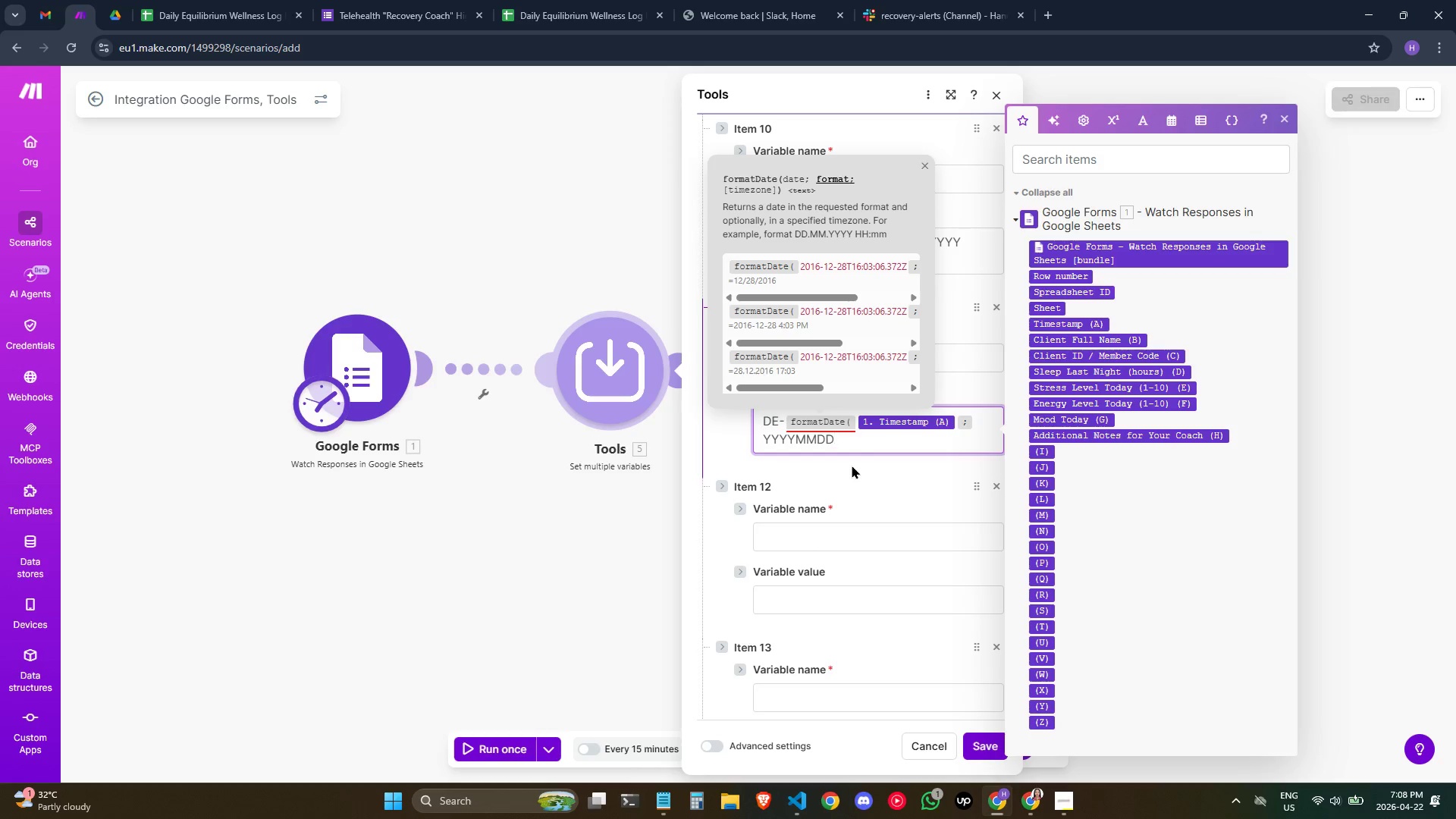 
wait(24.48)
 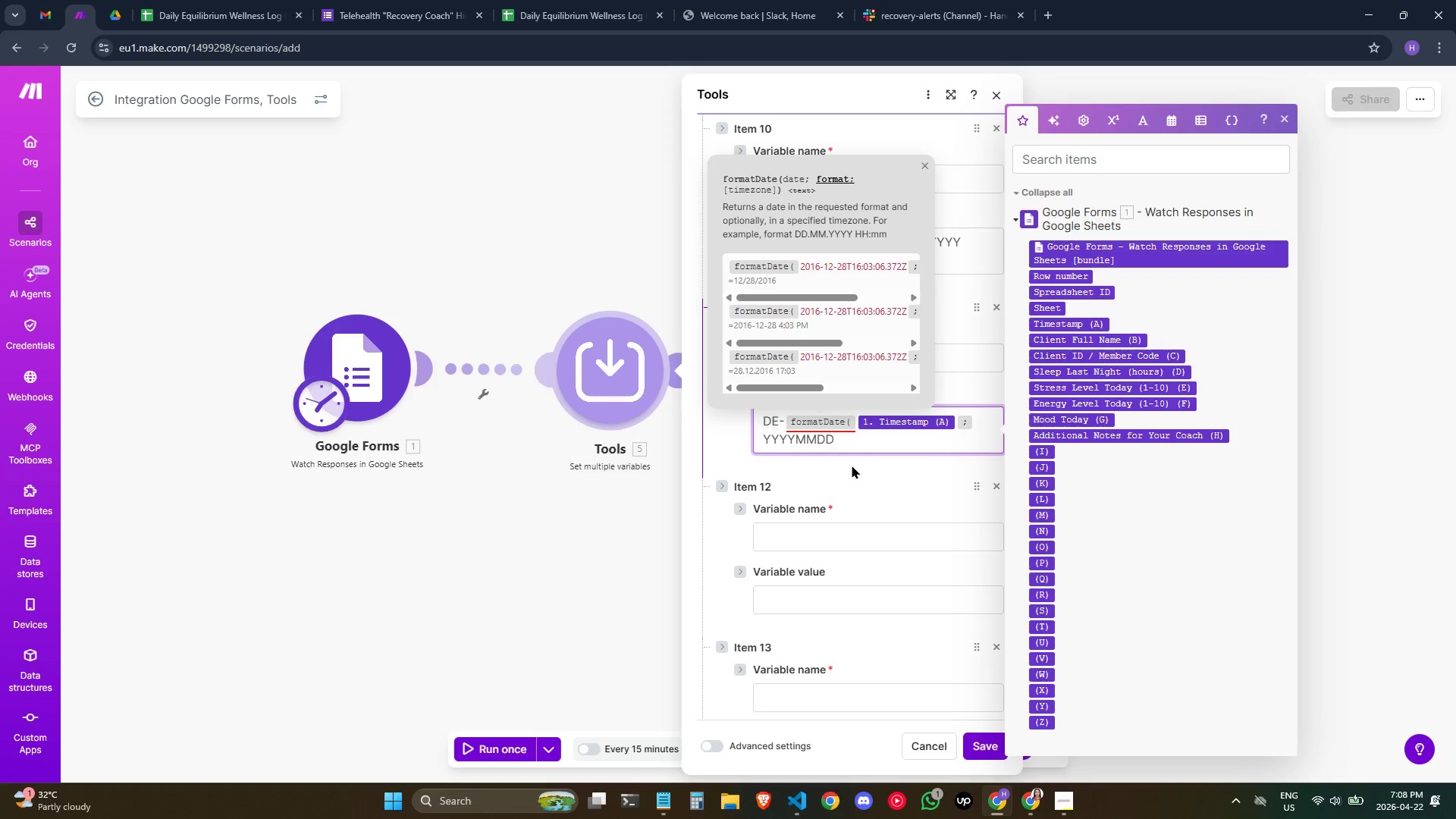 
key(Slash)
 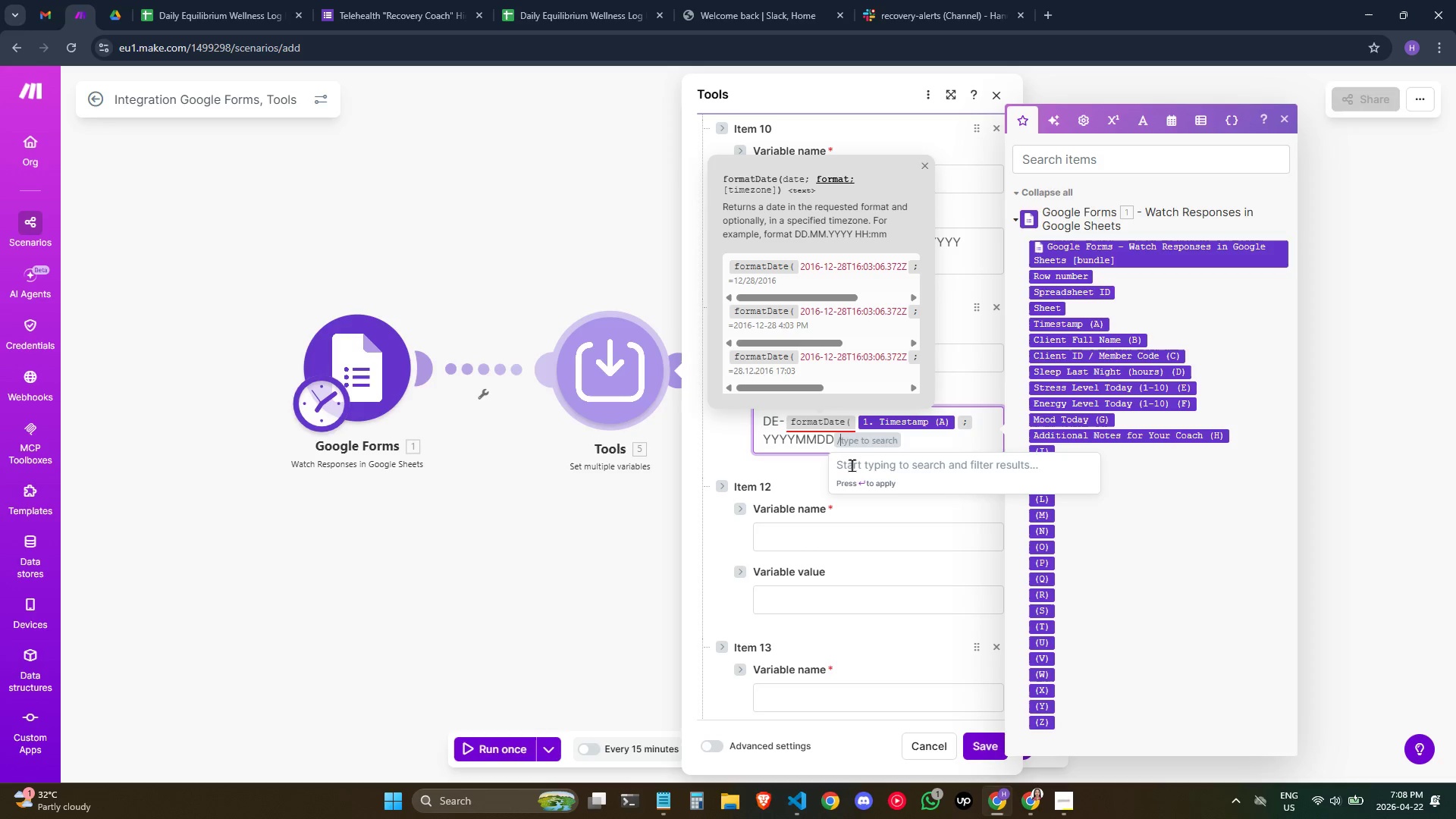 
key(Shift+0)
 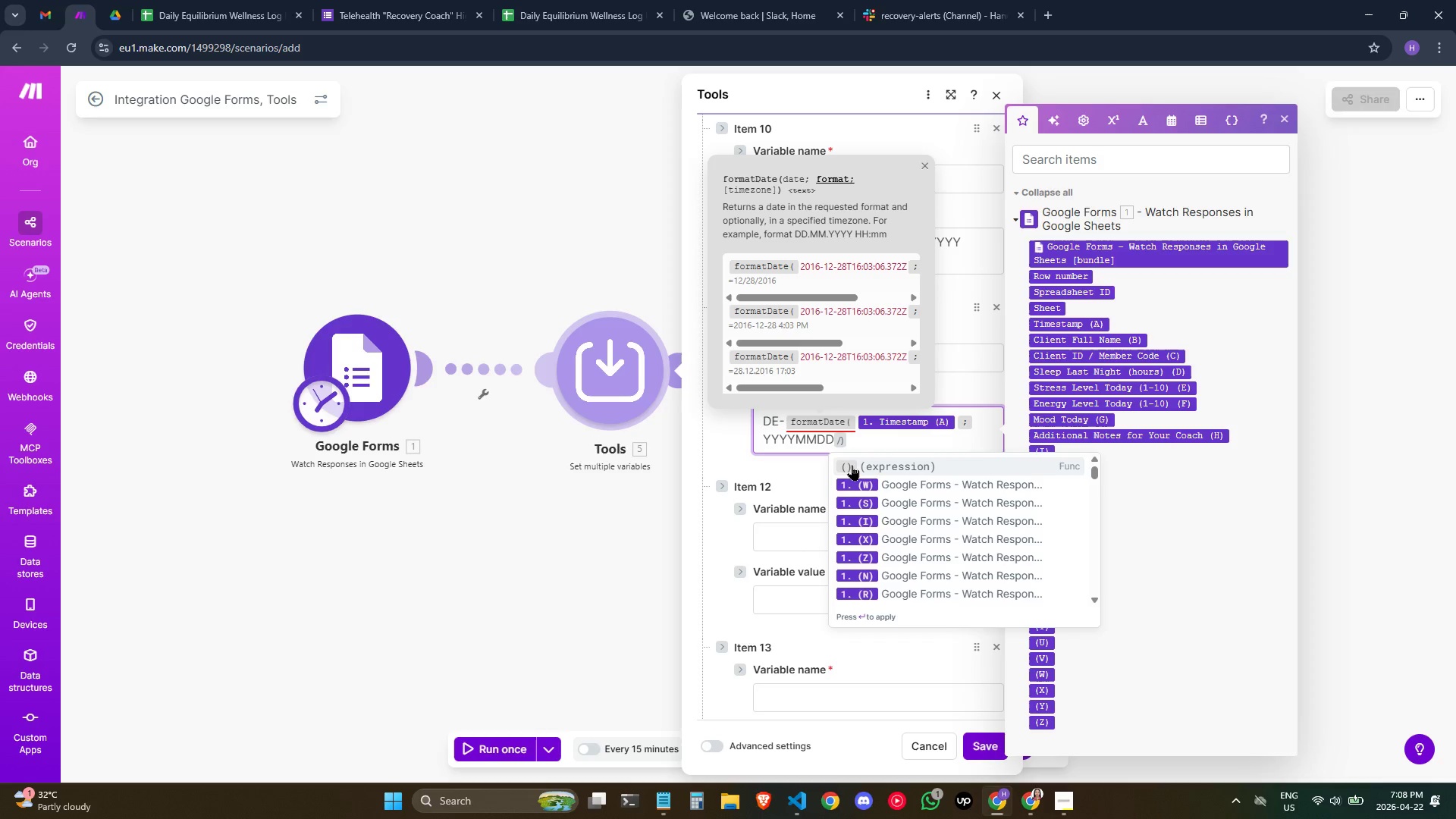 
key(Enter)
 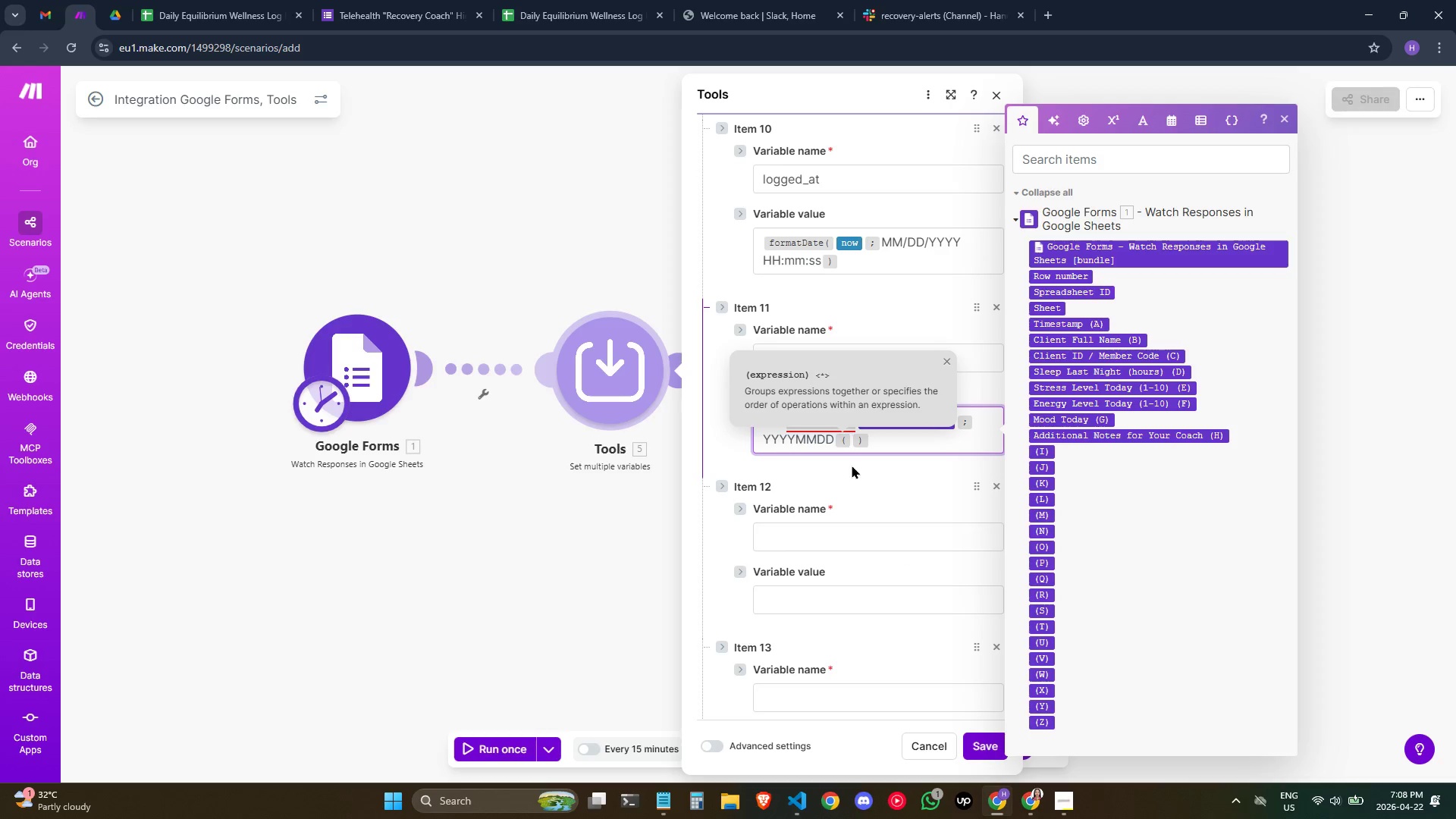 
wait(8.64)
 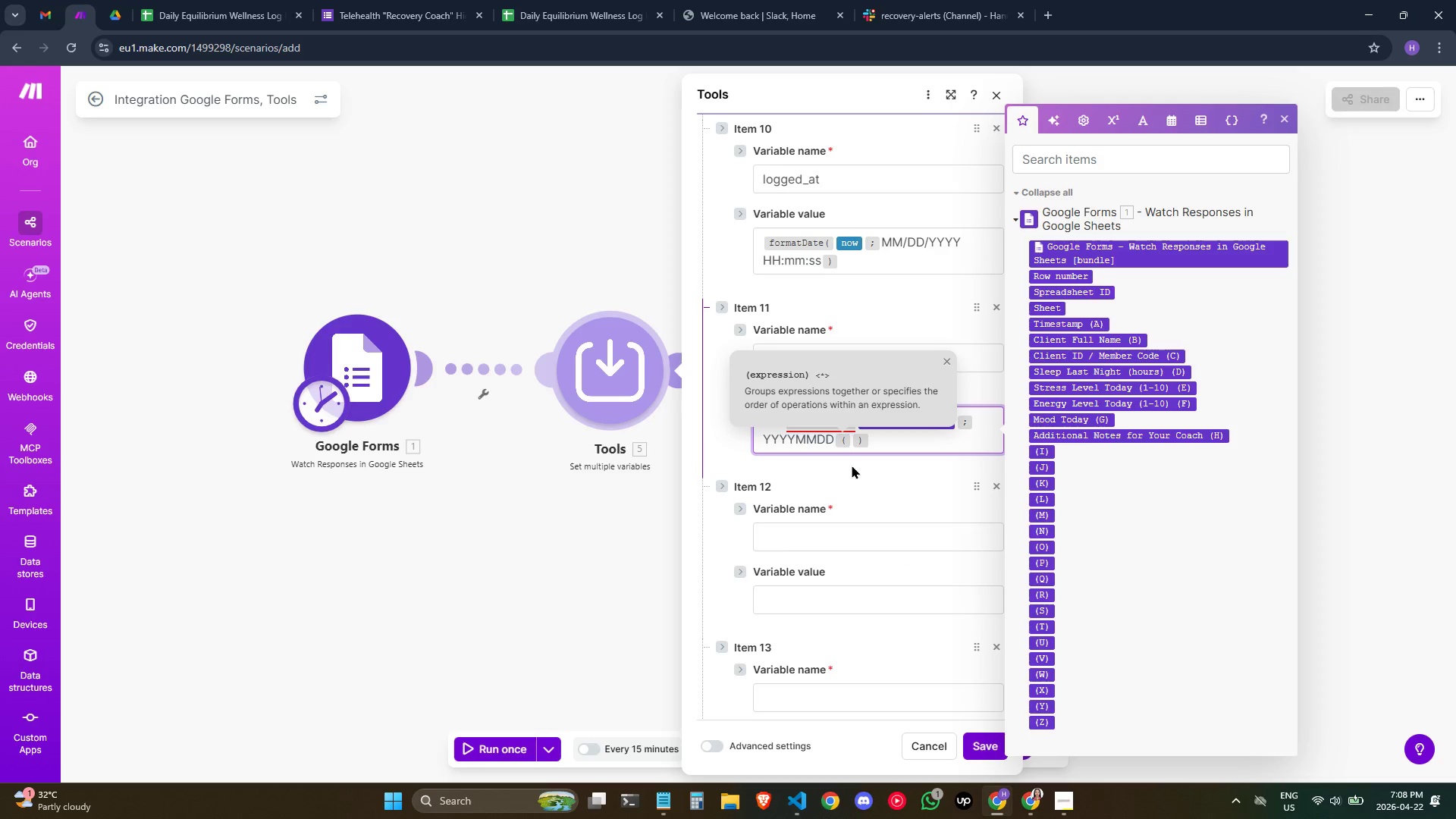 
key(Backspace)
 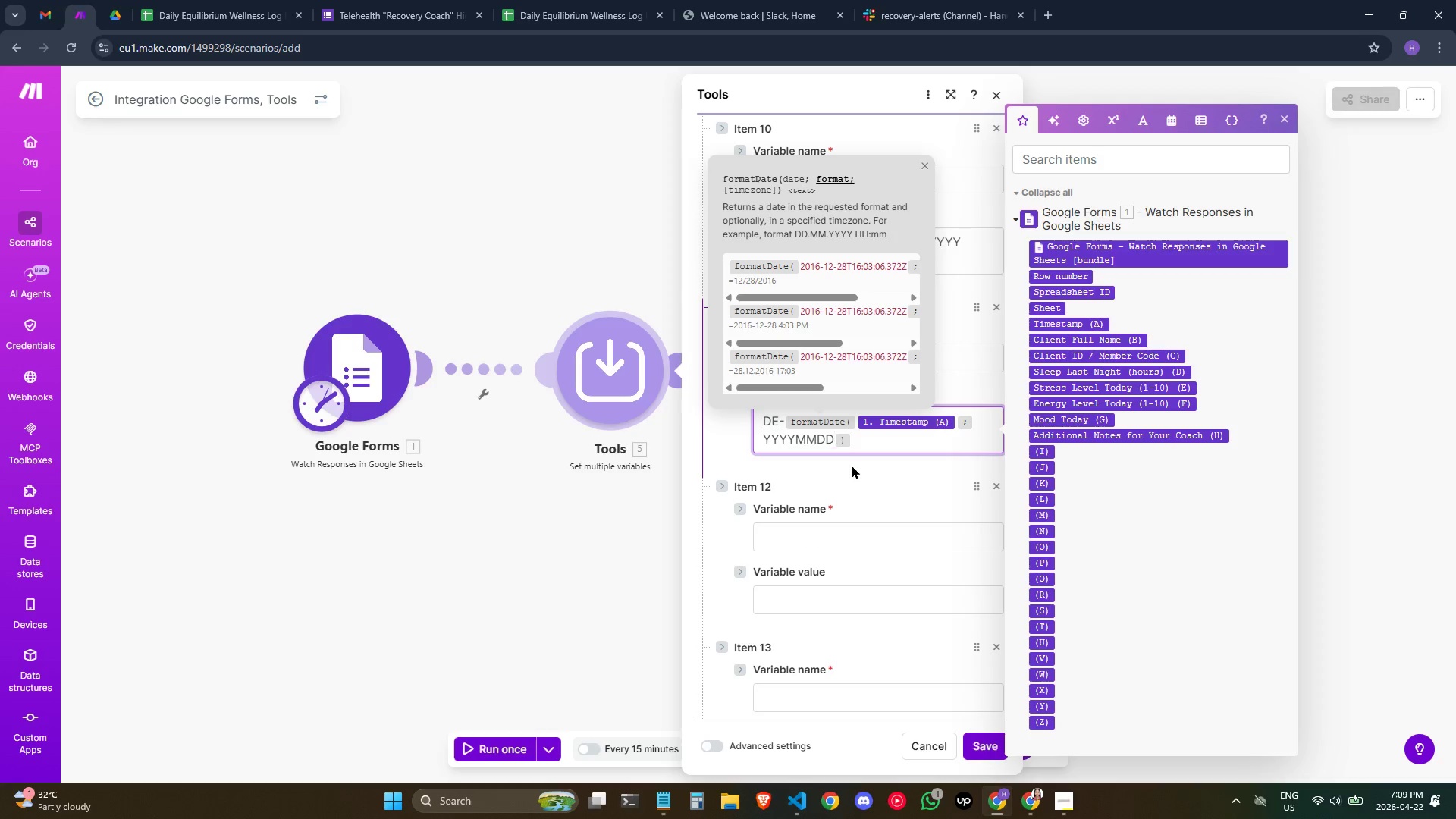 
key(ArrowRight)
 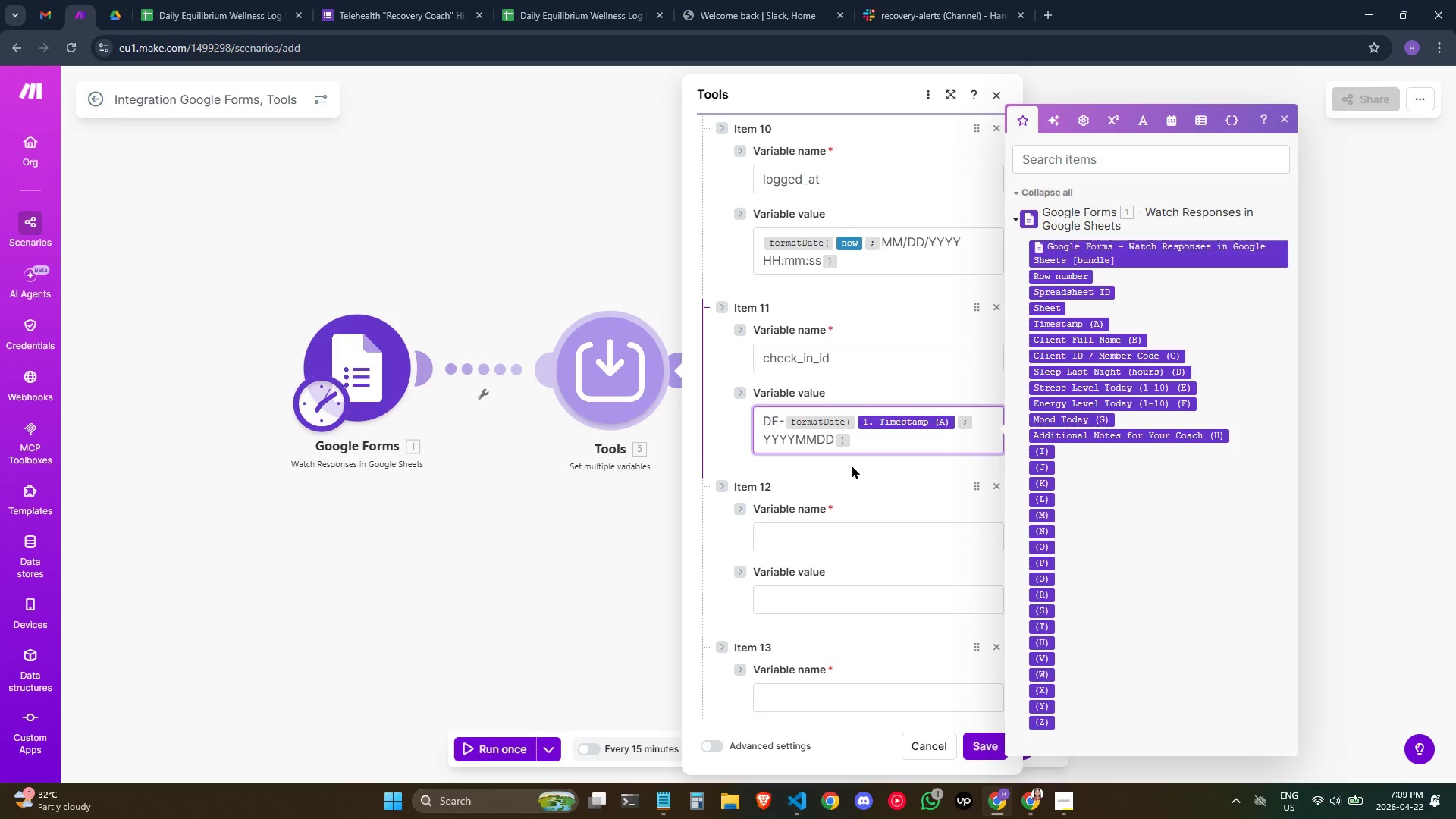 
key(Comma)
 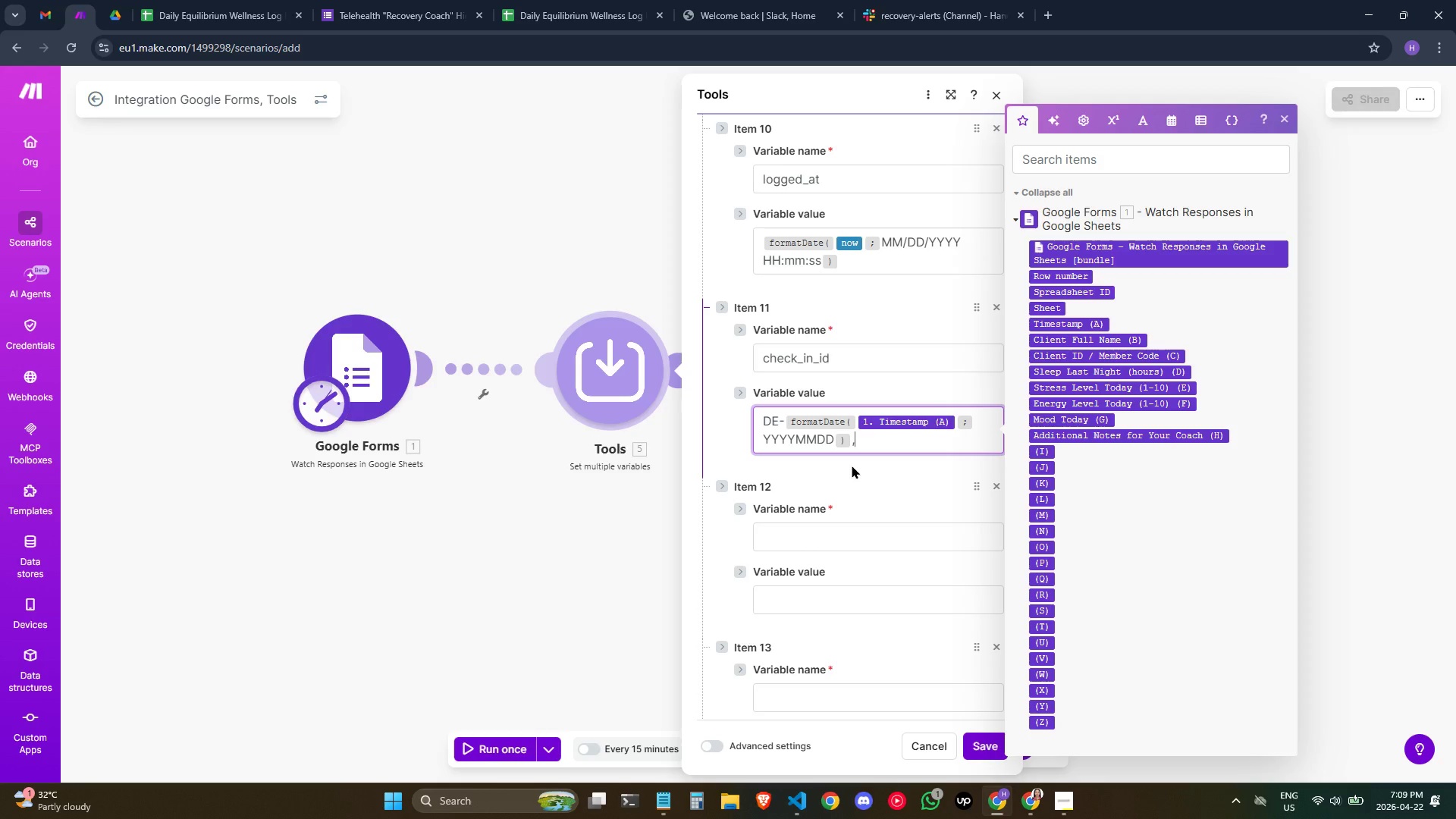 
key(Space)
 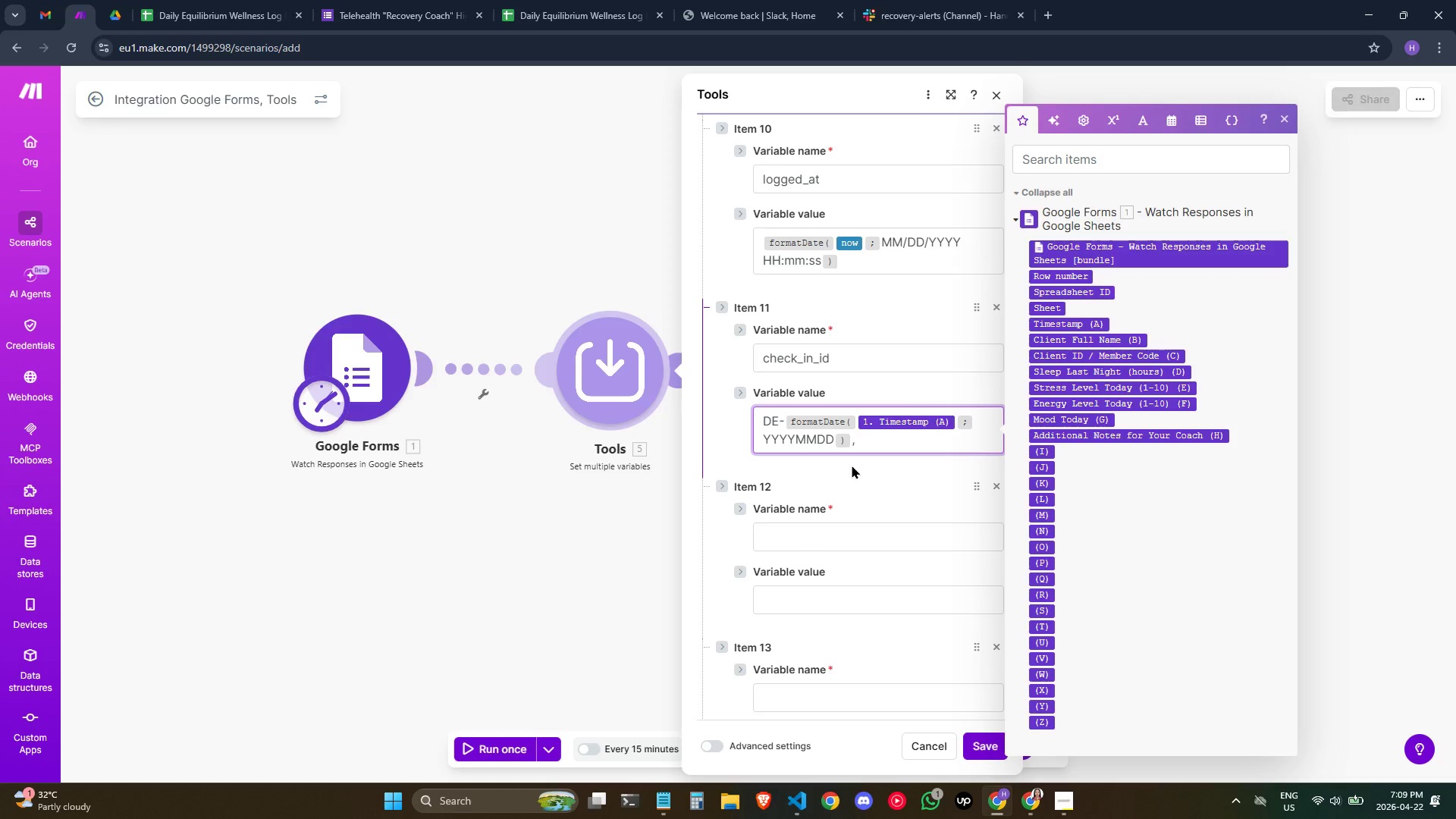 
key(Minus)
 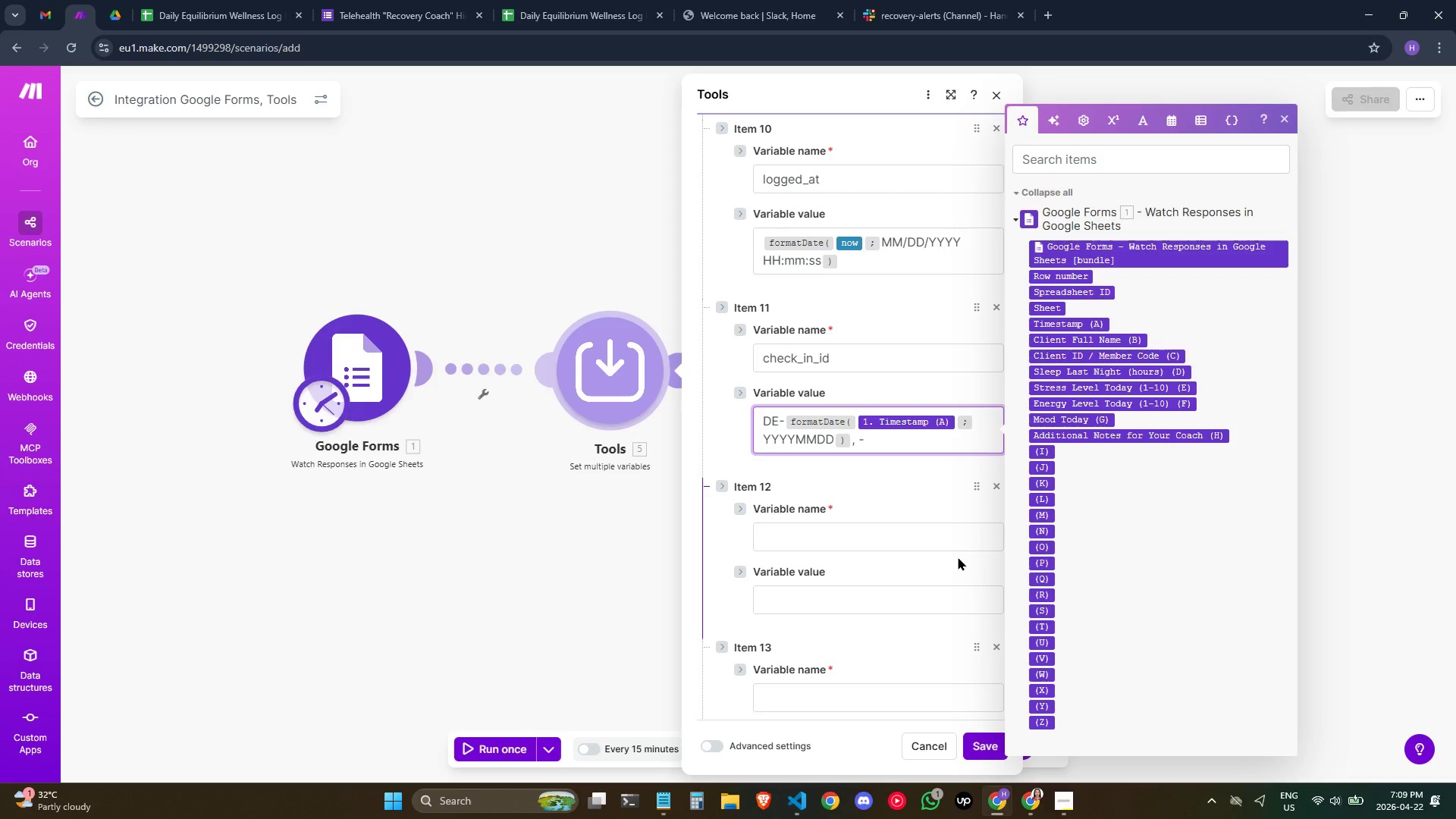 
wait(19.47)
 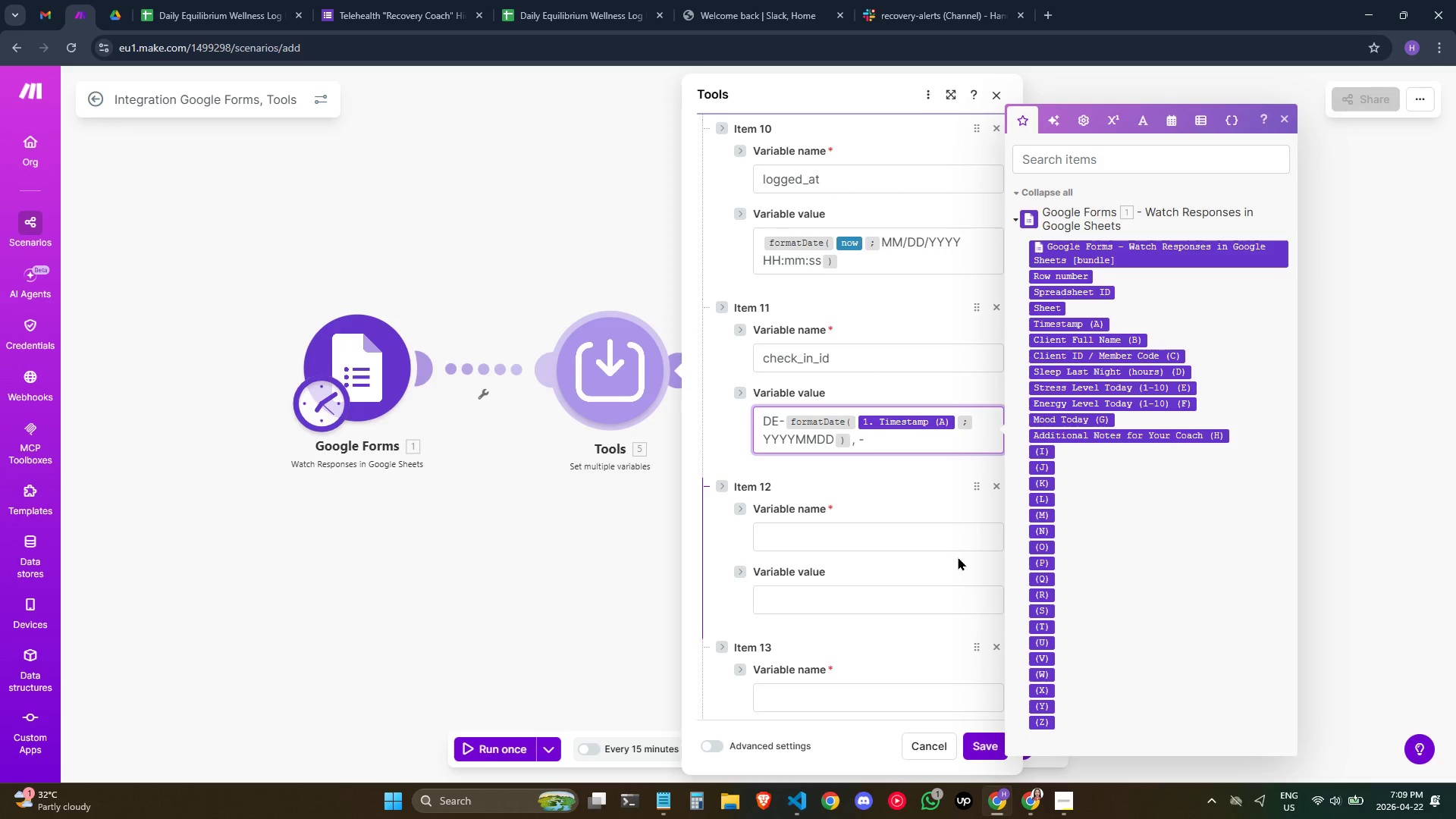 
key(ArrowLeft)
 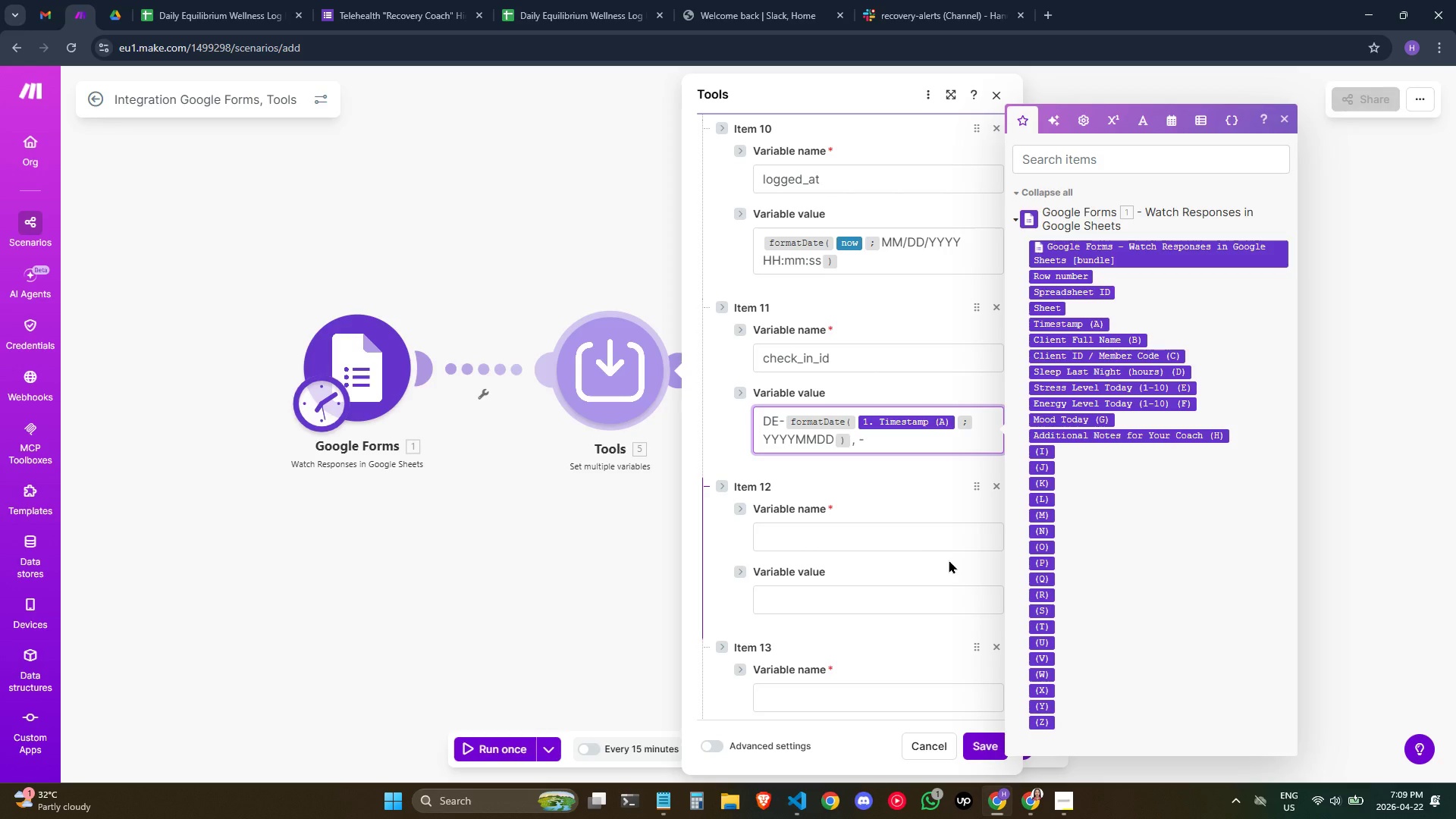 
key(Backspace)
 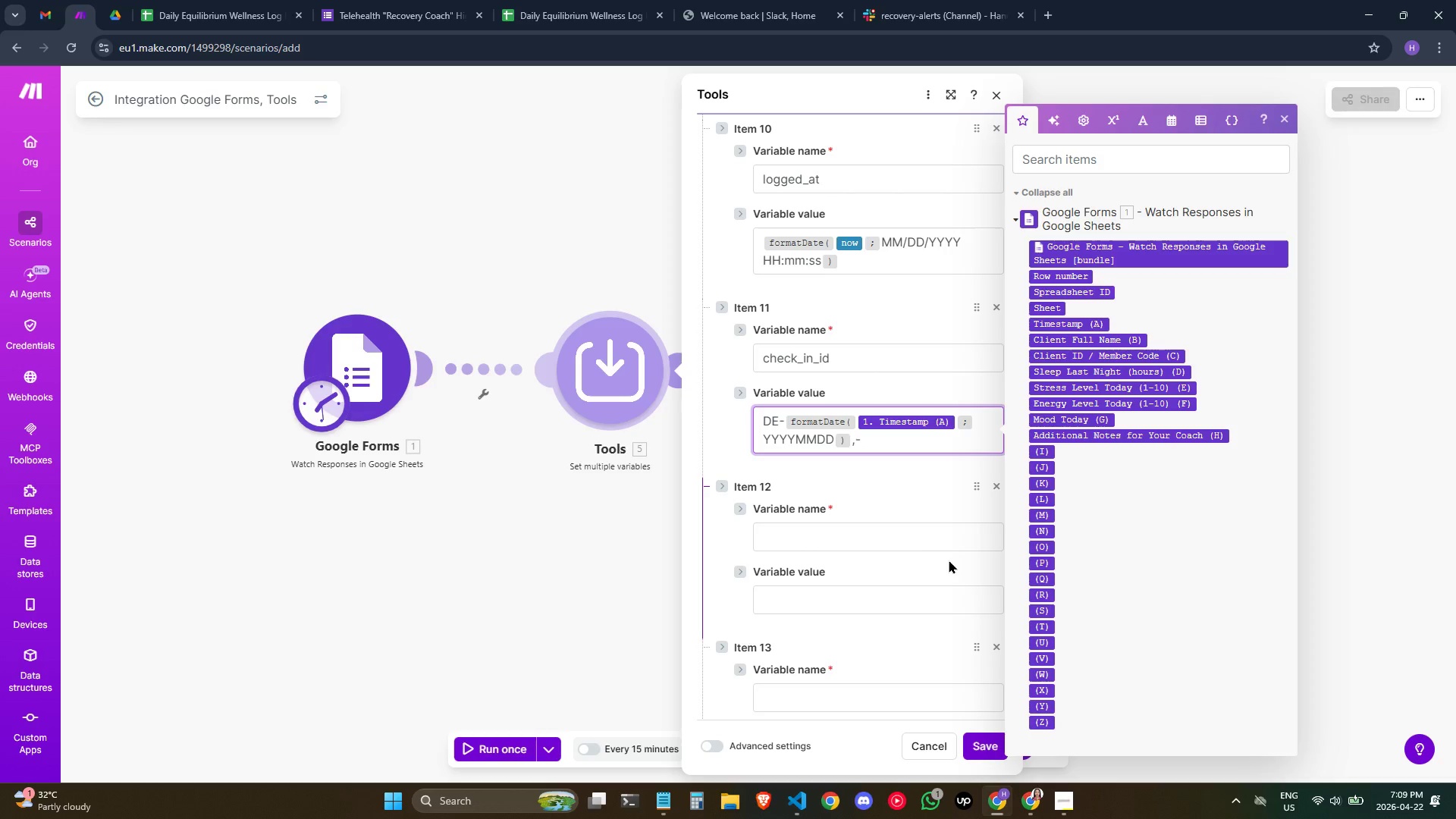 
key(Backspace)
 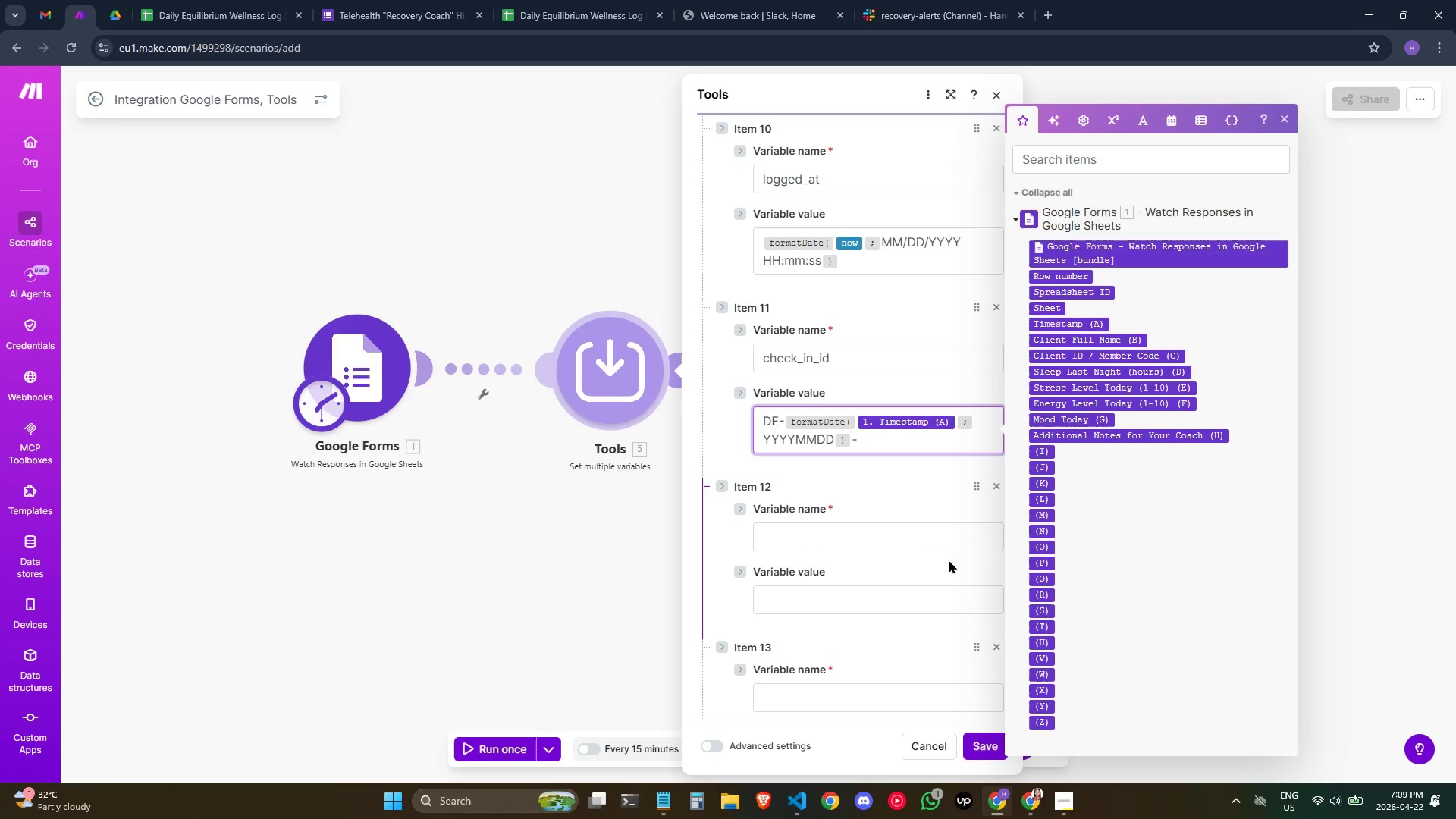 
key(ArrowRight)
 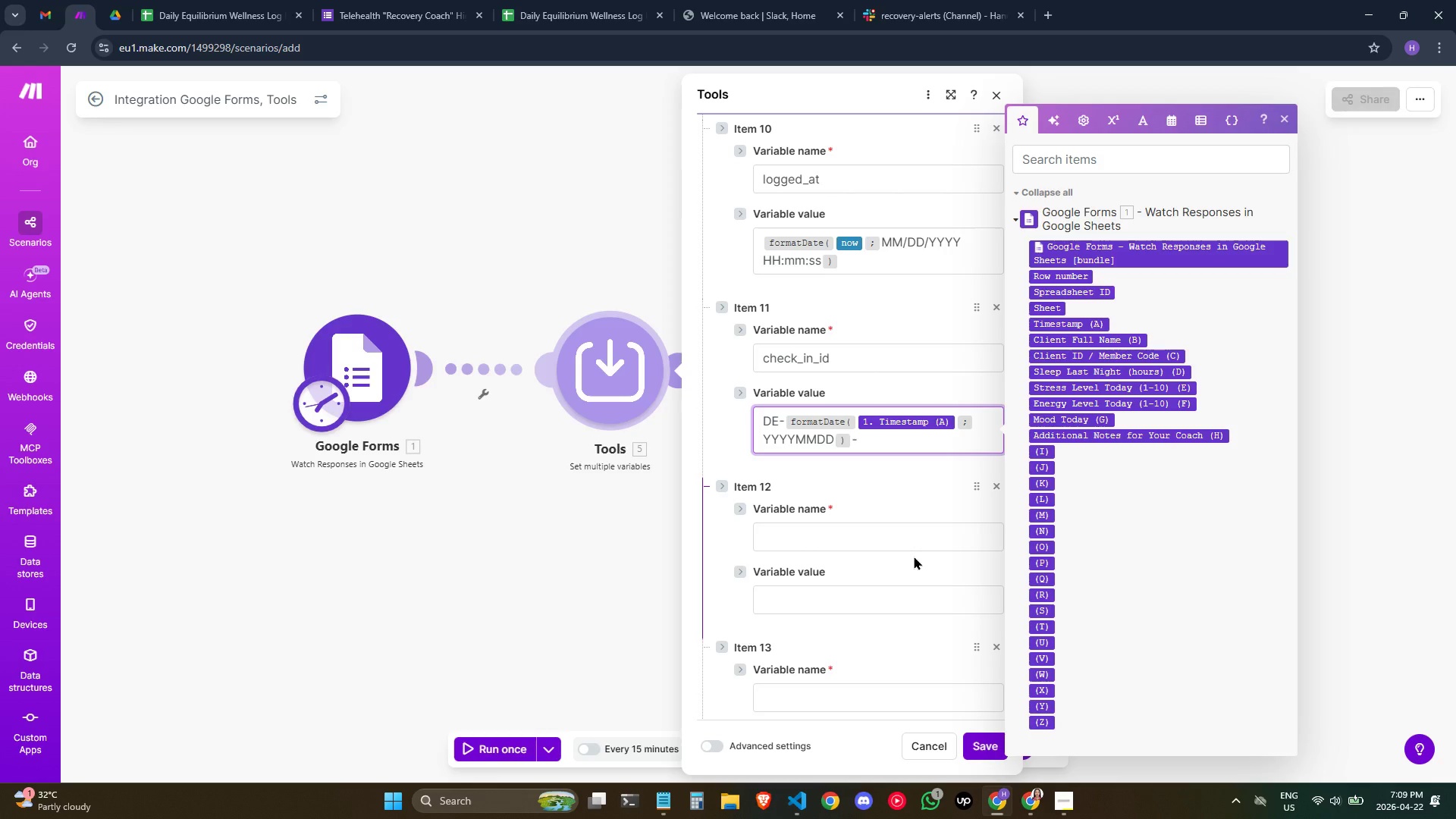 
wait(17.53)
 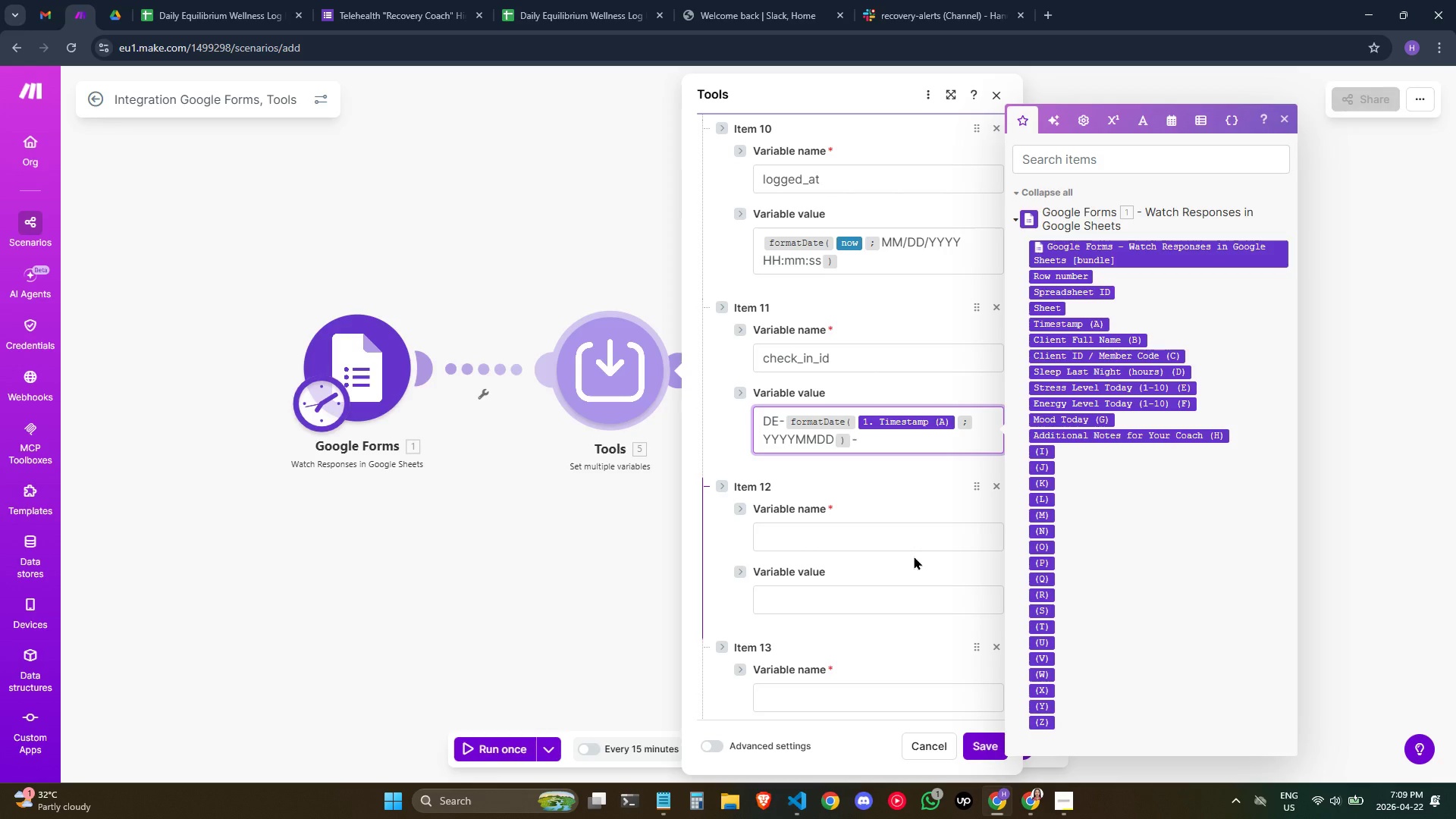 
key(U)
 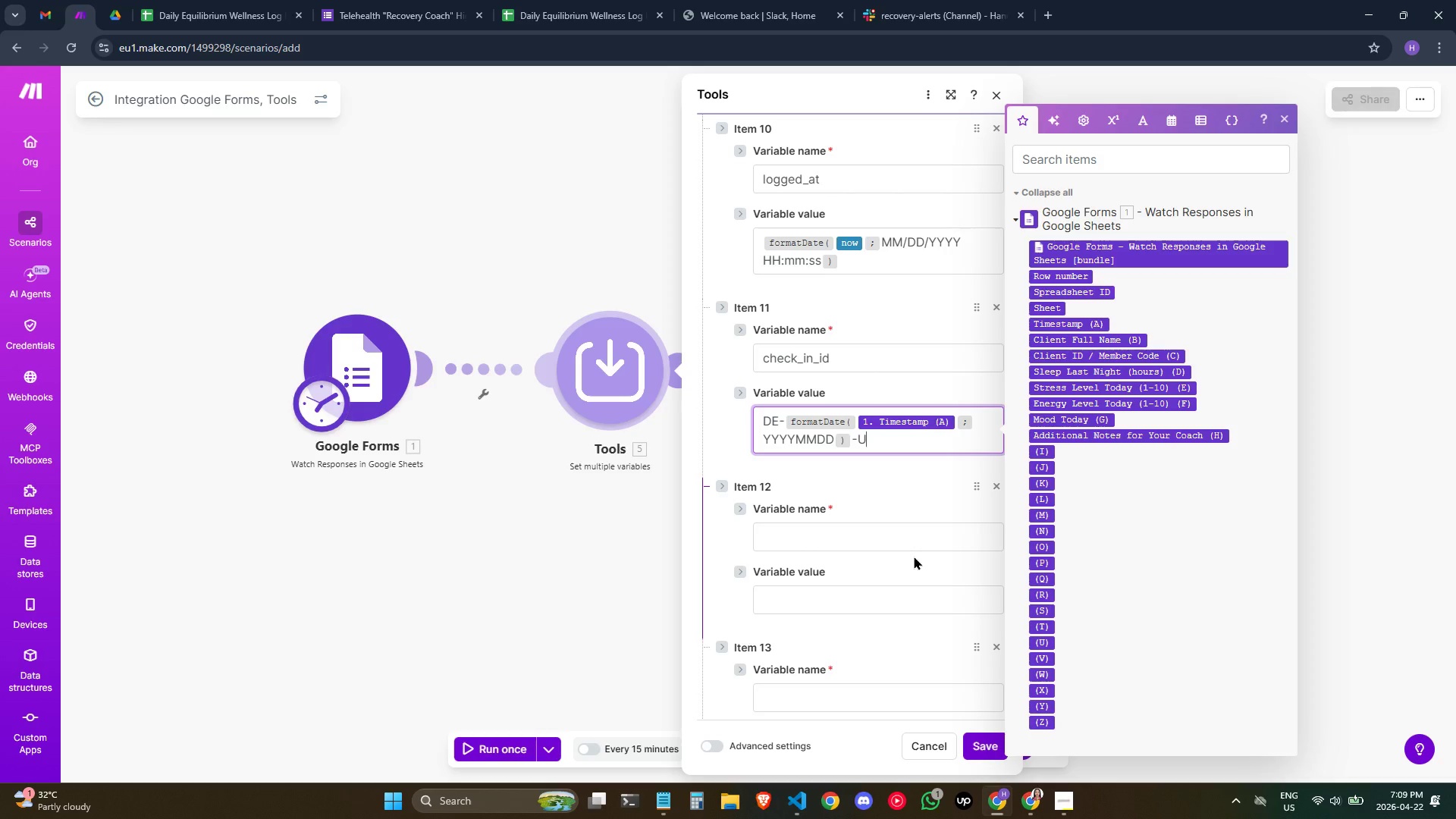 
key(Backspace)
 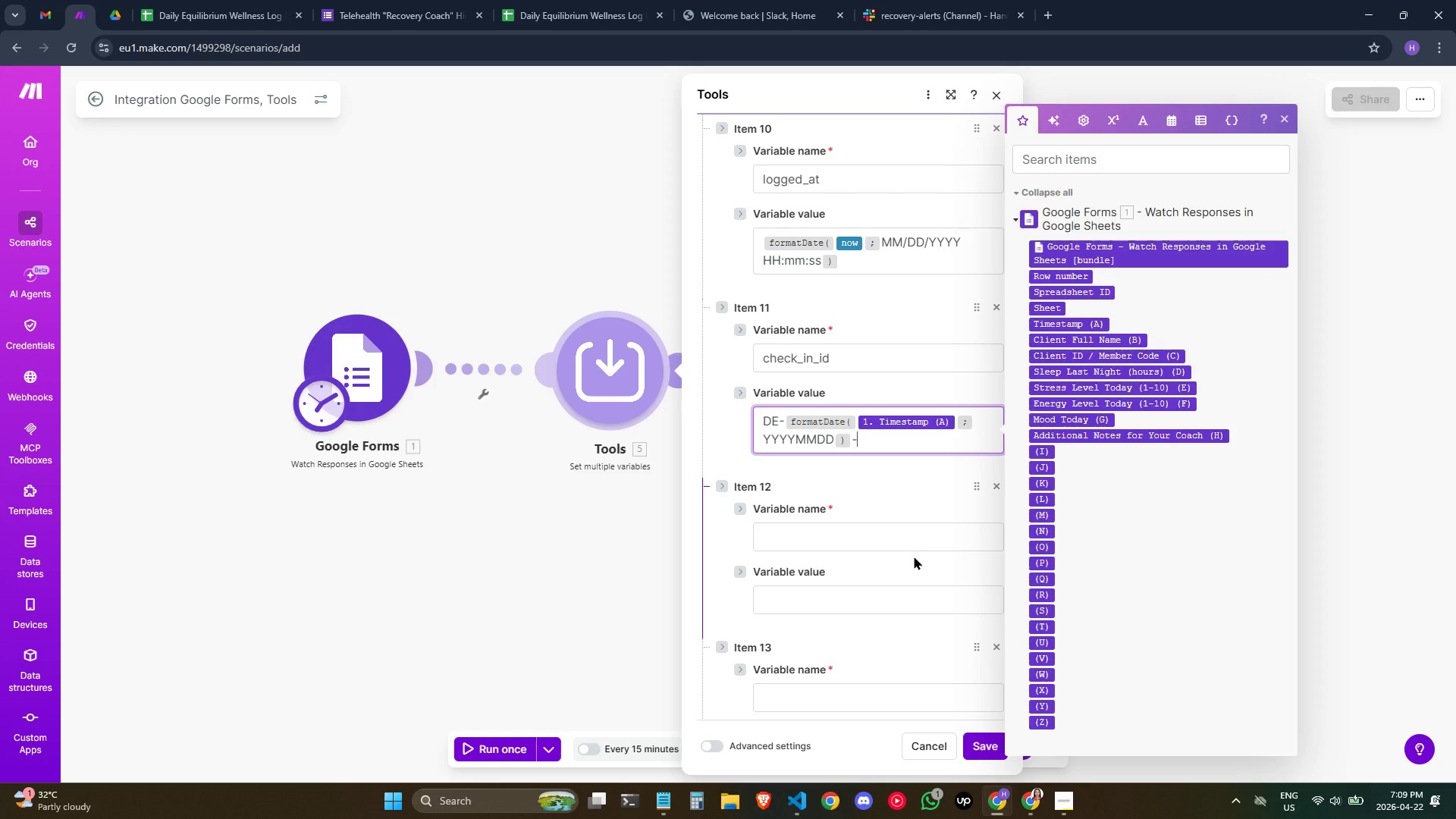 
key(Slash)
 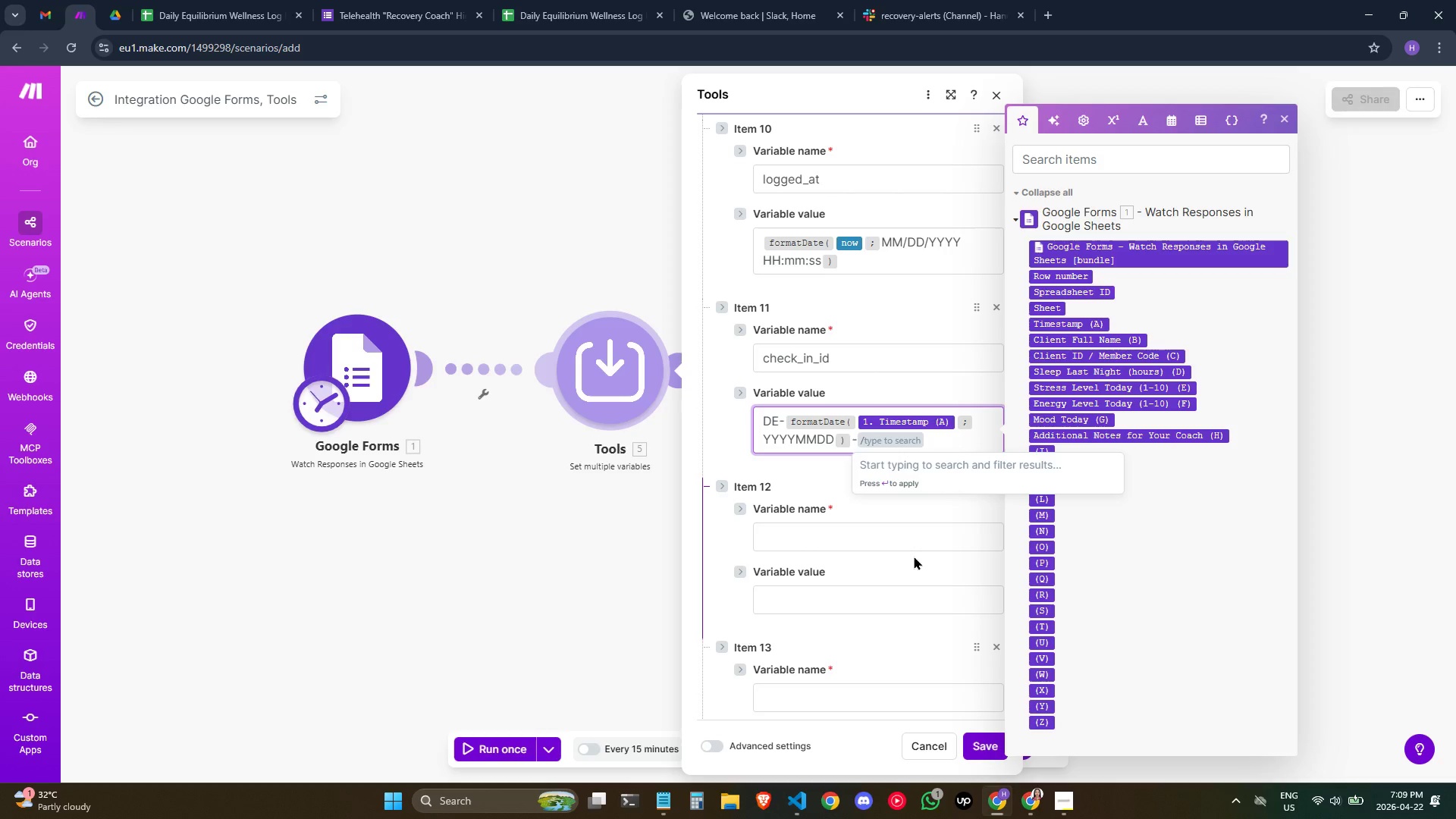 
key(CapsLock)
 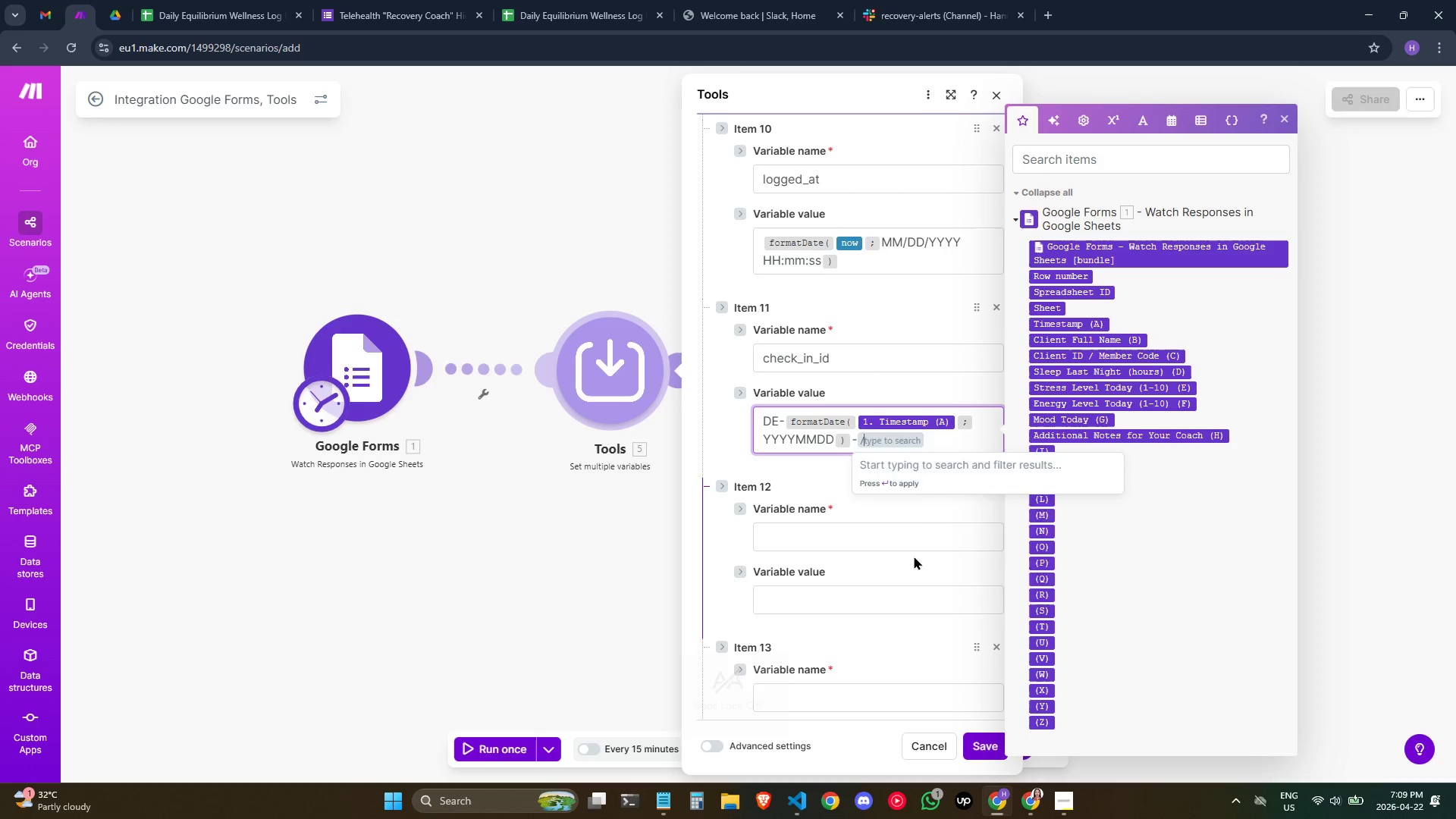 
key(U)
 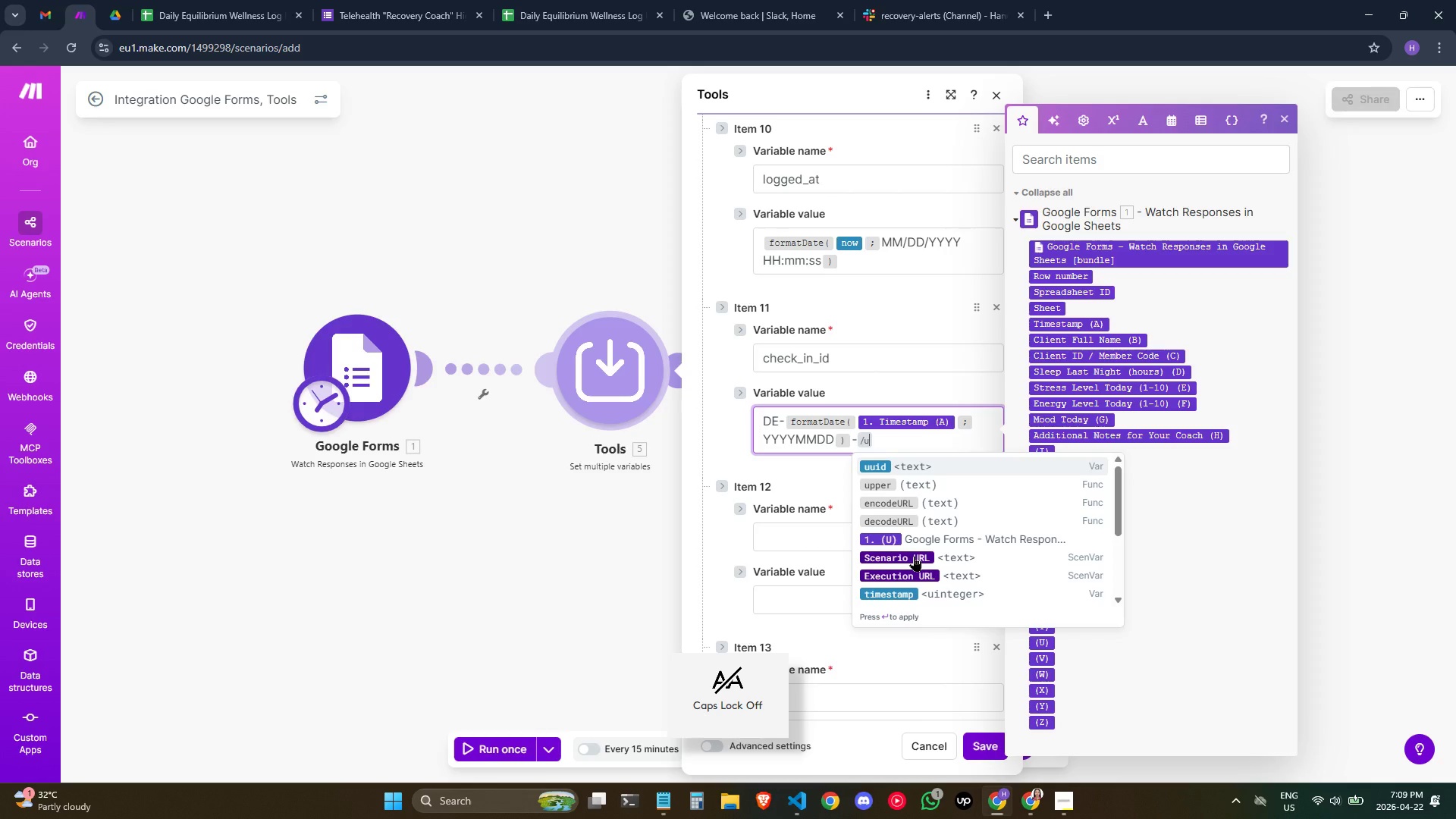 
key(ArrowDown)
 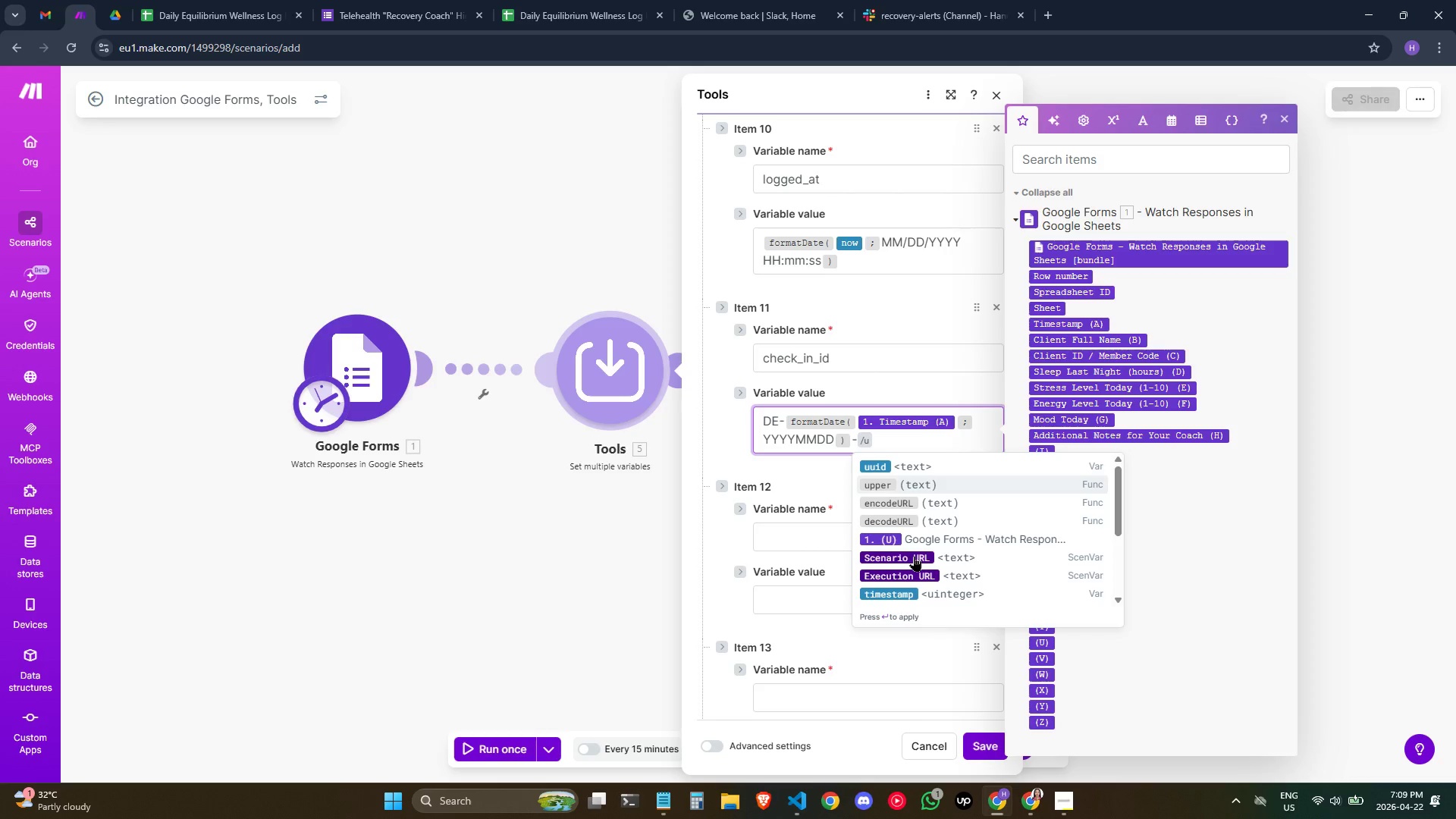 
key(Enter)
 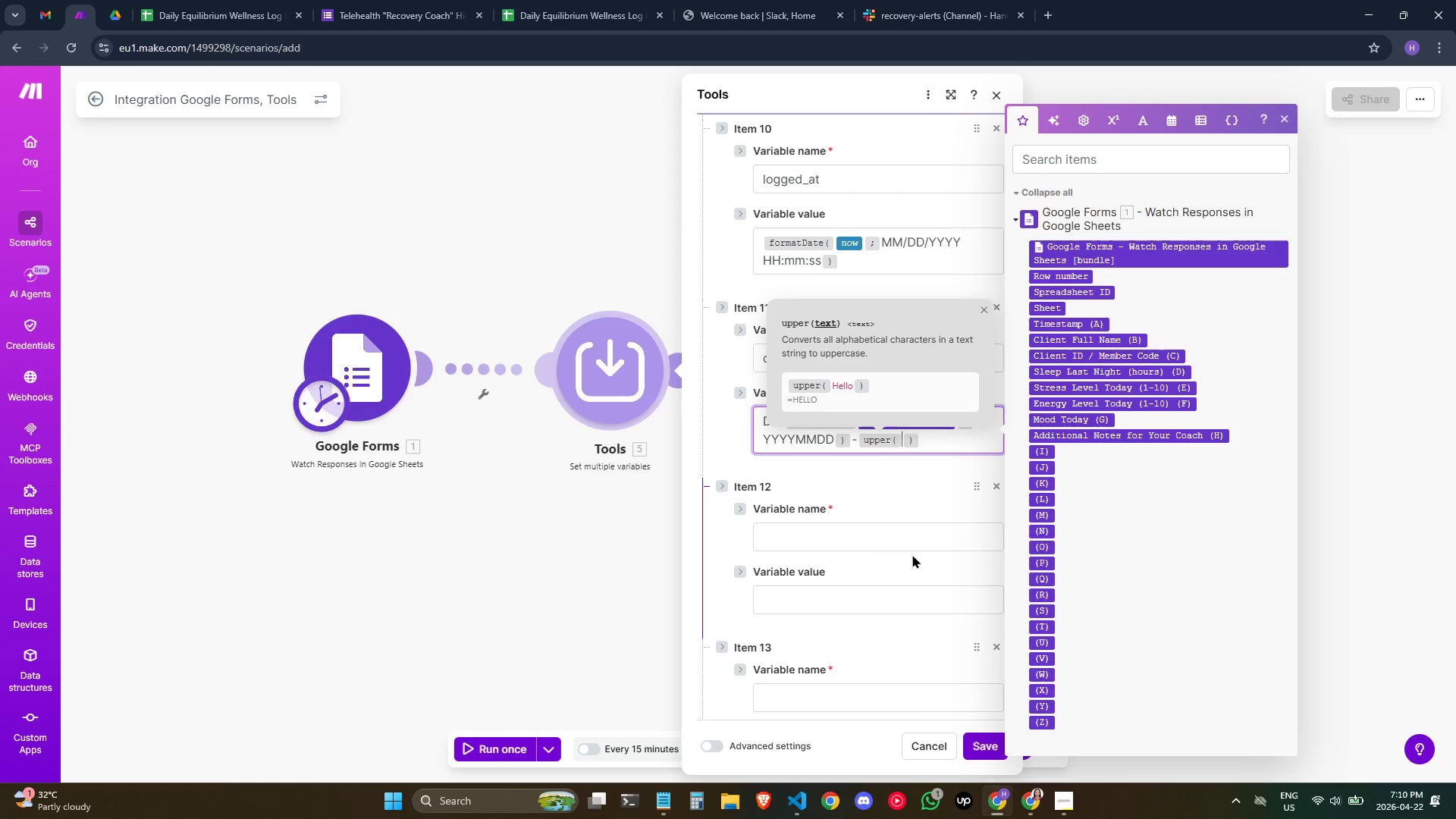 
type(/sub)
 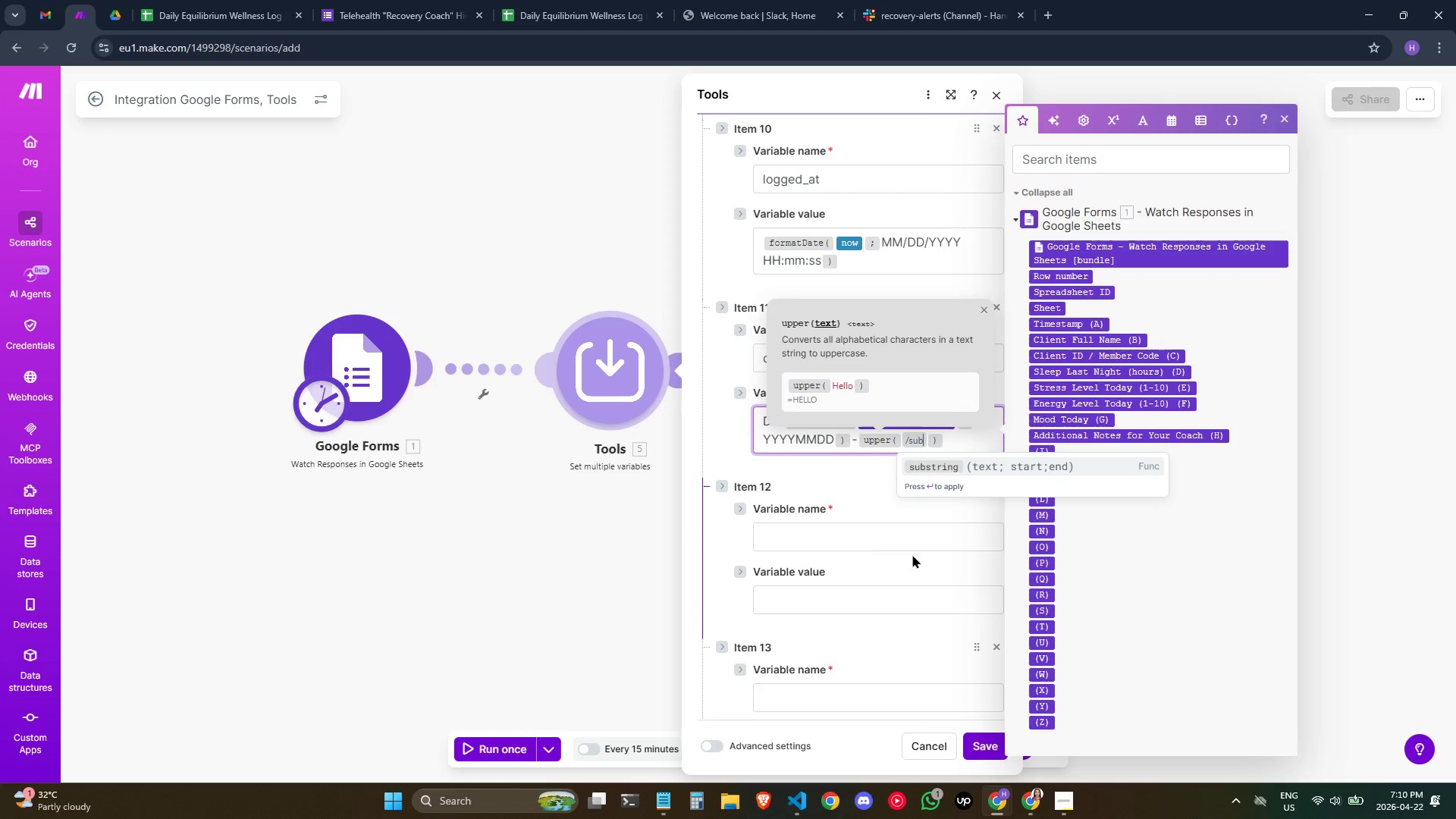 
key(Enter)
 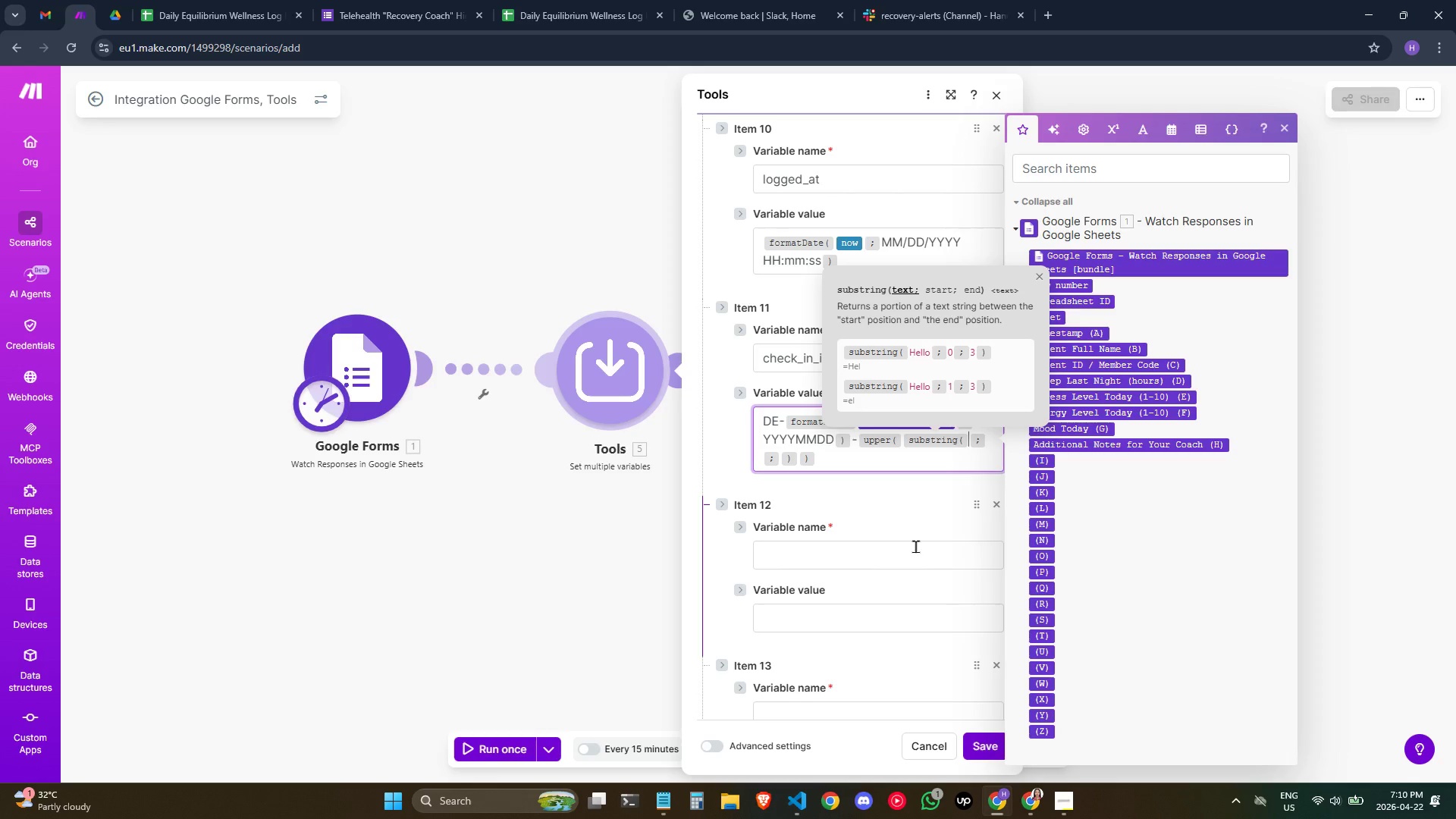 
type(/if)
 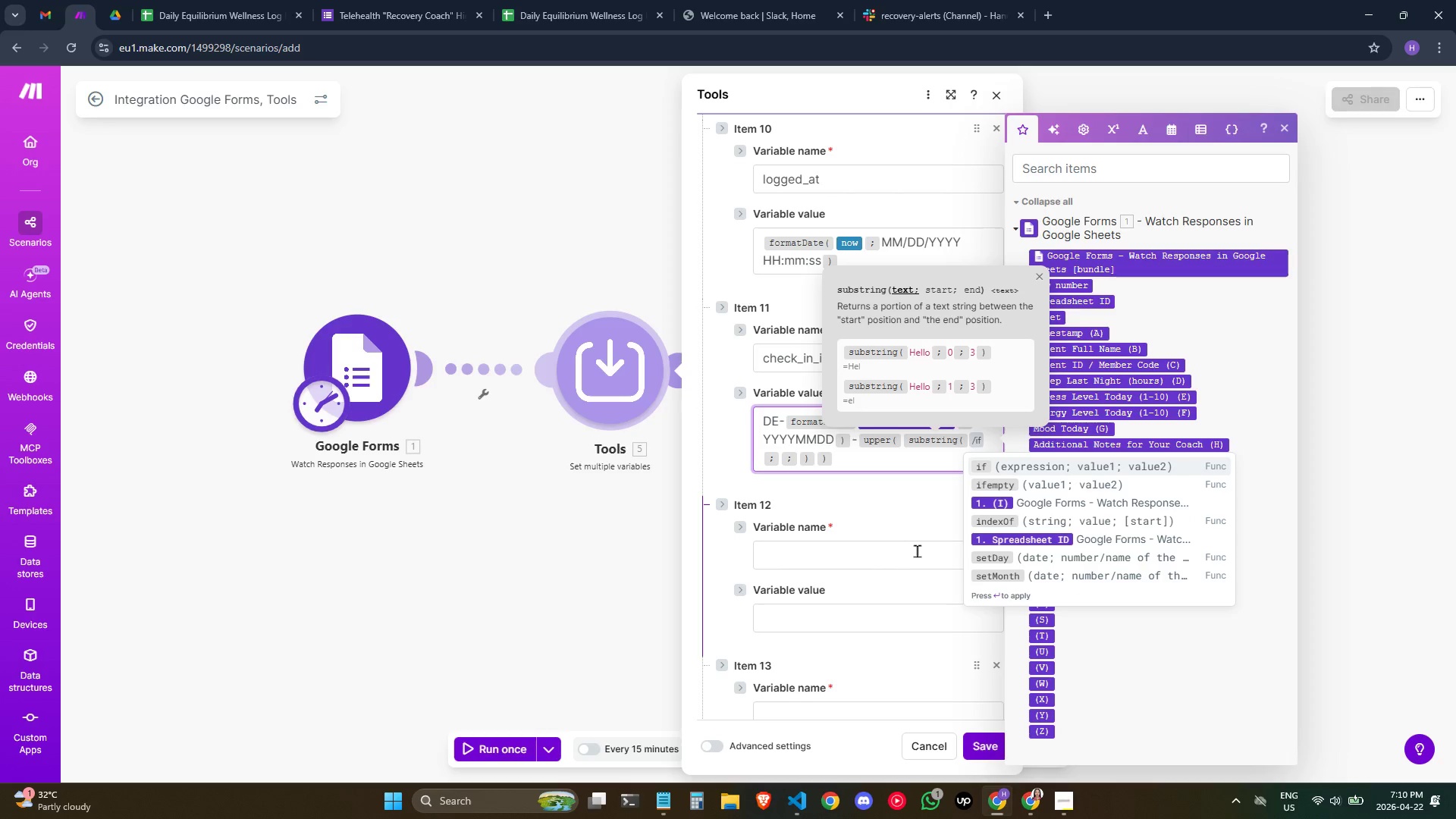 
key(ArrowDown)
 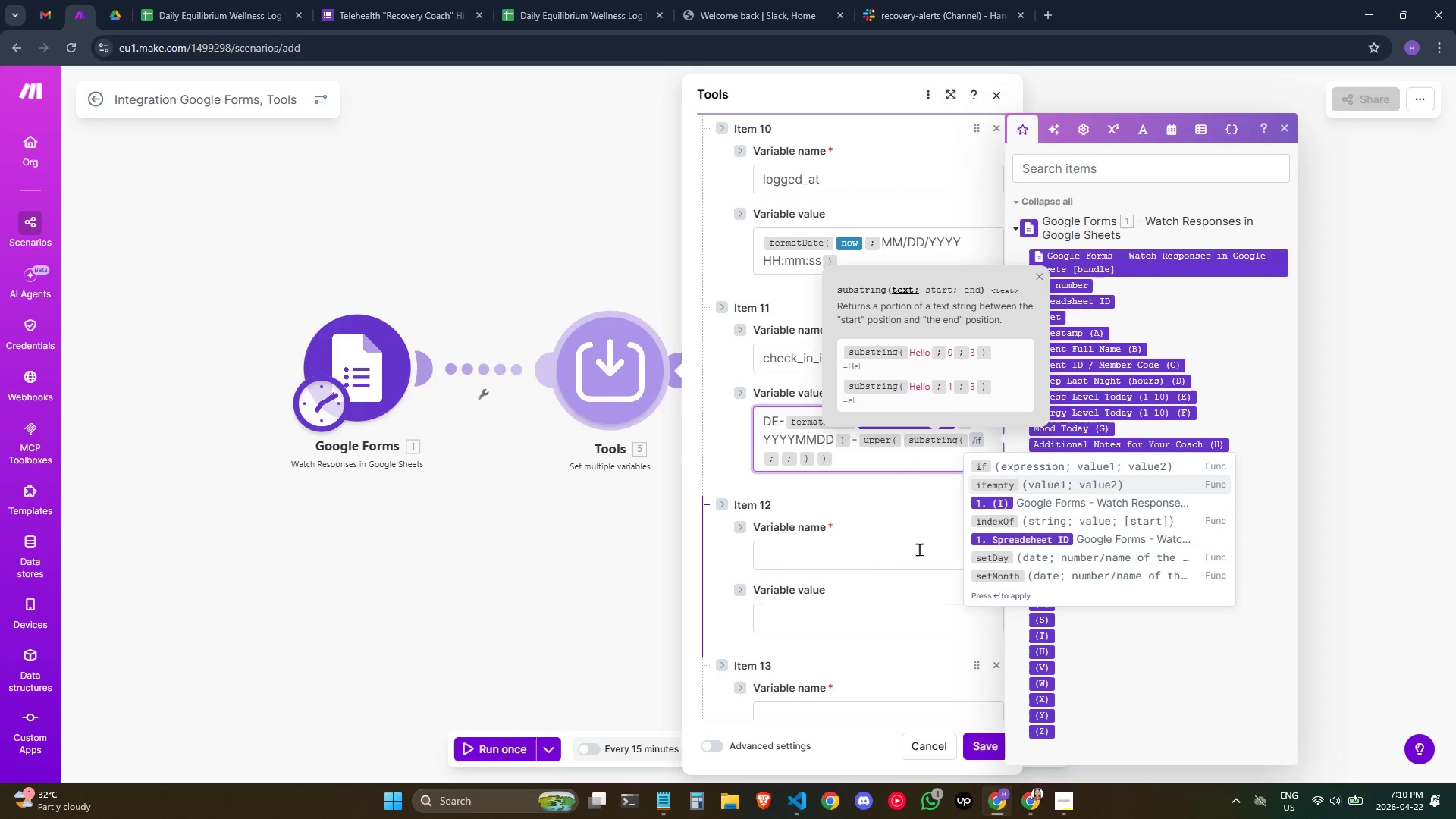 
key(Enter)
 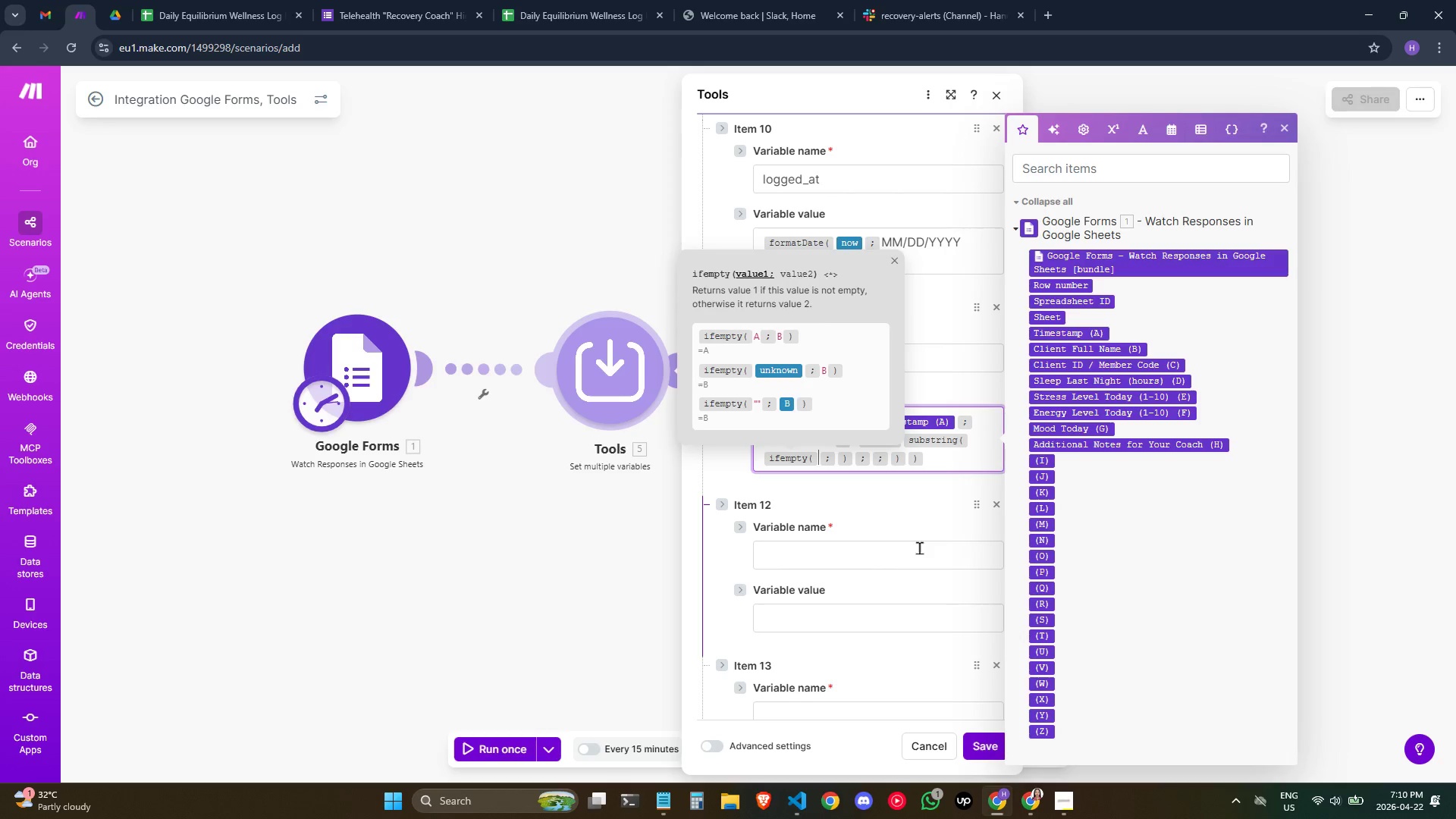 
wait(7.33)
 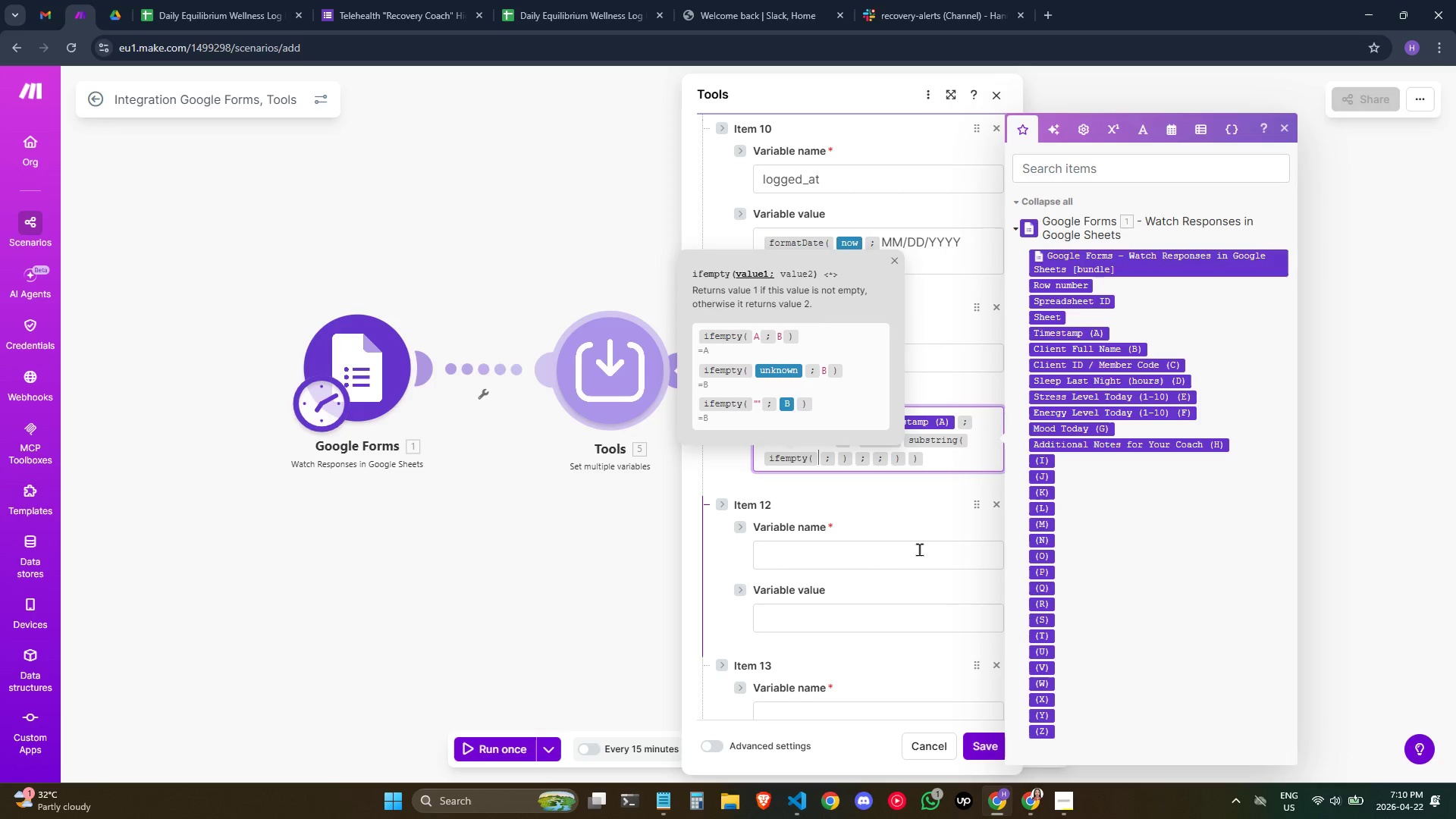 
type(/i)
key(Backspace)
type(trim)
 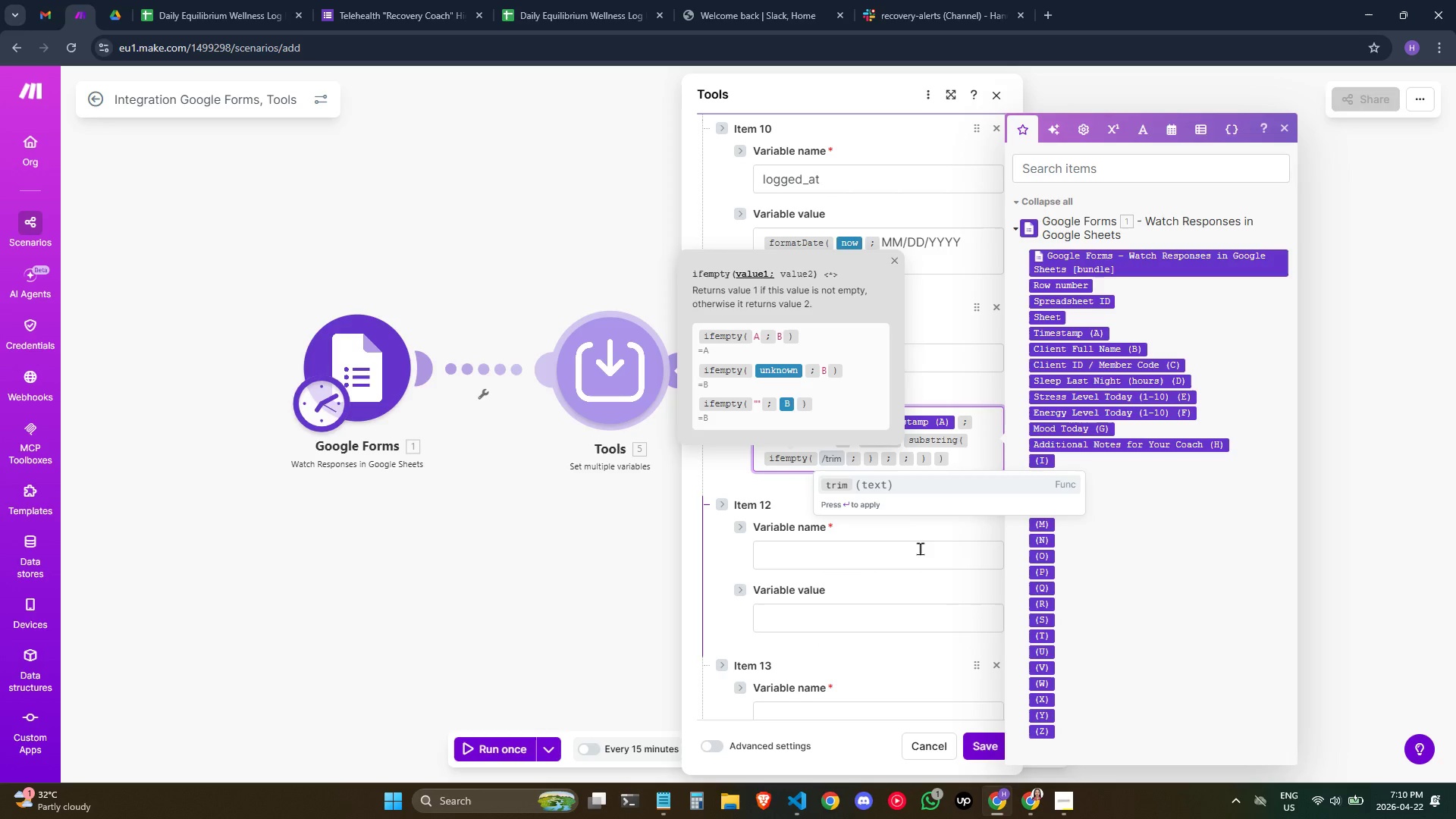 
key(Enter)
 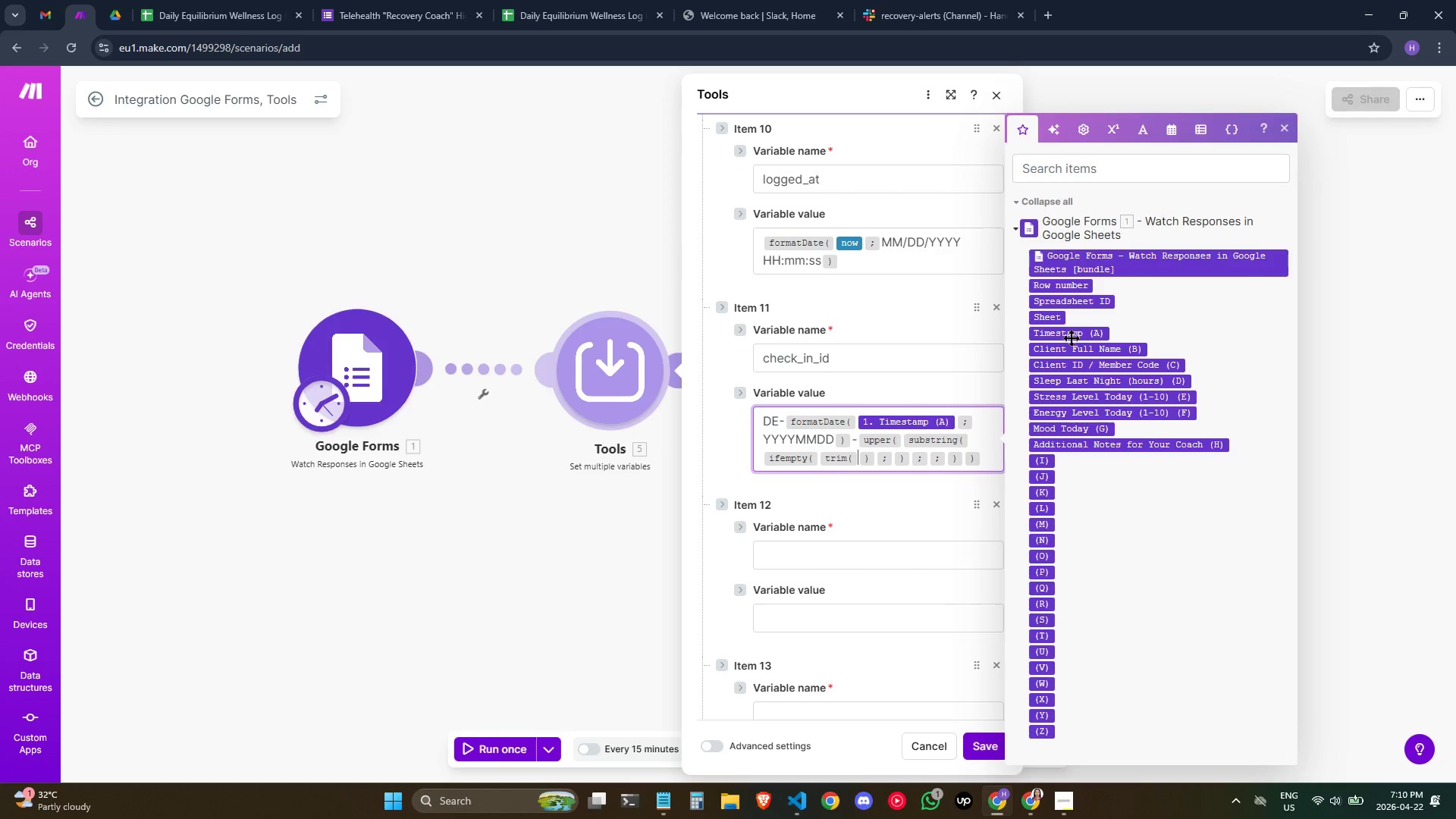 
left_click([1067, 350])
 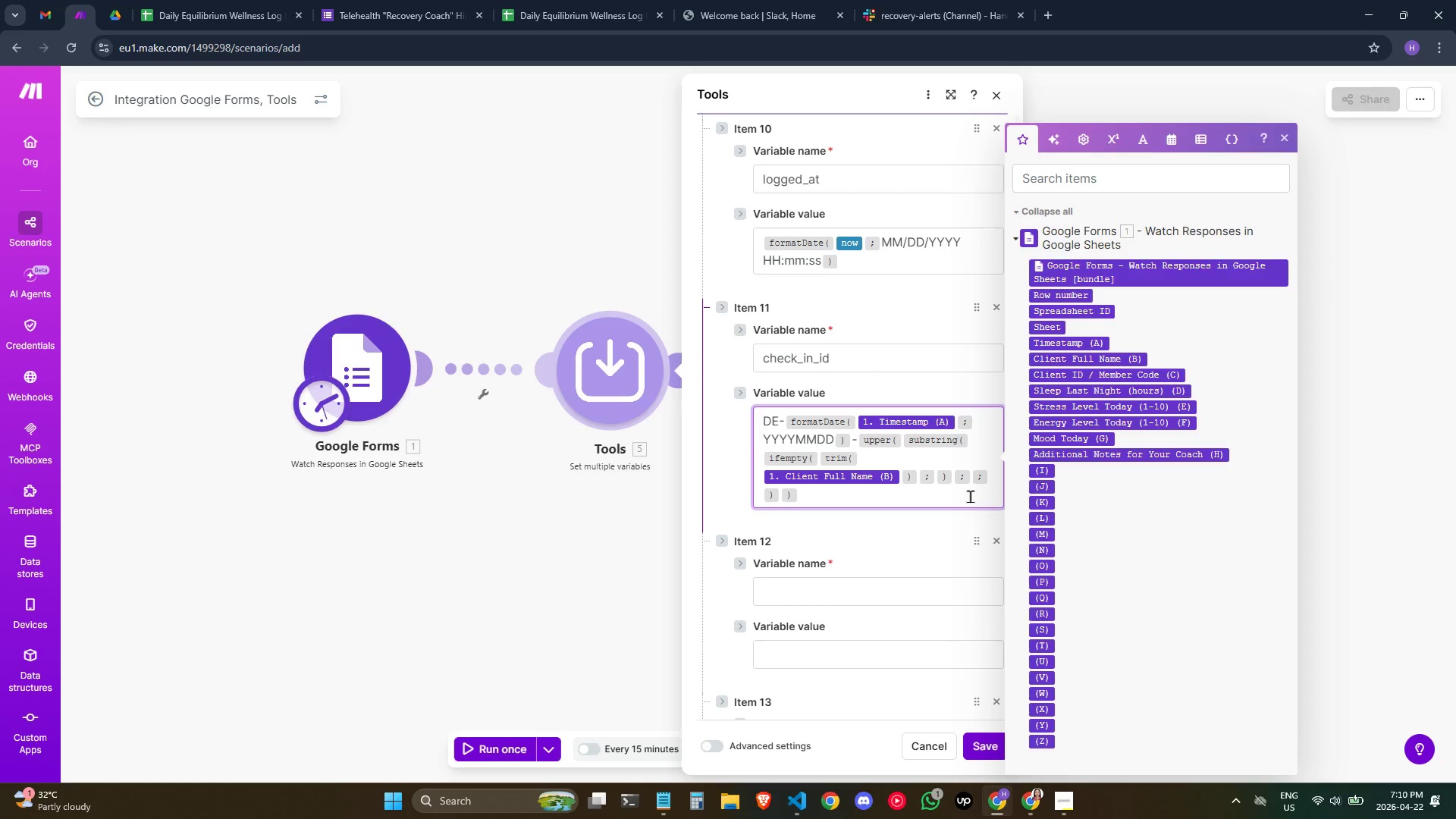 
key(ArrowRight)
 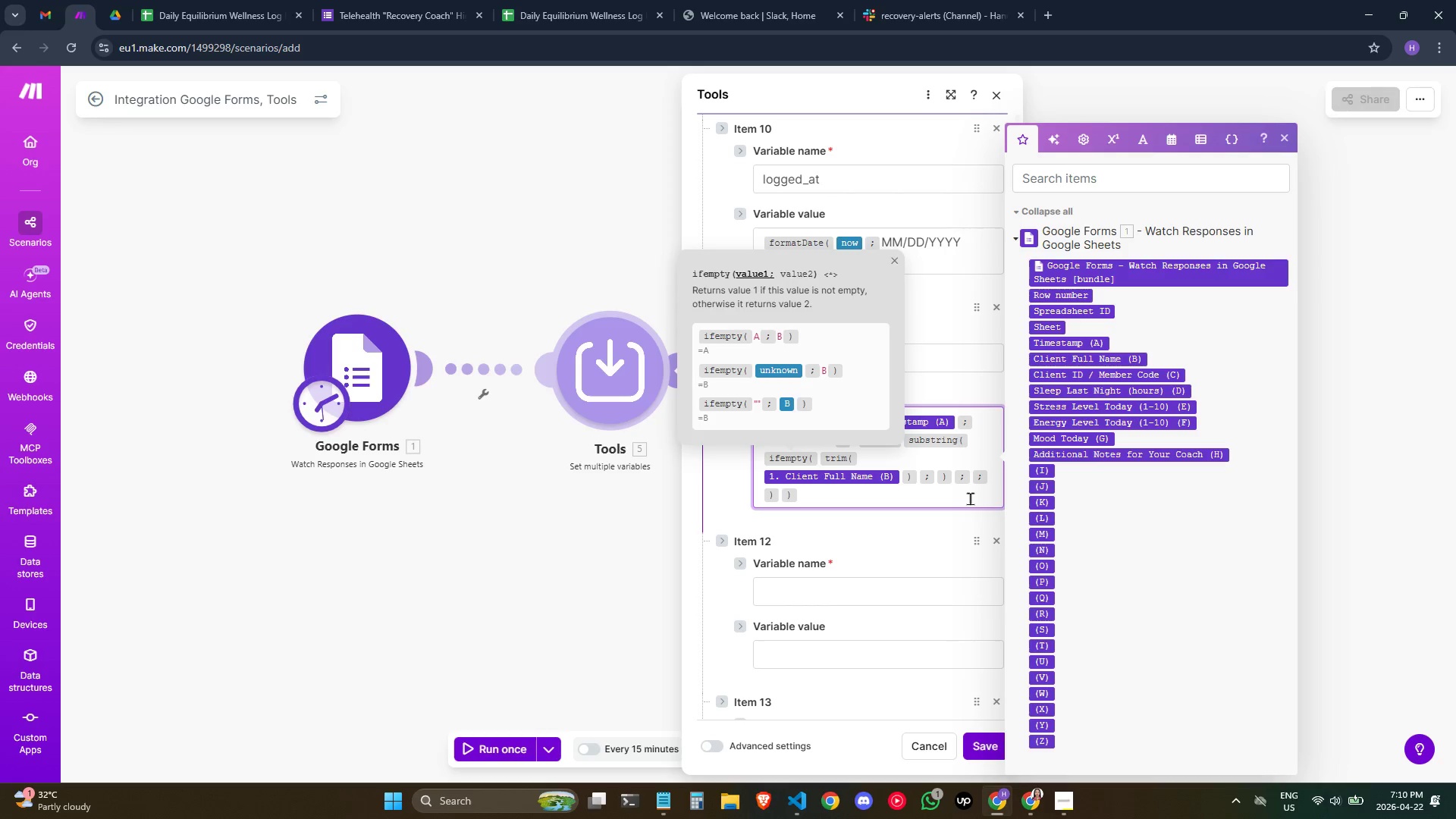 
key(ArrowRight)
 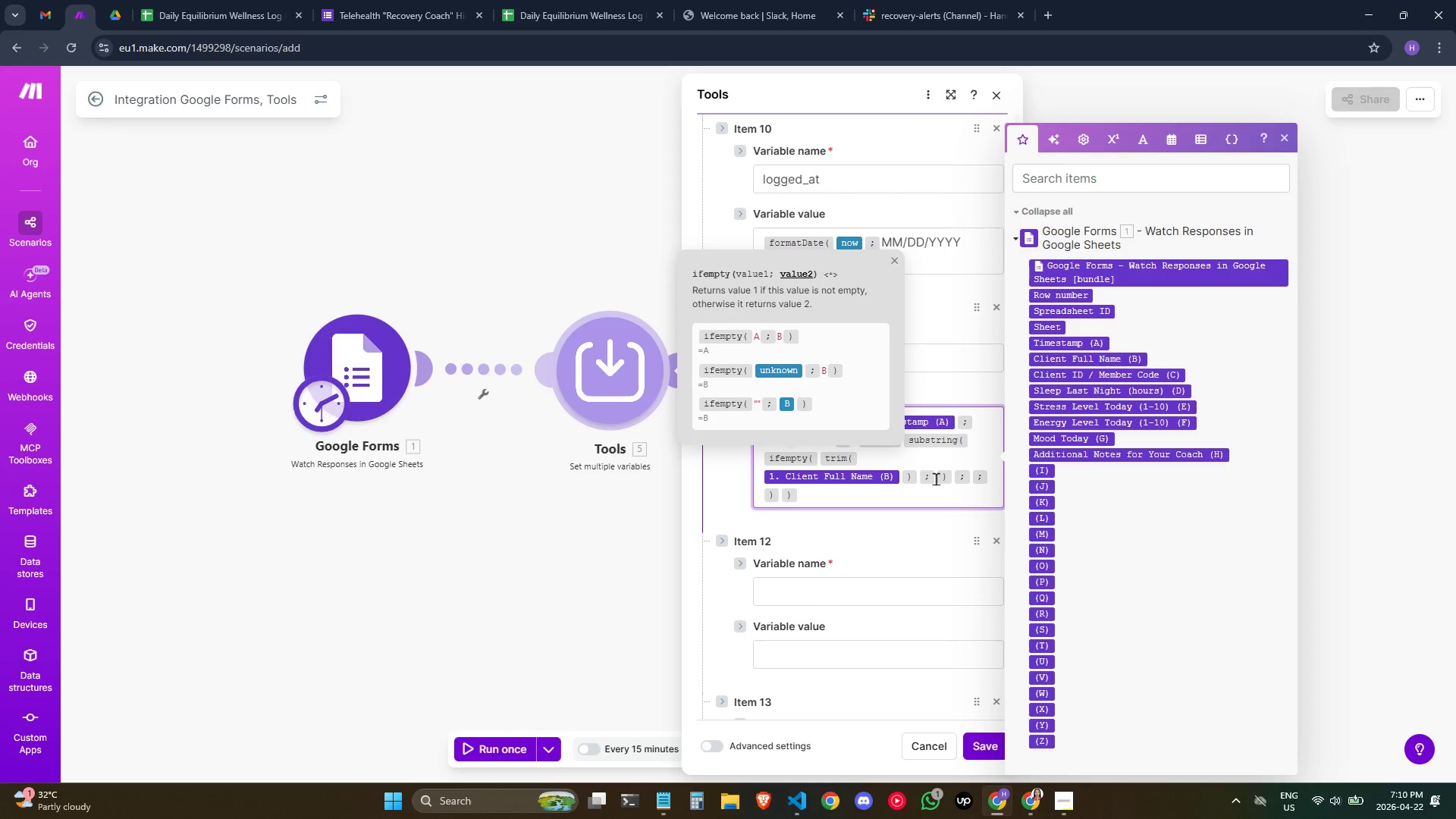 
type(UNK)
 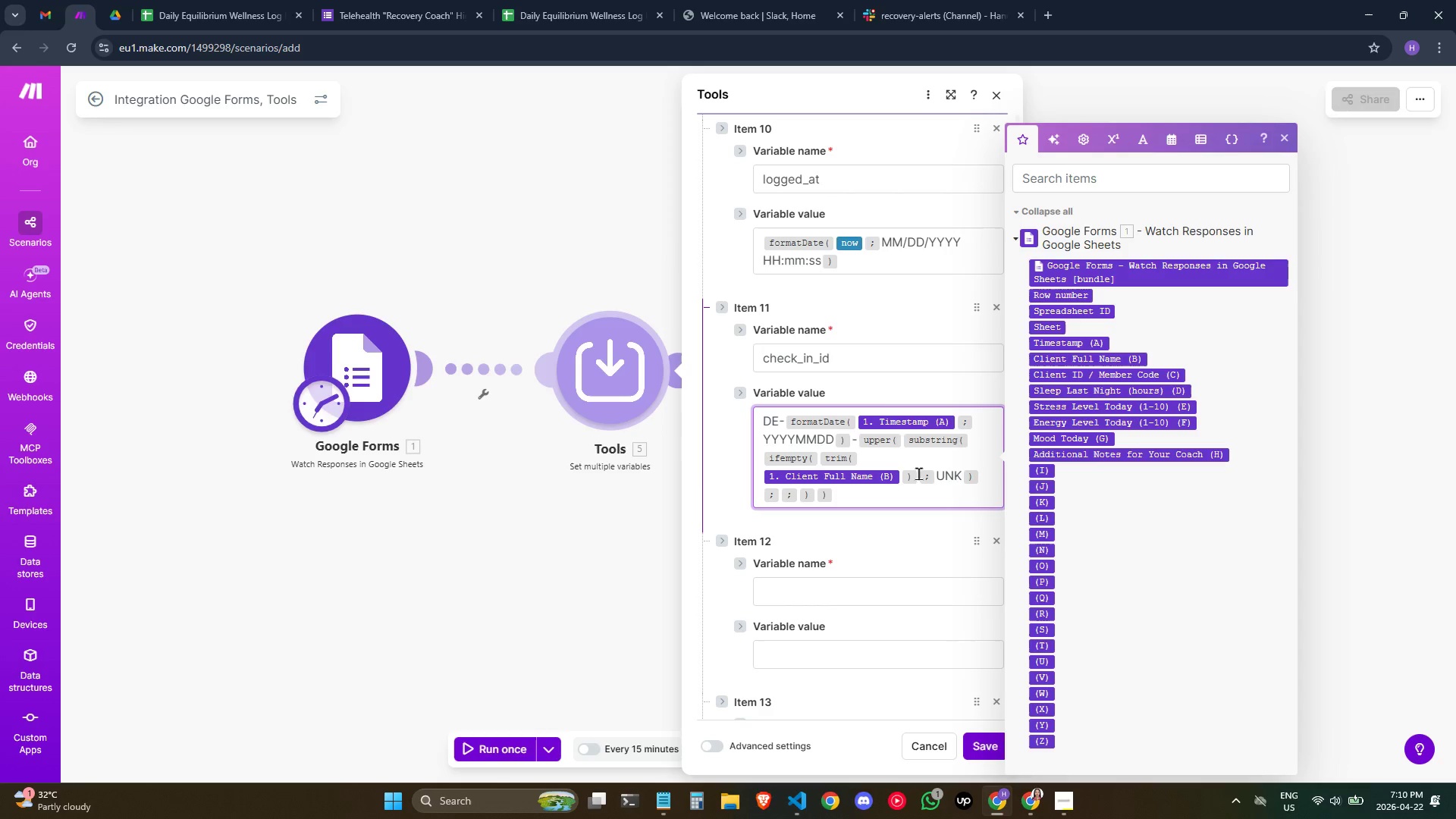 
key(ArrowRight)
 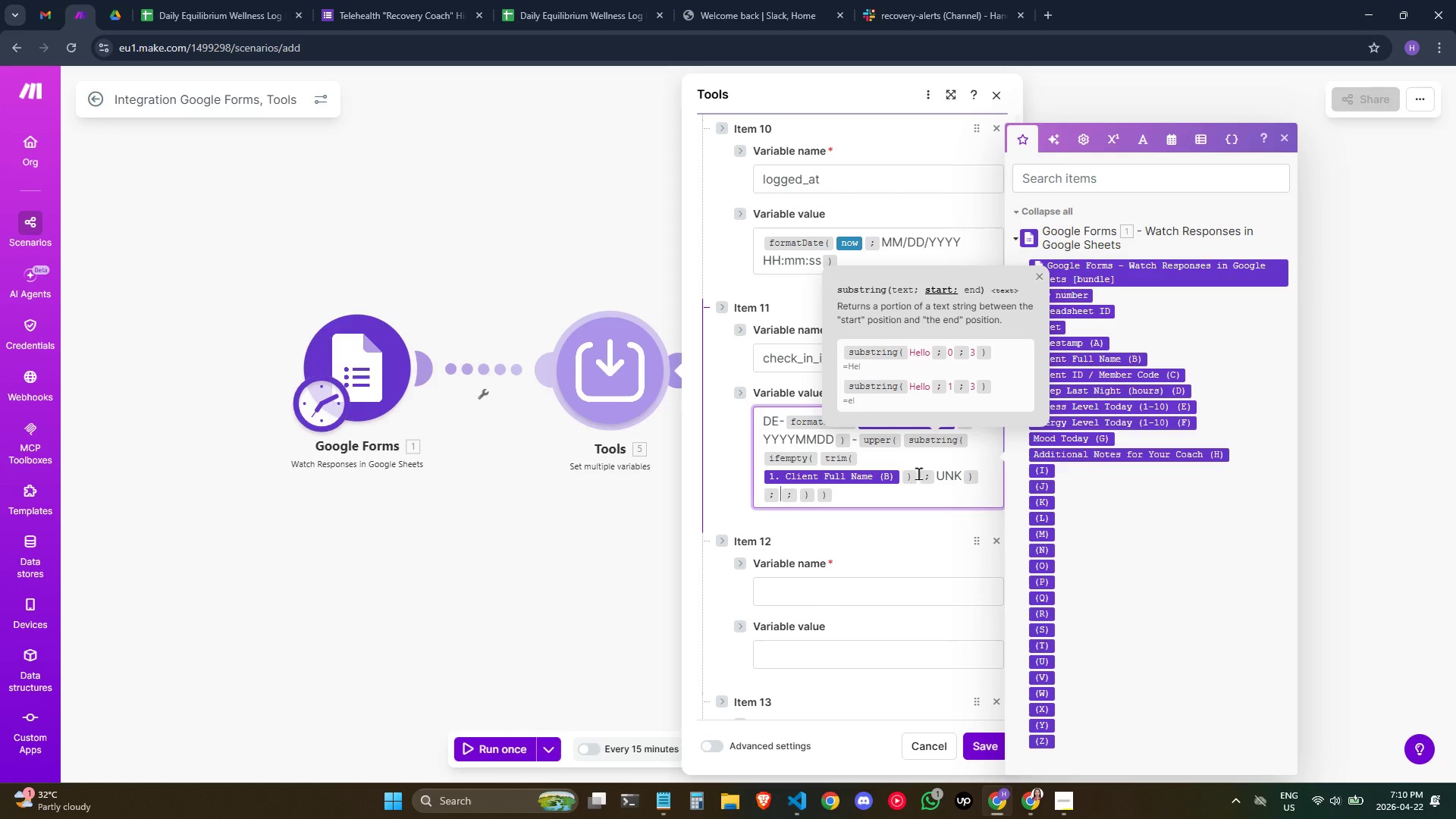 
key(ArrowRight)
 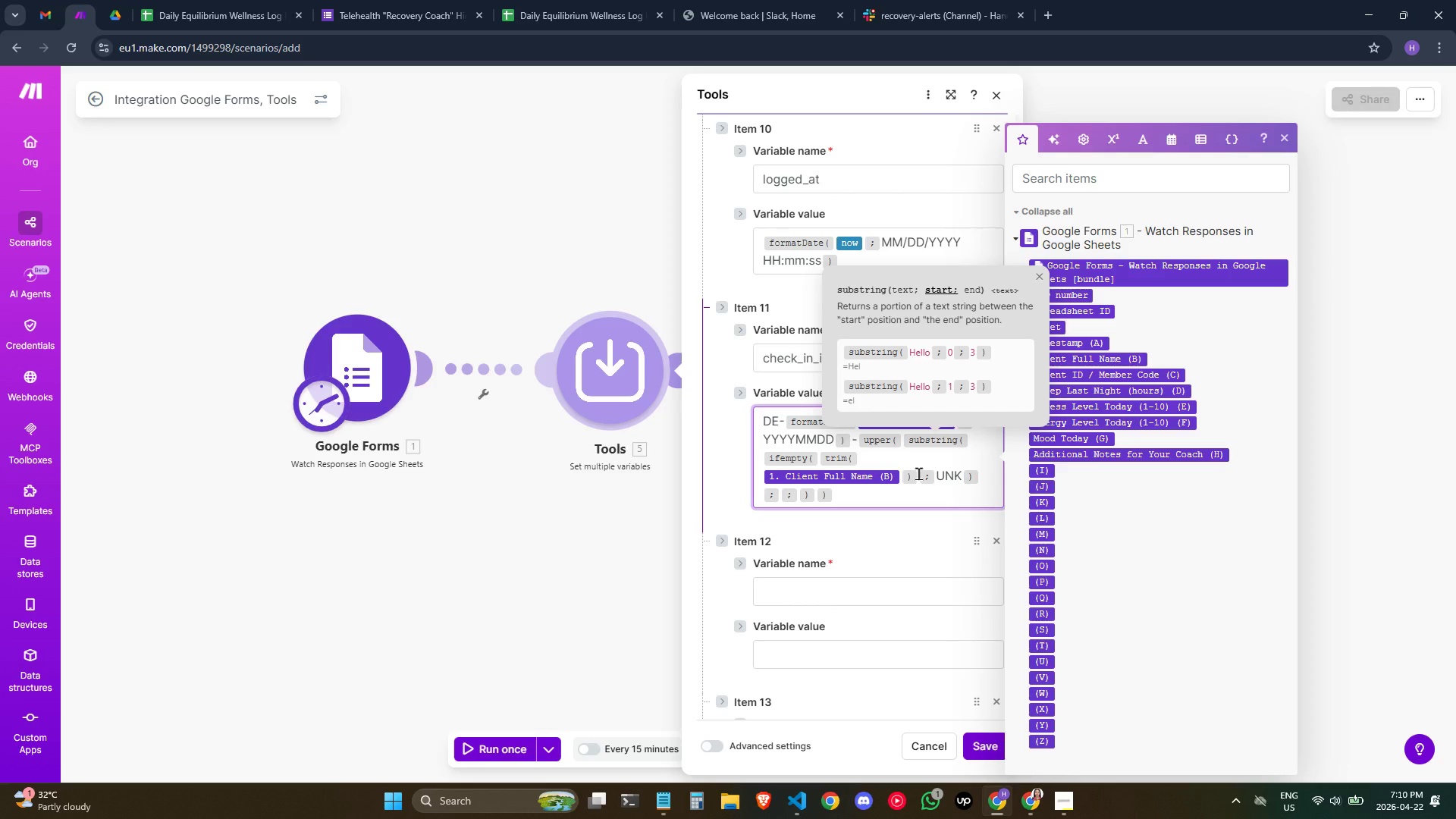 
key(0)
 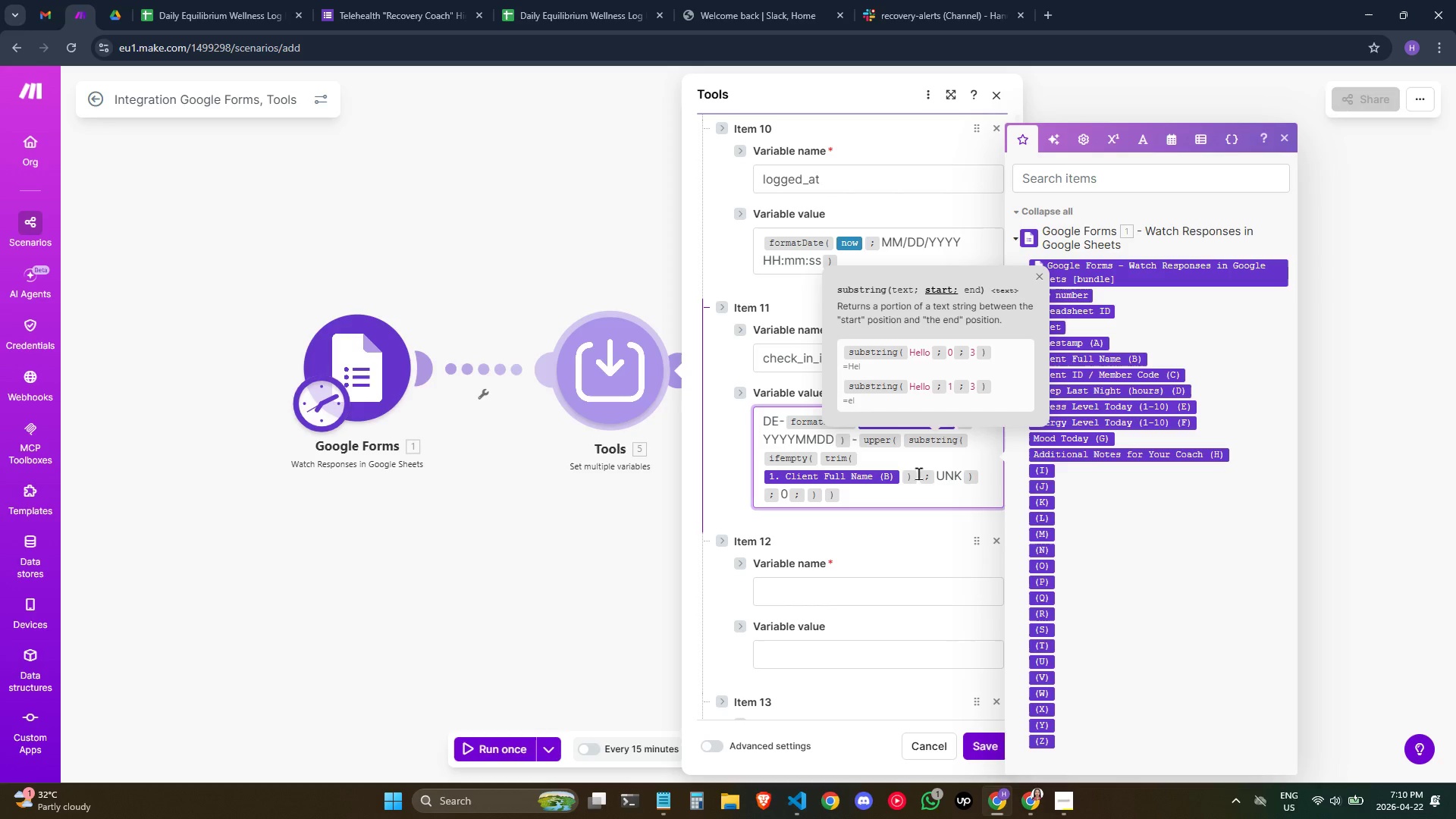 
key(ArrowRight)
 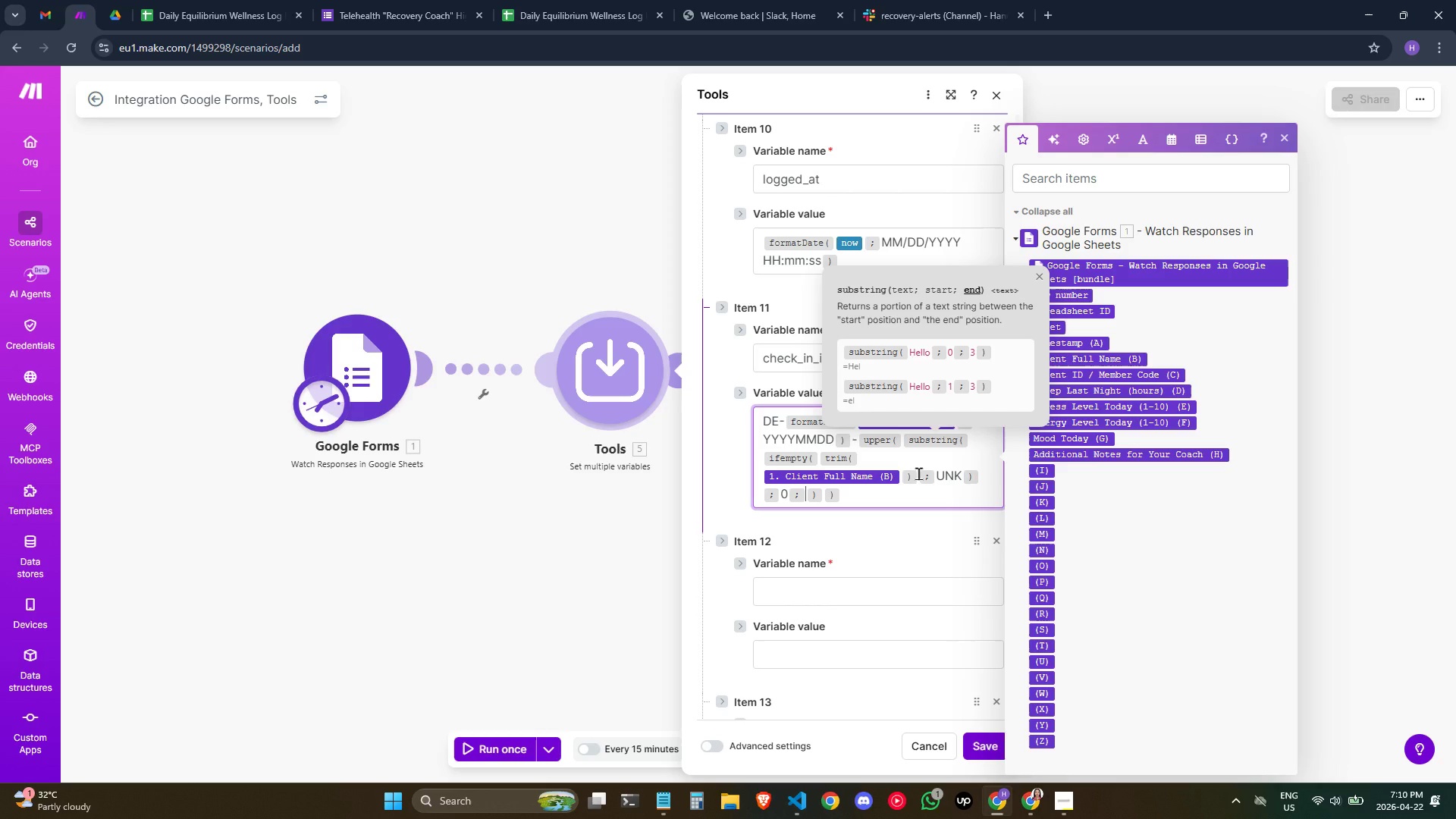 
key(3)
 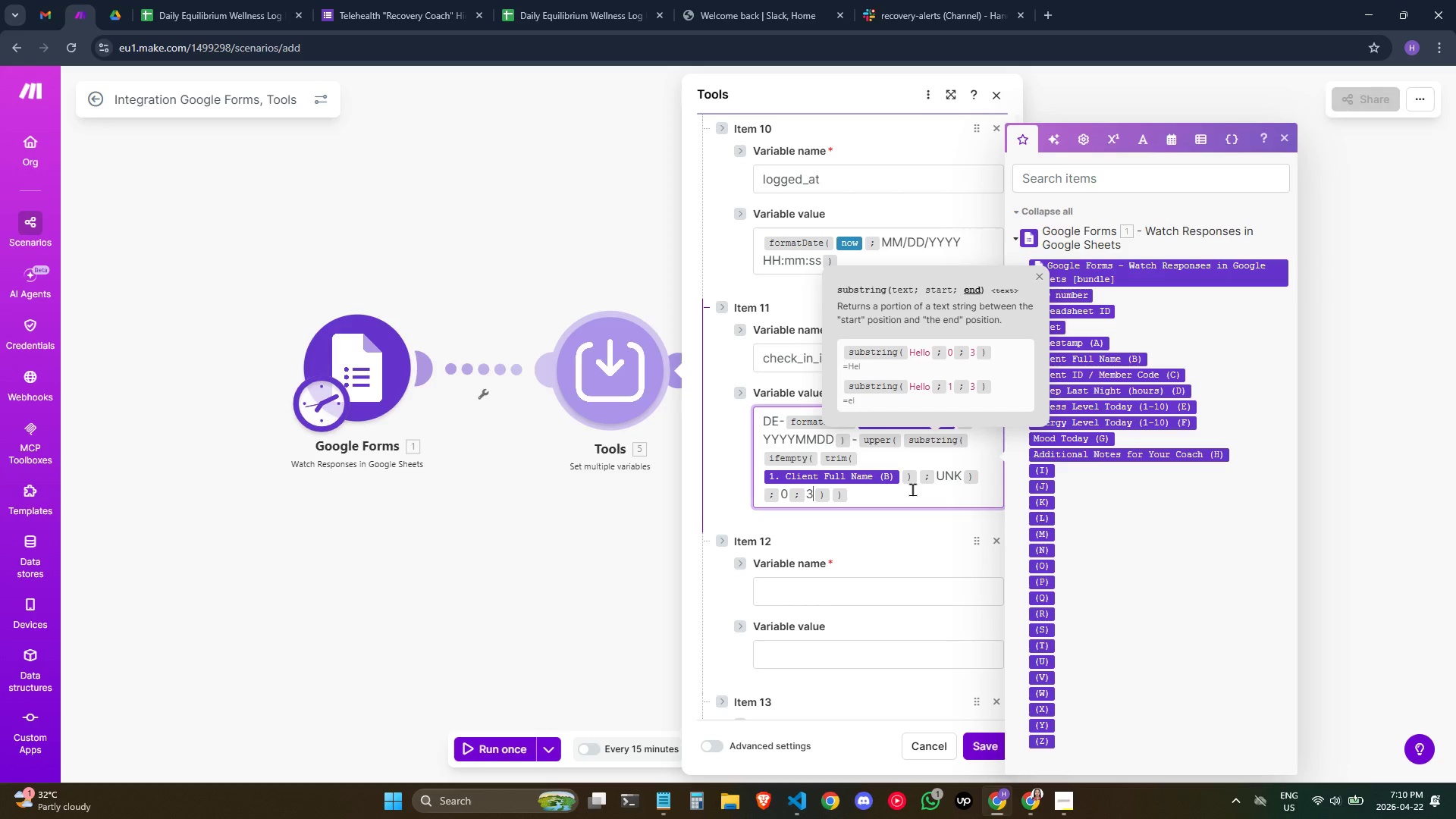 
left_click([907, 497])
 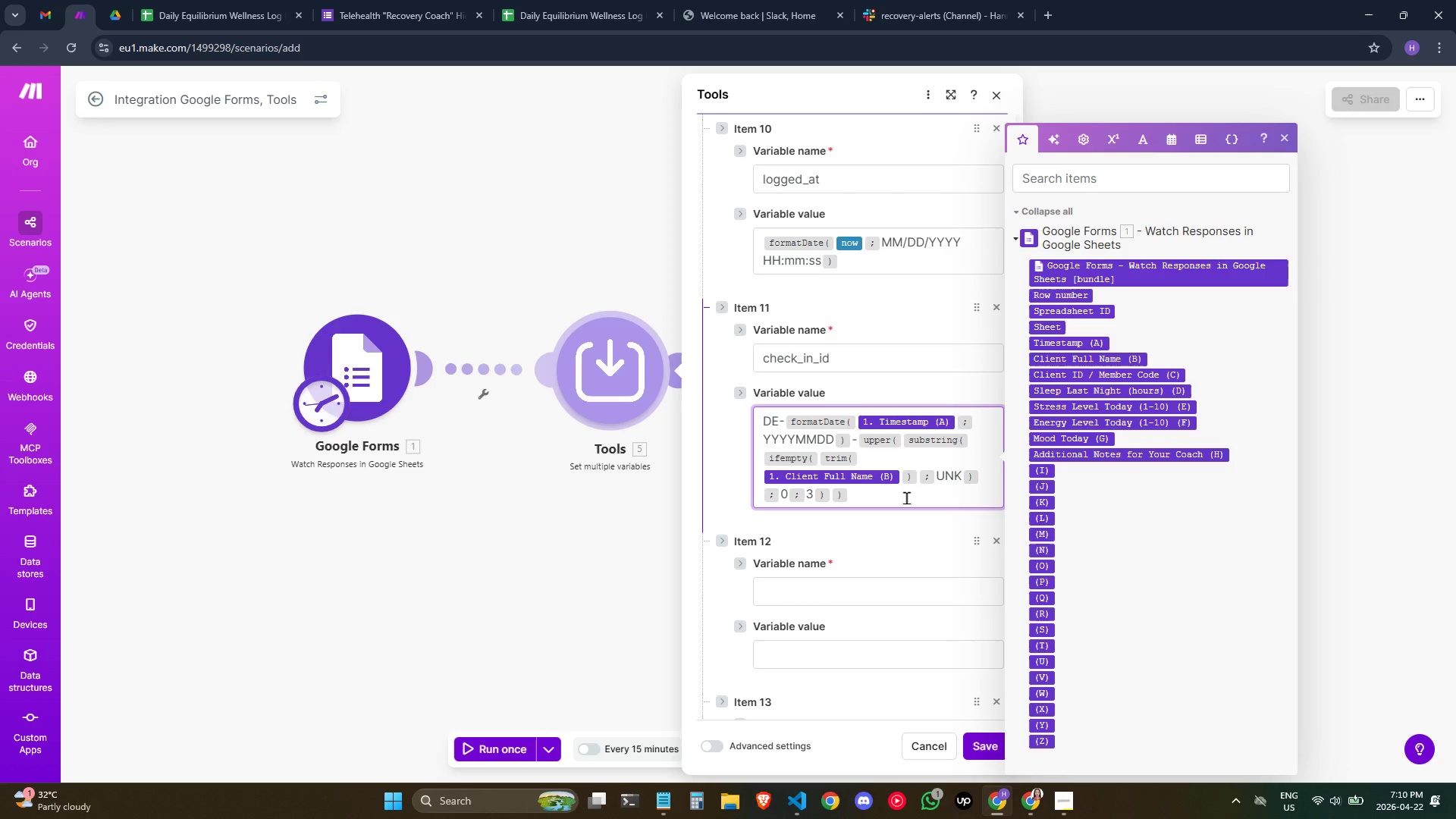 
key(Slash)
 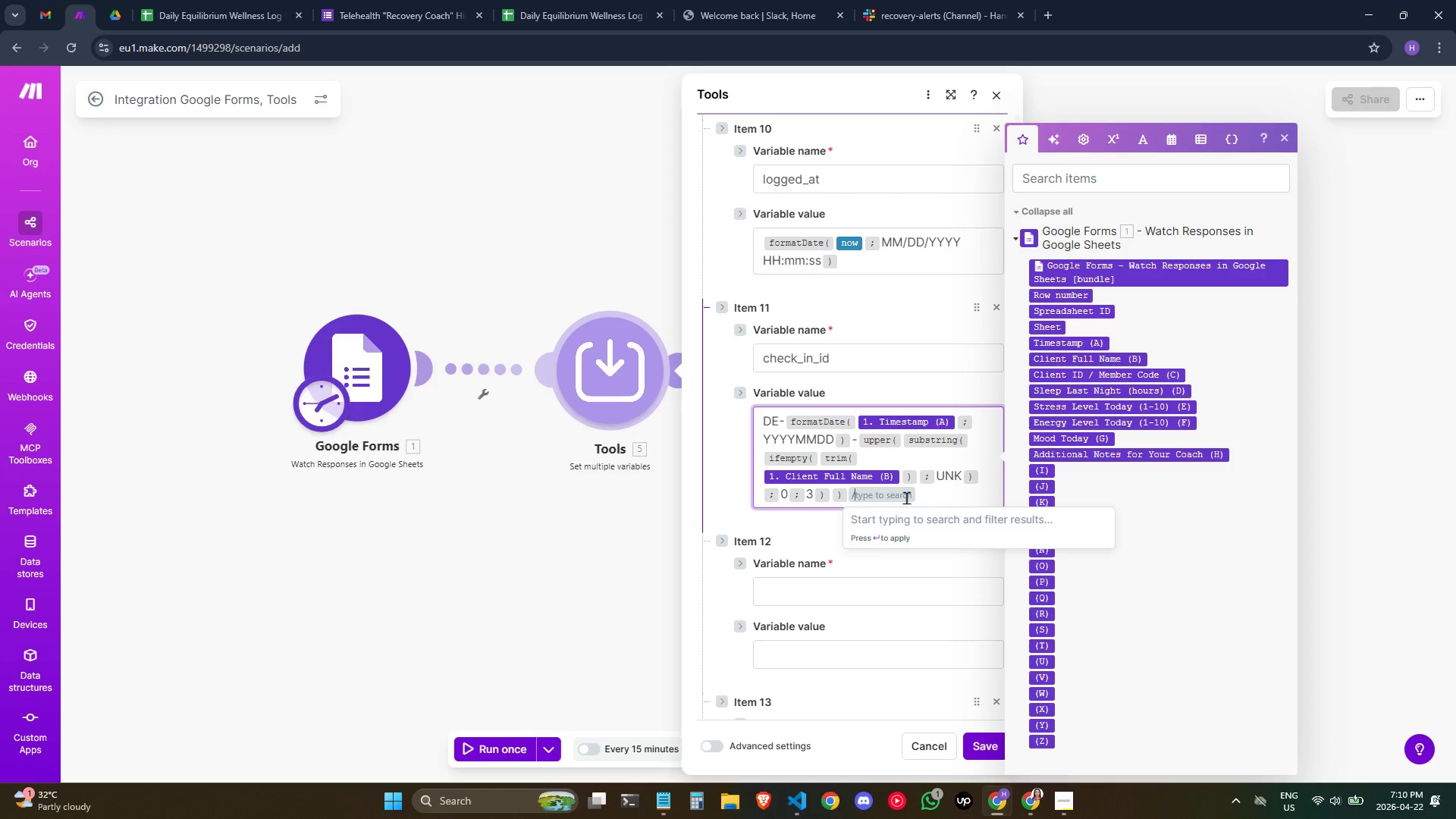 
key(Shift+0)
 